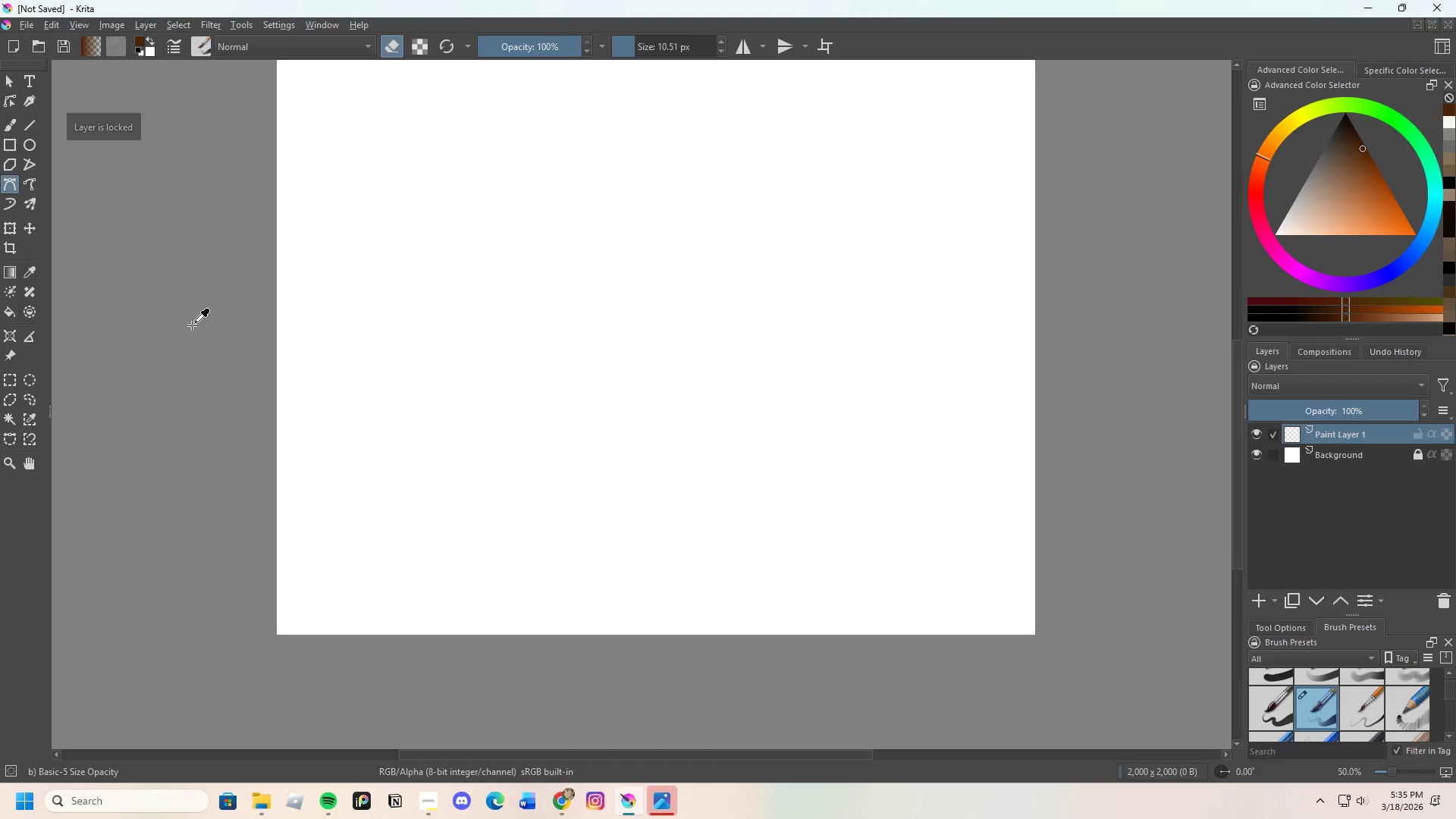 
key(Control+C)
 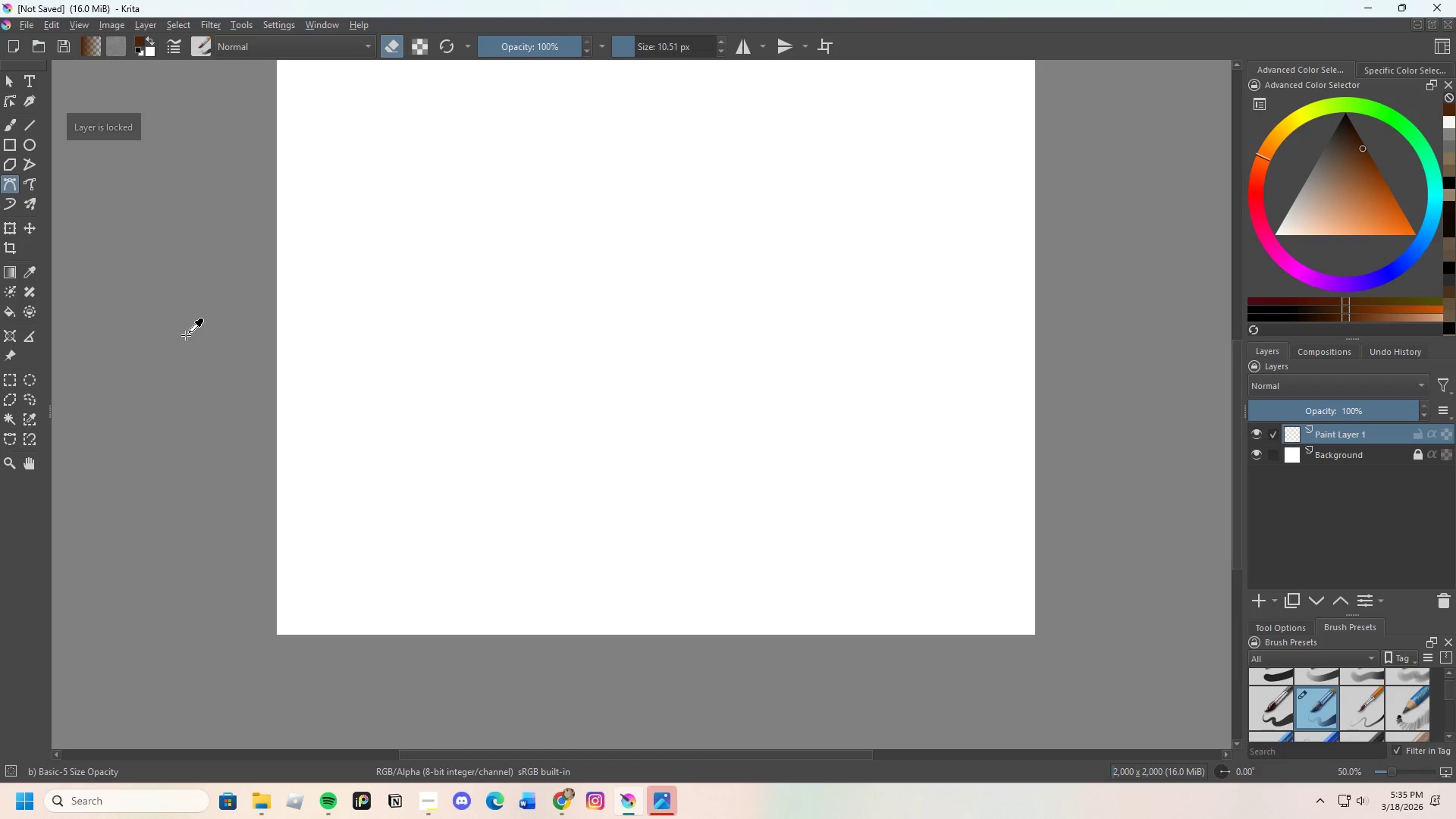 
key(Control+Z)
 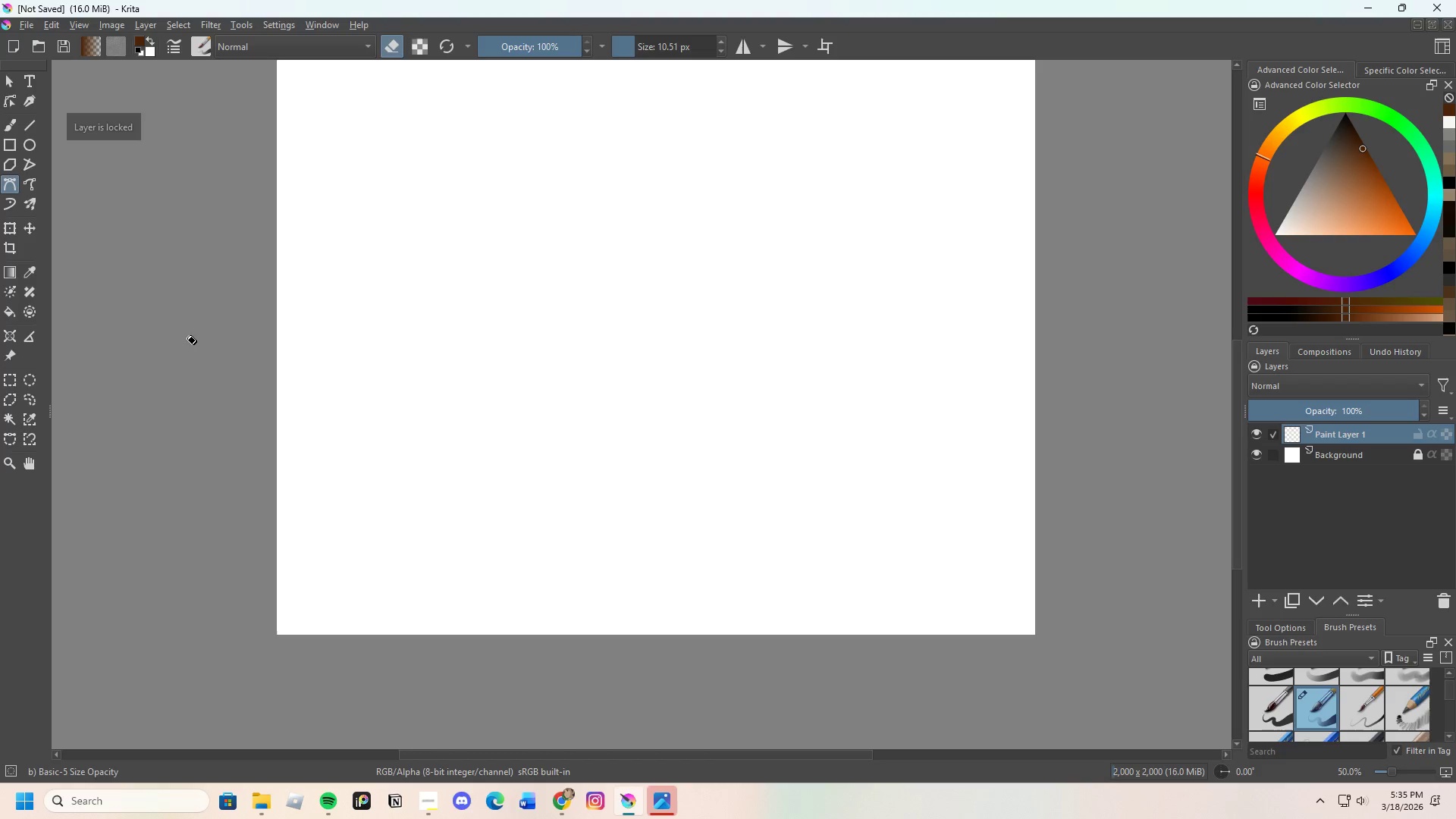 
key(Control+Z)
 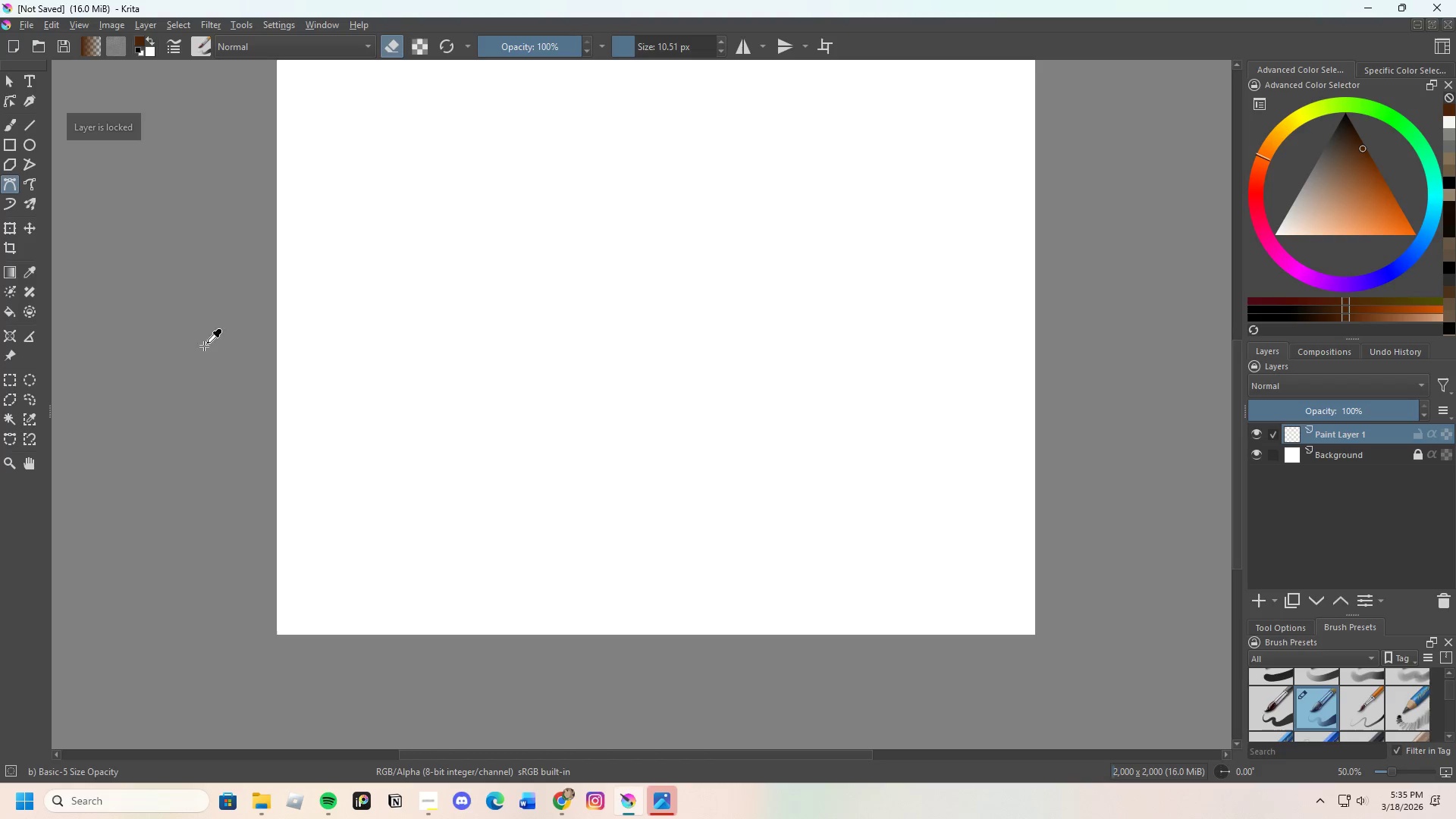 
key(Control+Z)
 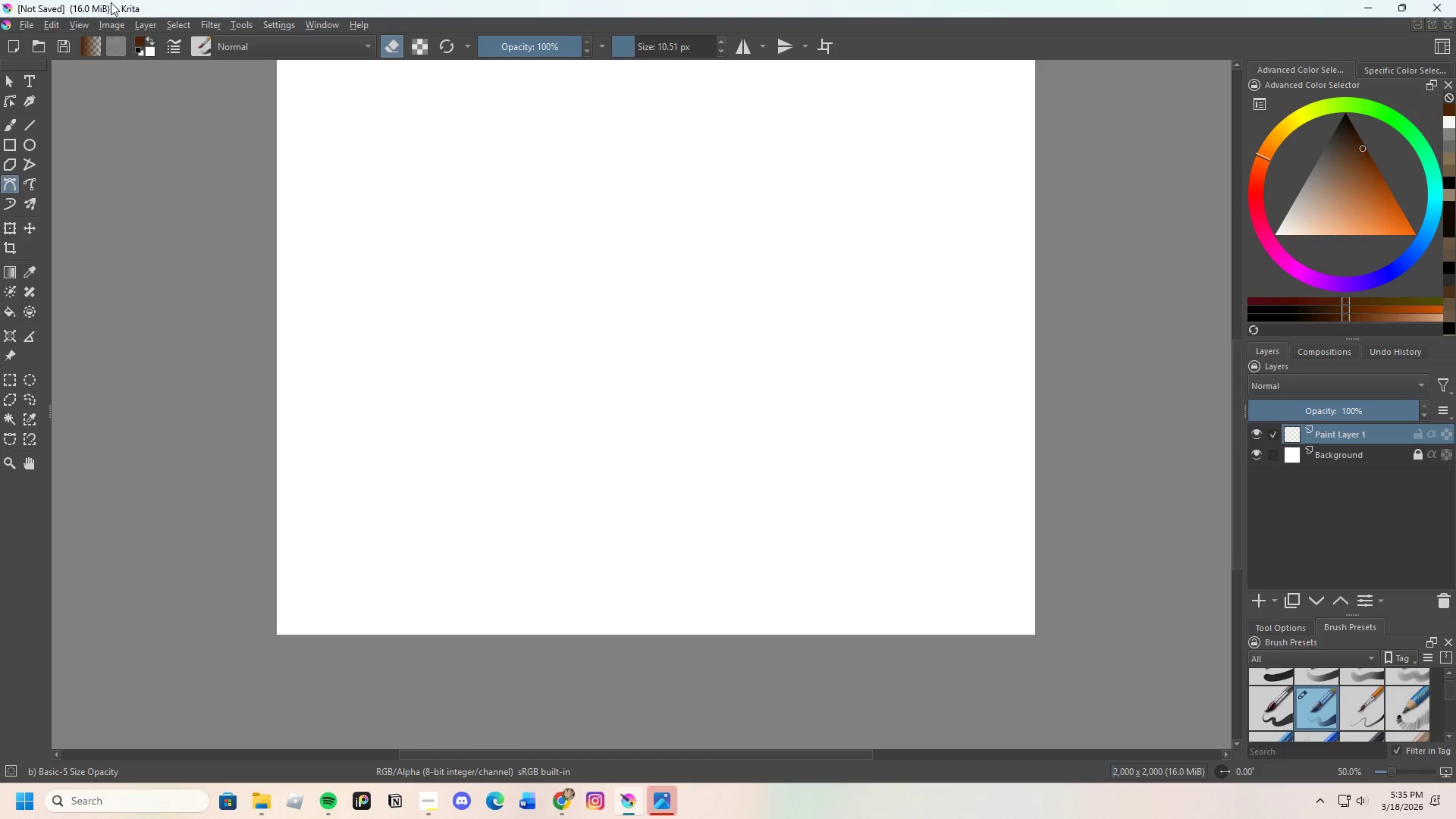 
left_click([146, 24])
 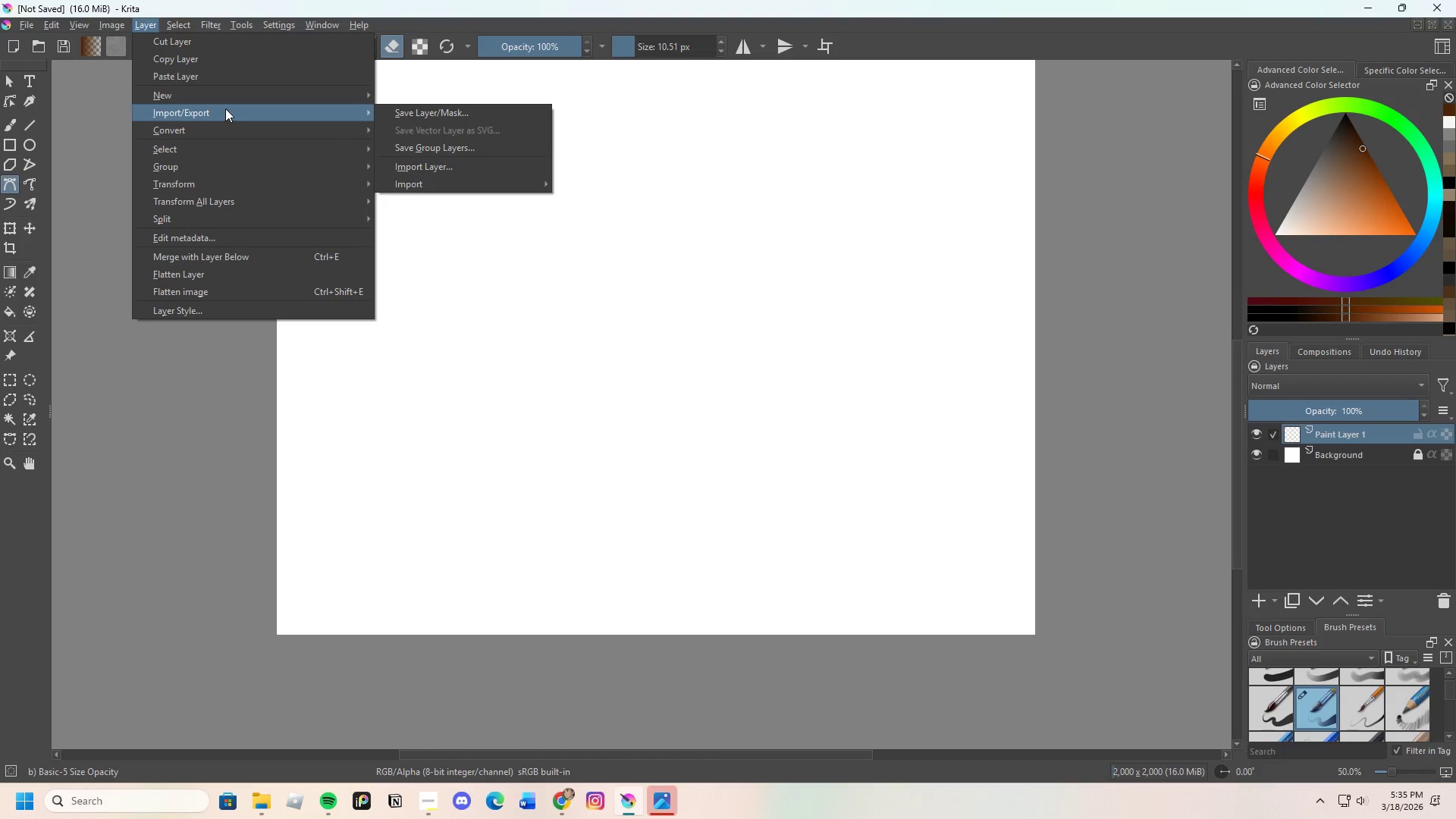 
left_click([435, 158])
 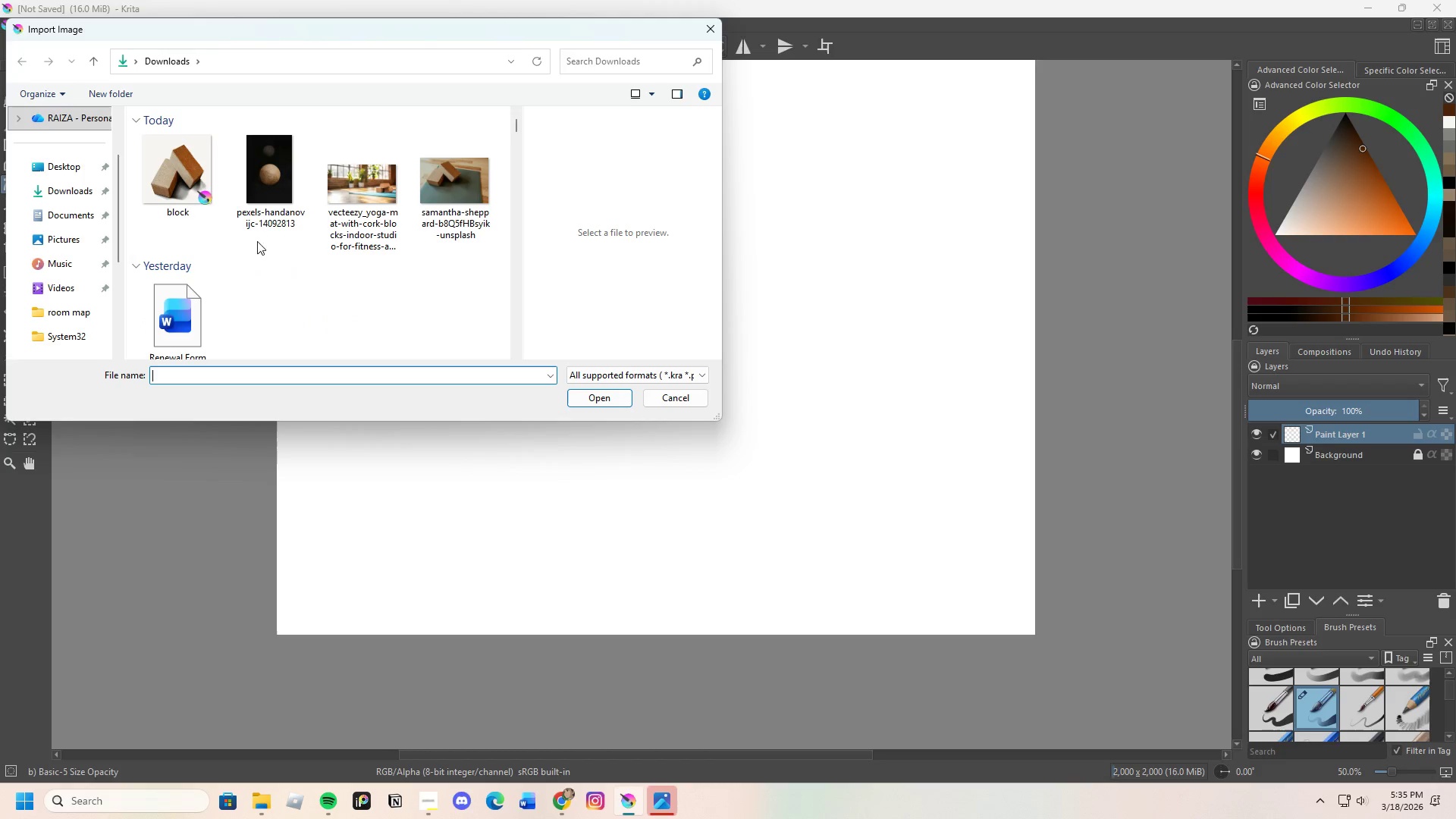 
left_click([384, 191])
 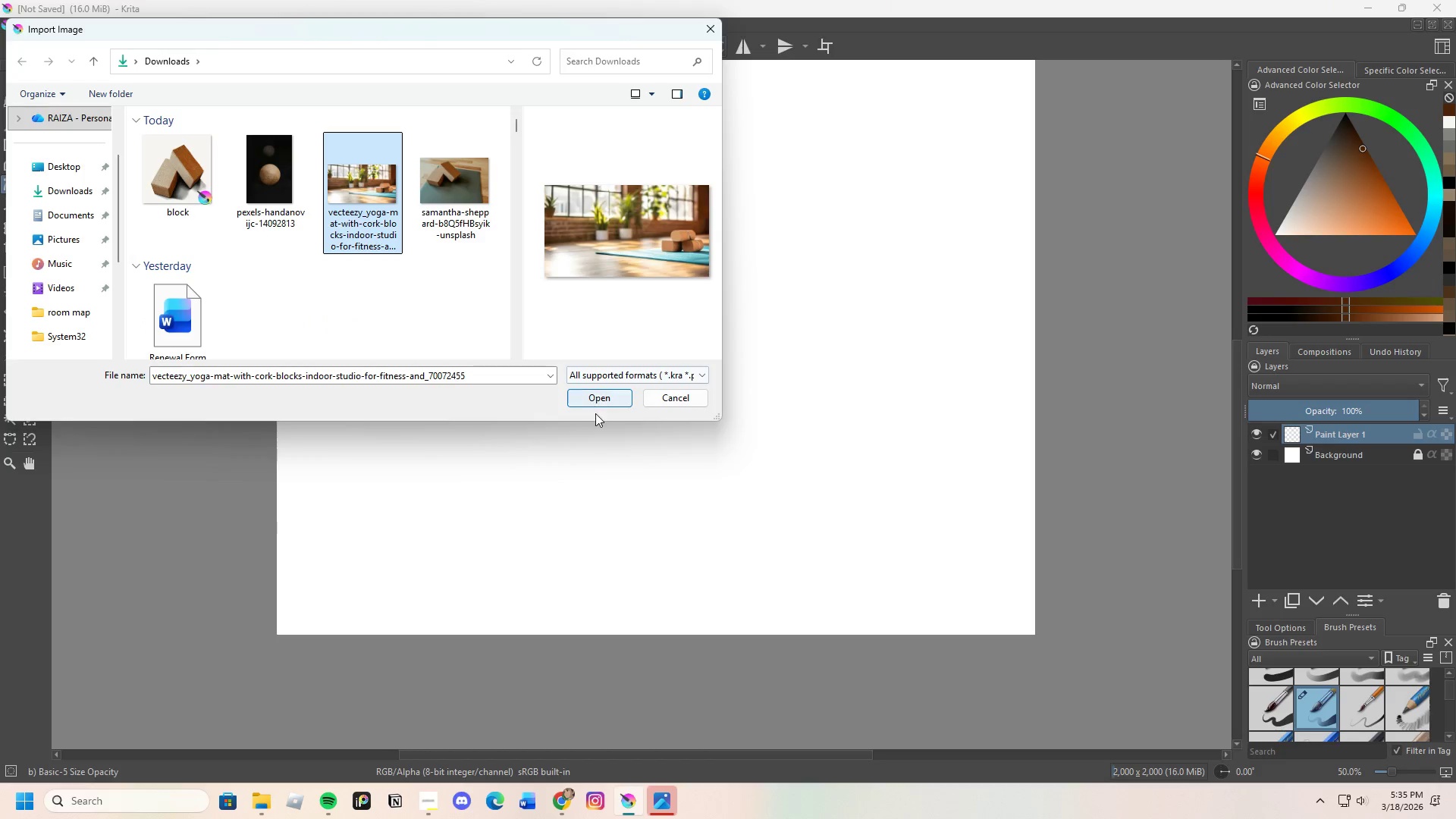 
left_click([594, 392])
 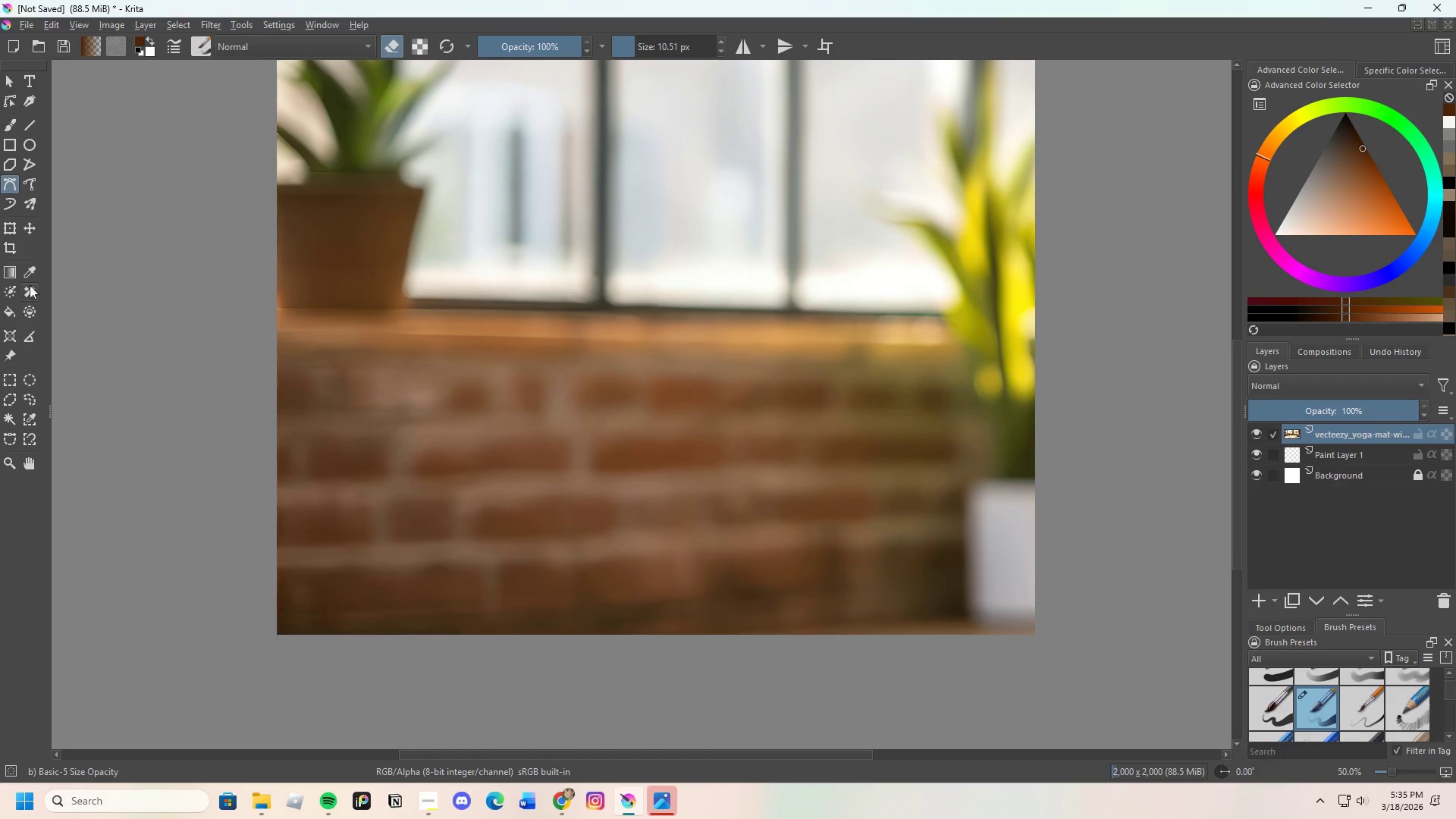 
left_click([5, 219])
 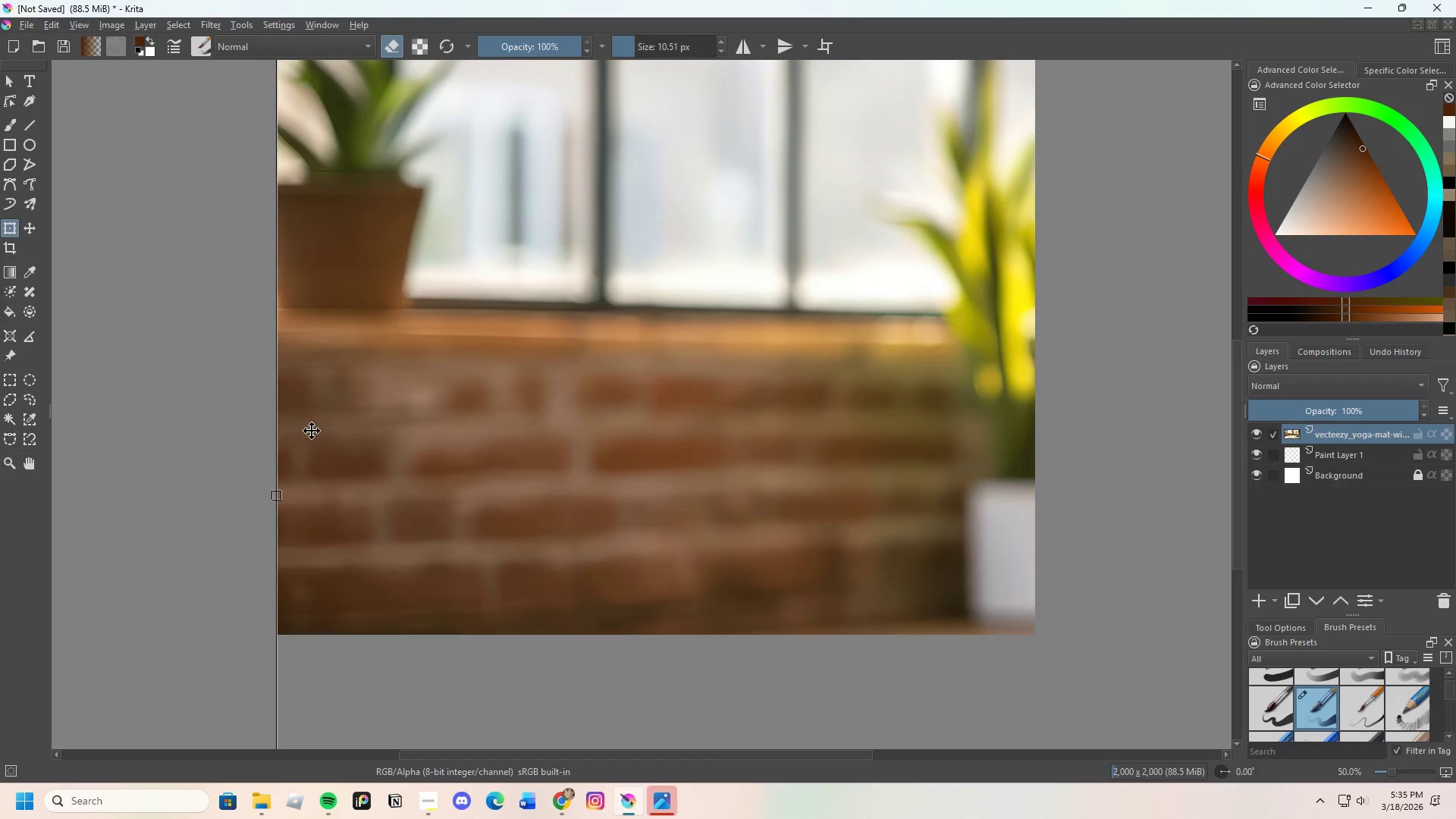 
scroll: coordinate [369, 398], scroll_direction: down, amount: 4.0
 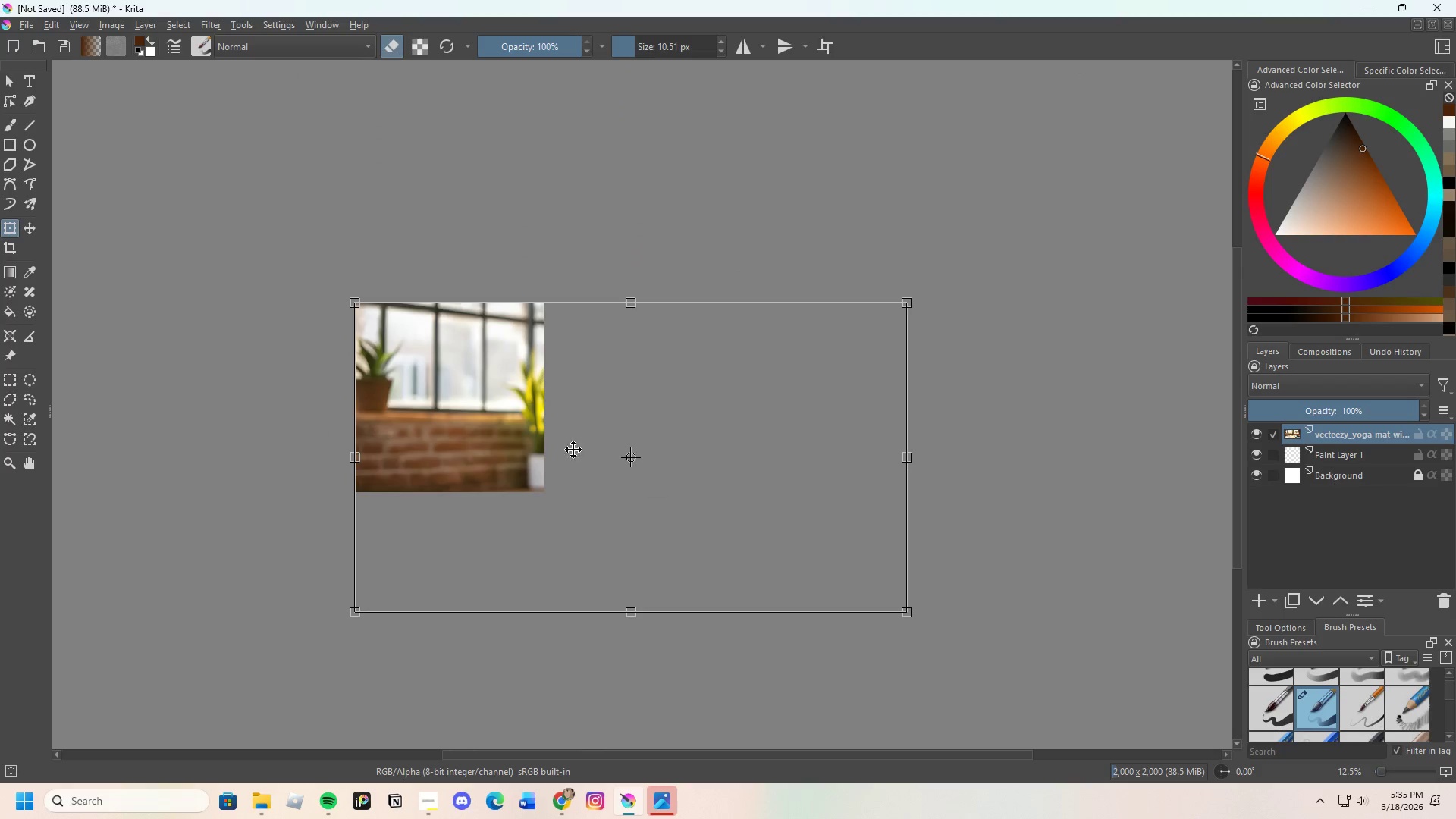 
left_click_drag(start_coordinate=[628, 447], to_coordinate=[327, 413])
 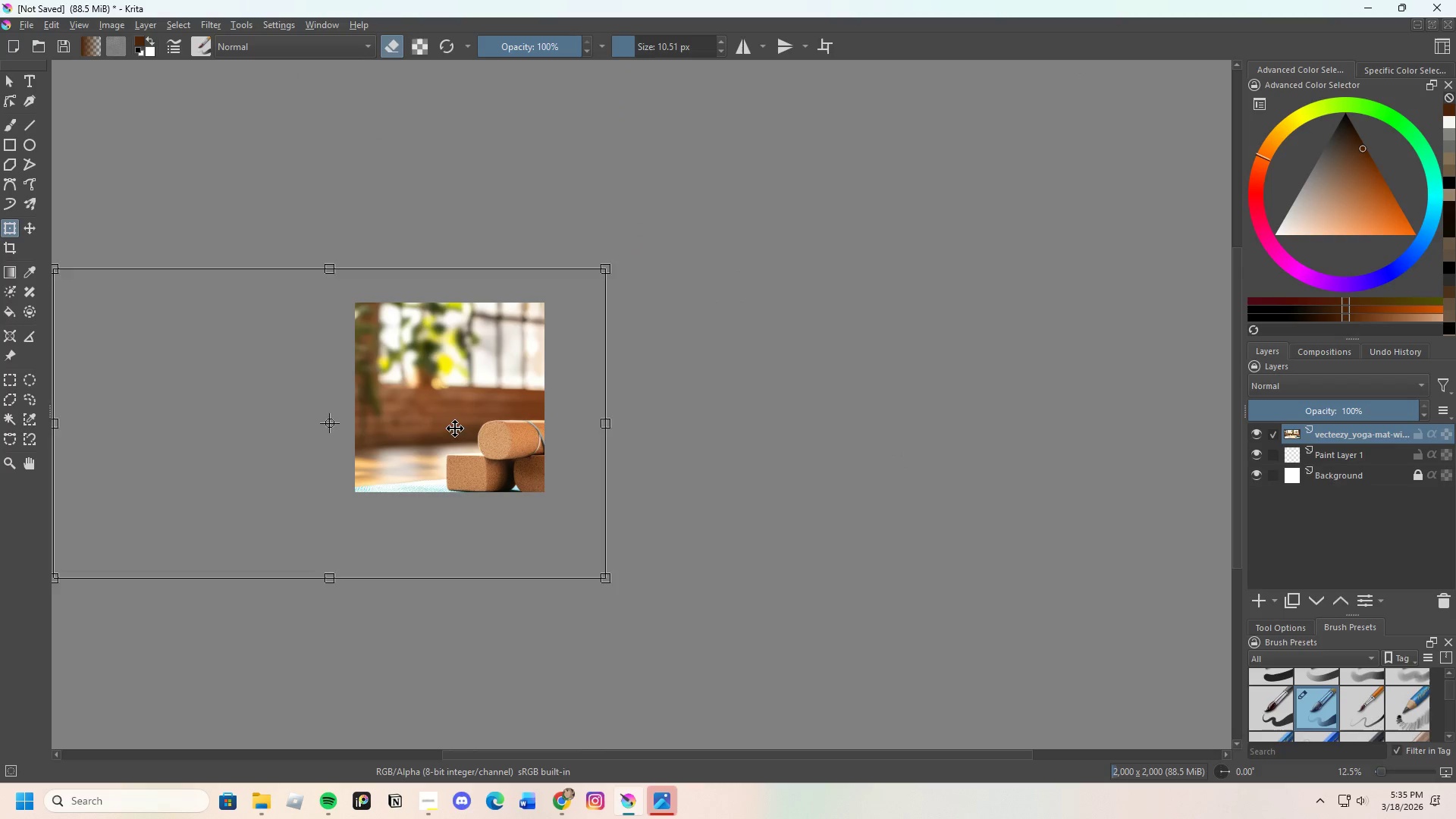 
left_click_drag(start_coordinate=[456, 428], to_coordinate=[377, 426])
 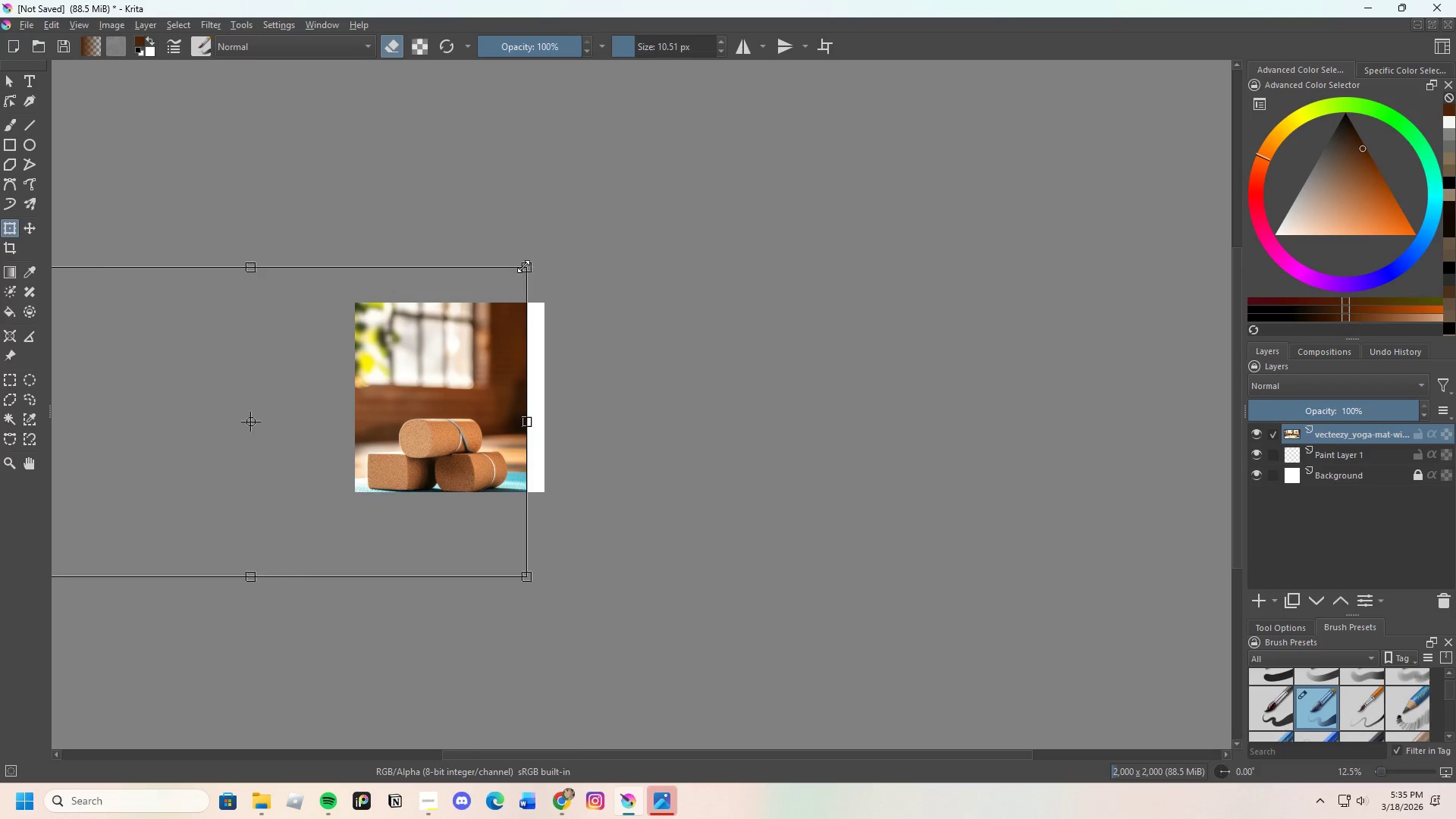 
left_click_drag(start_coordinate=[529, 264], to_coordinate=[642, 240])
 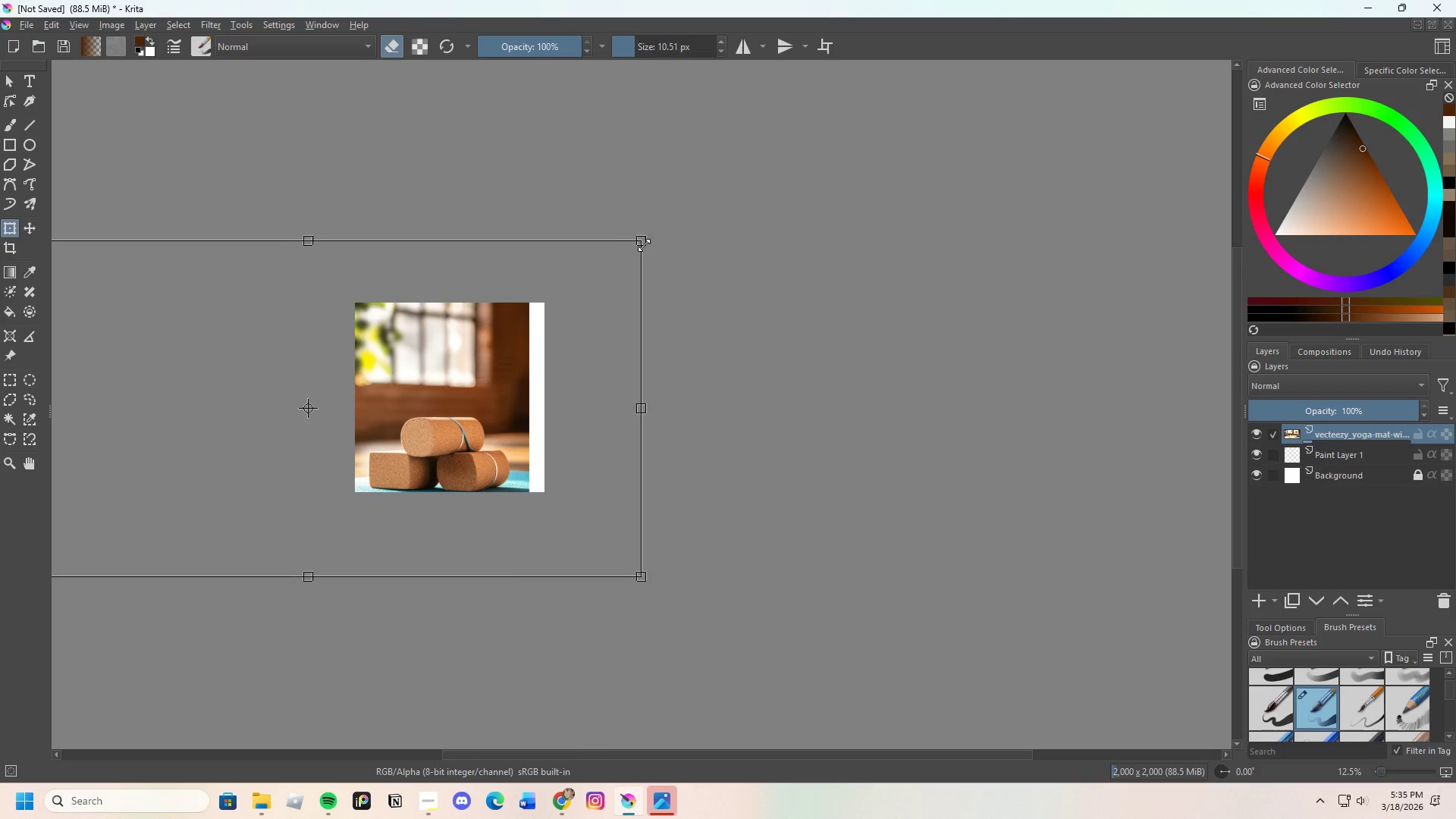 
left_click_drag(start_coordinate=[643, 239], to_coordinate=[695, 230])
 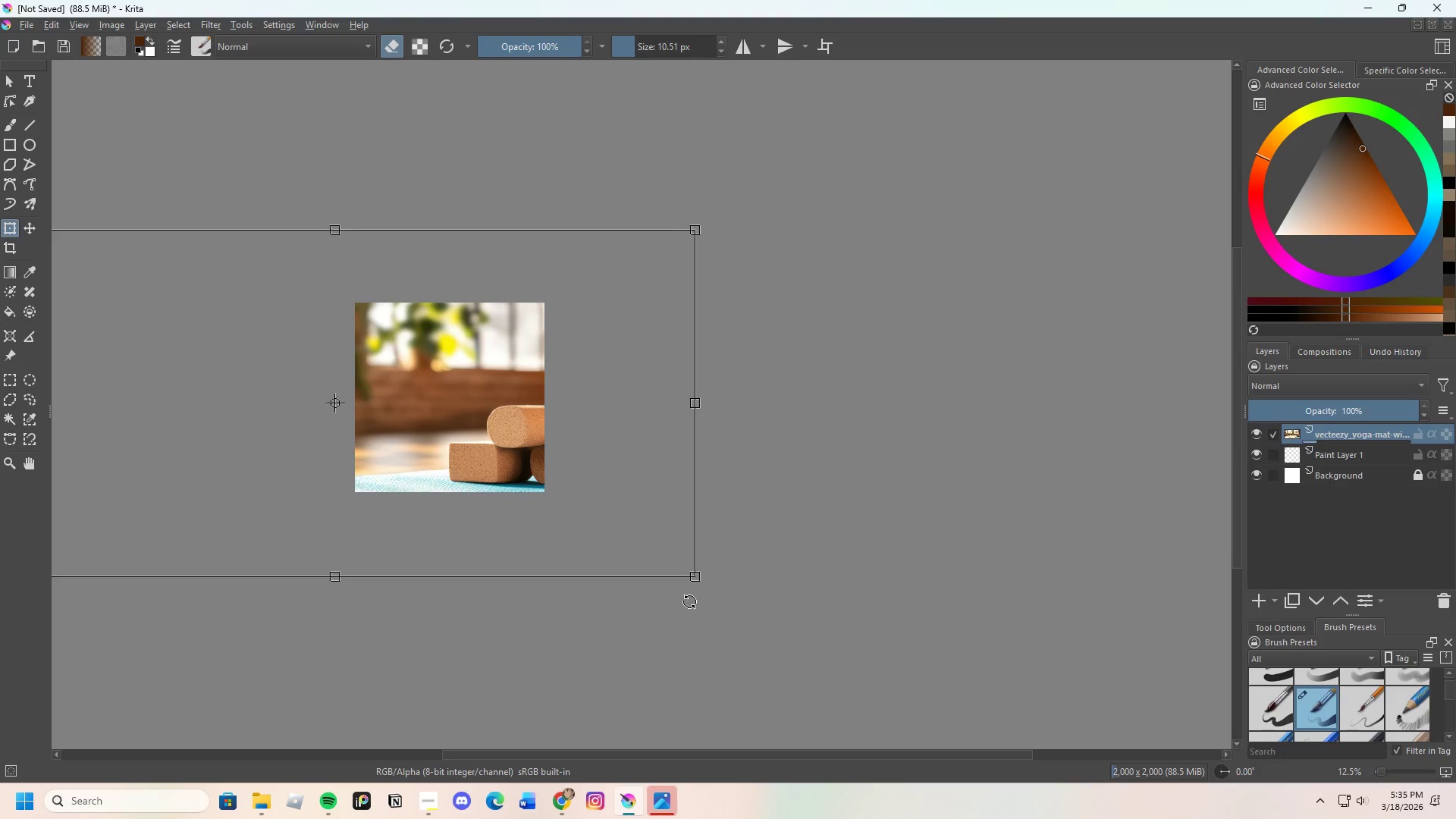 
left_click_drag(start_coordinate=[698, 575], to_coordinate=[757, 617])
 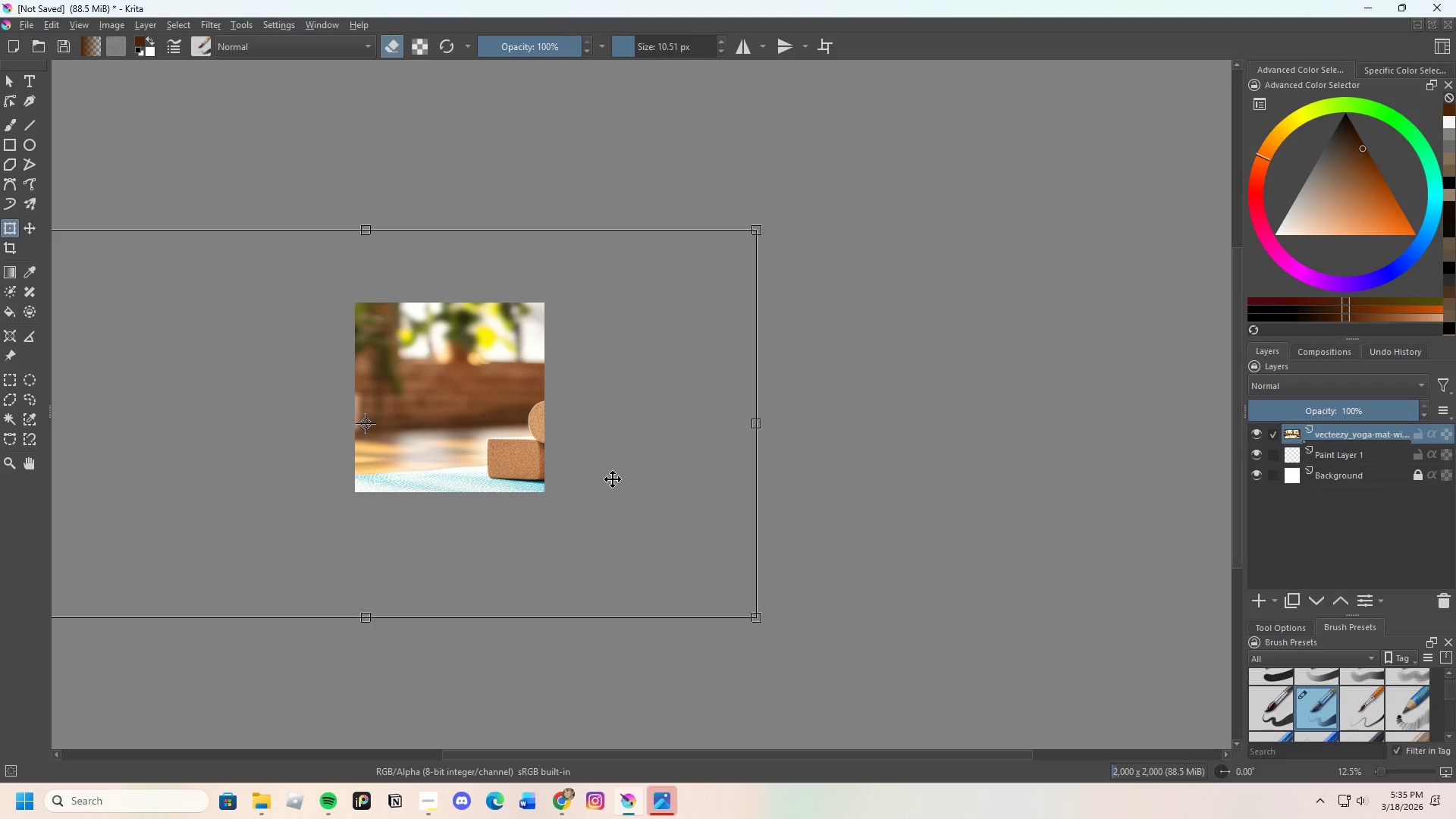 
left_click_drag(start_coordinate=[564, 472], to_coordinate=[444, 472])
 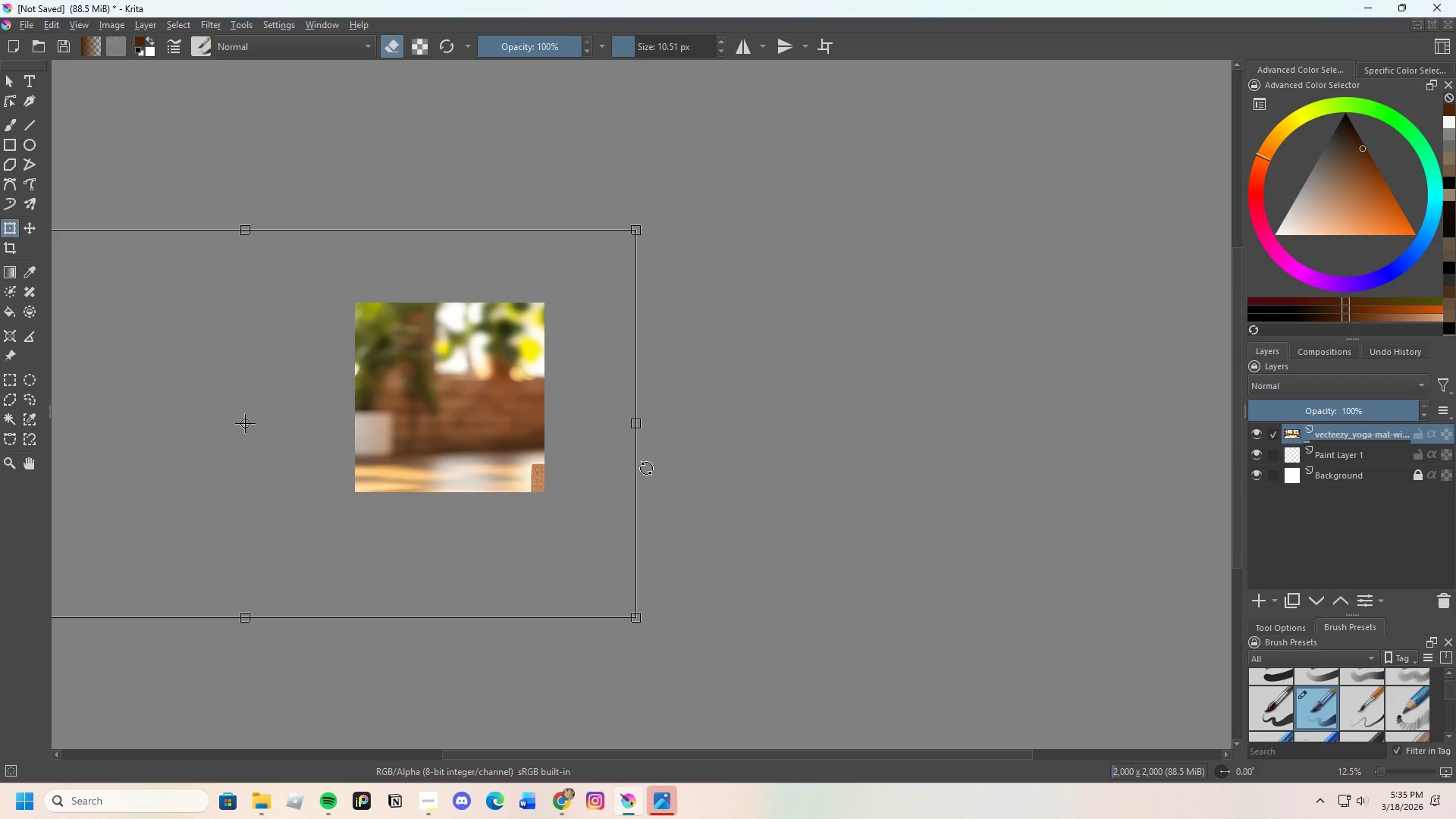 
left_click_drag(start_coordinate=[520, 452], to_coordinate=[409, 426])
 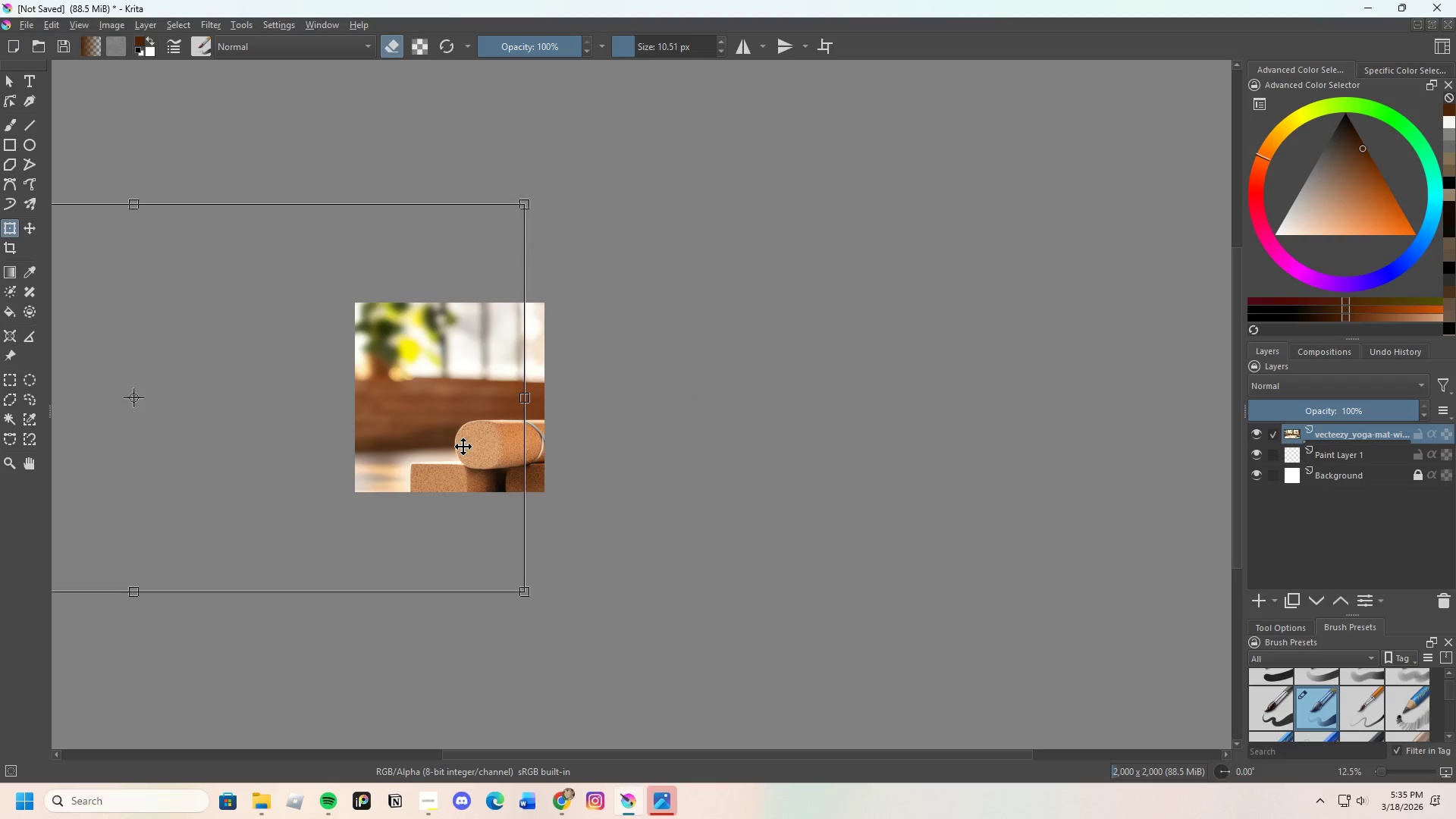 
left_click_drag(start_coordinate=[482, 448], to_coordinate=[428, 438])
 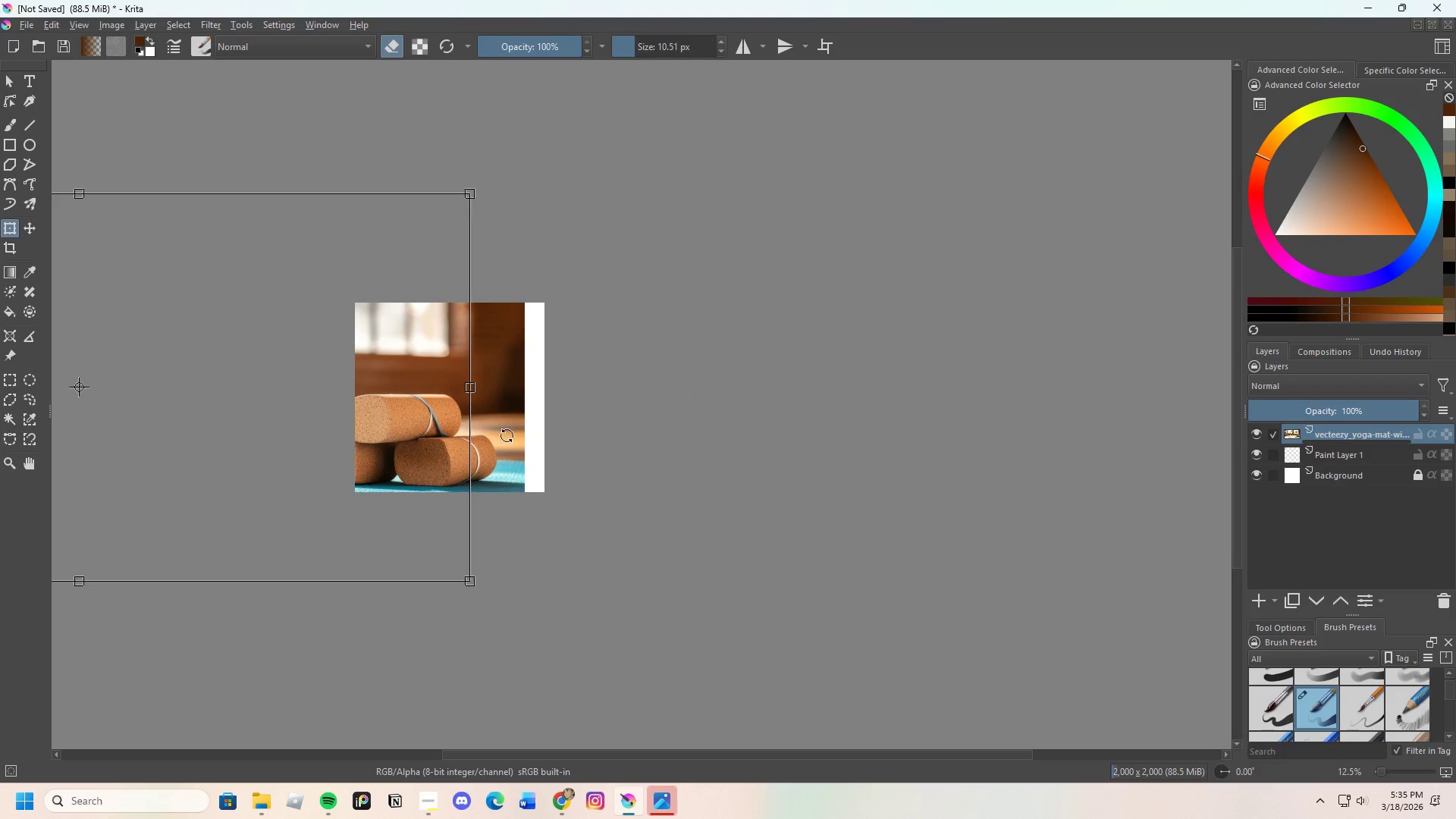 
left_click_drag(start_coordinate=[467, 428], to_coordinate=[515, 437])
 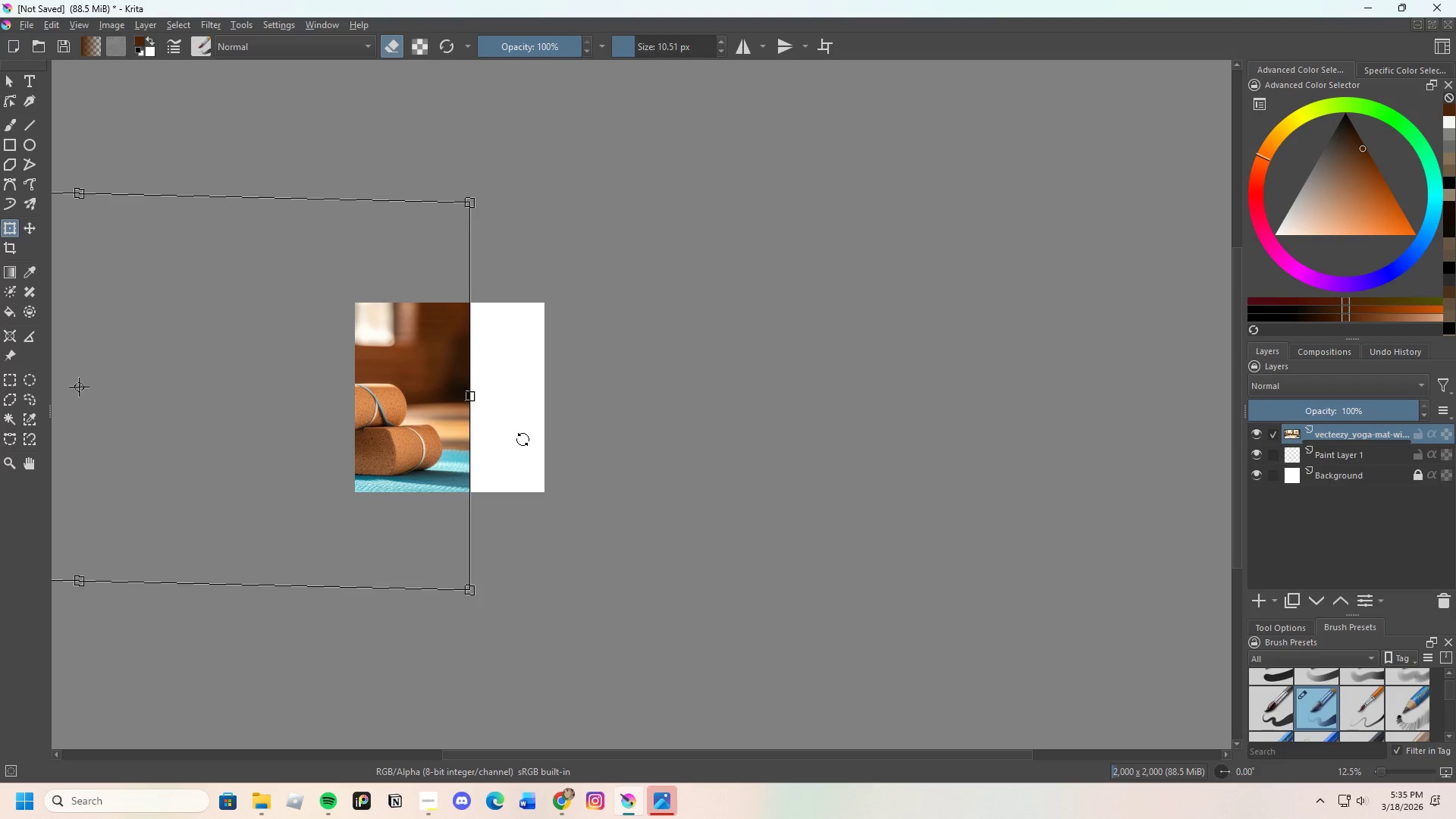 
left_click_drag(start_coordinate=[498, 433], to_coordinate=[528, 438])
 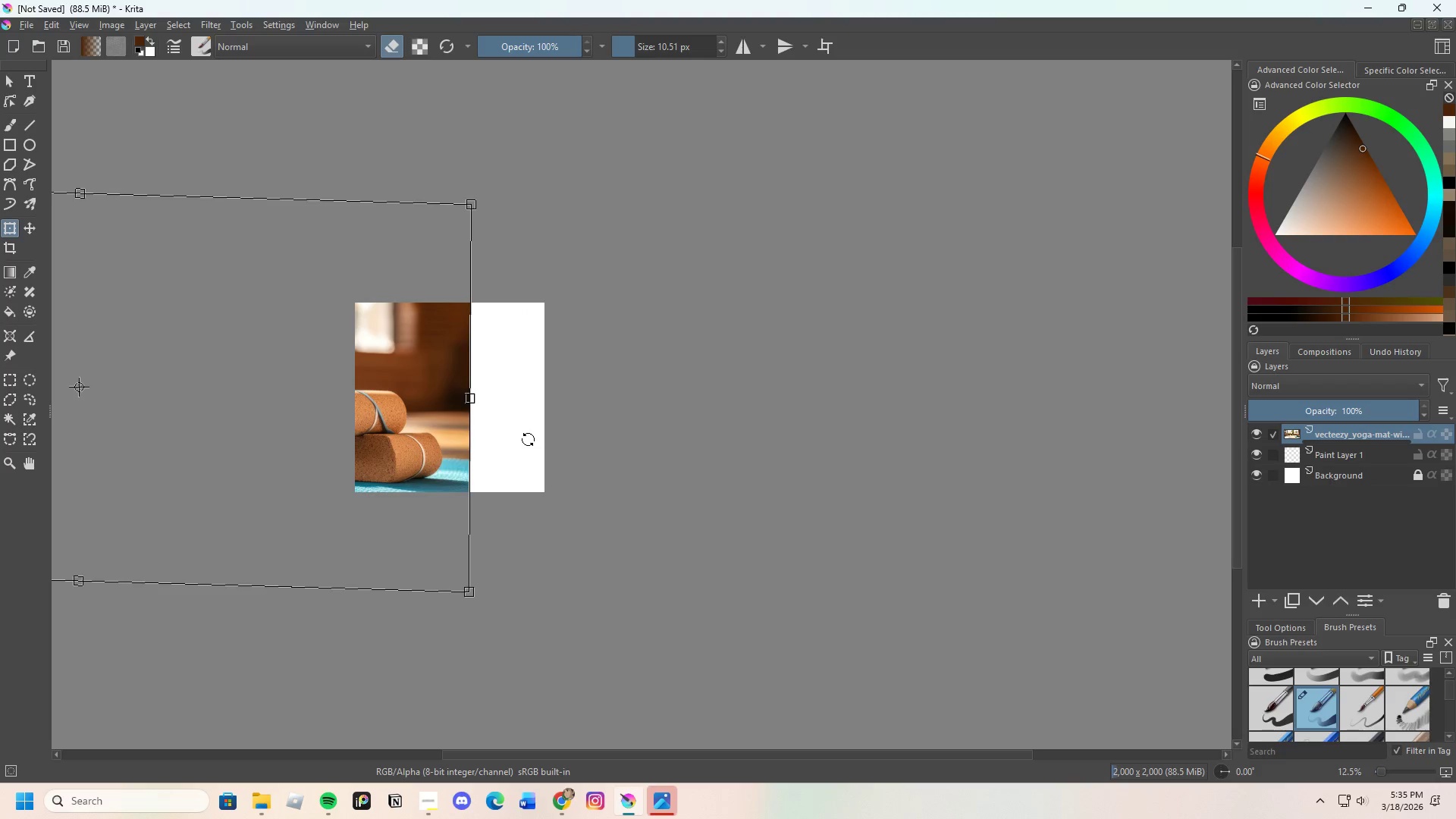 
left_click_drag(start_coordinate=[500, 440], to_coordinate=[548, 445])
 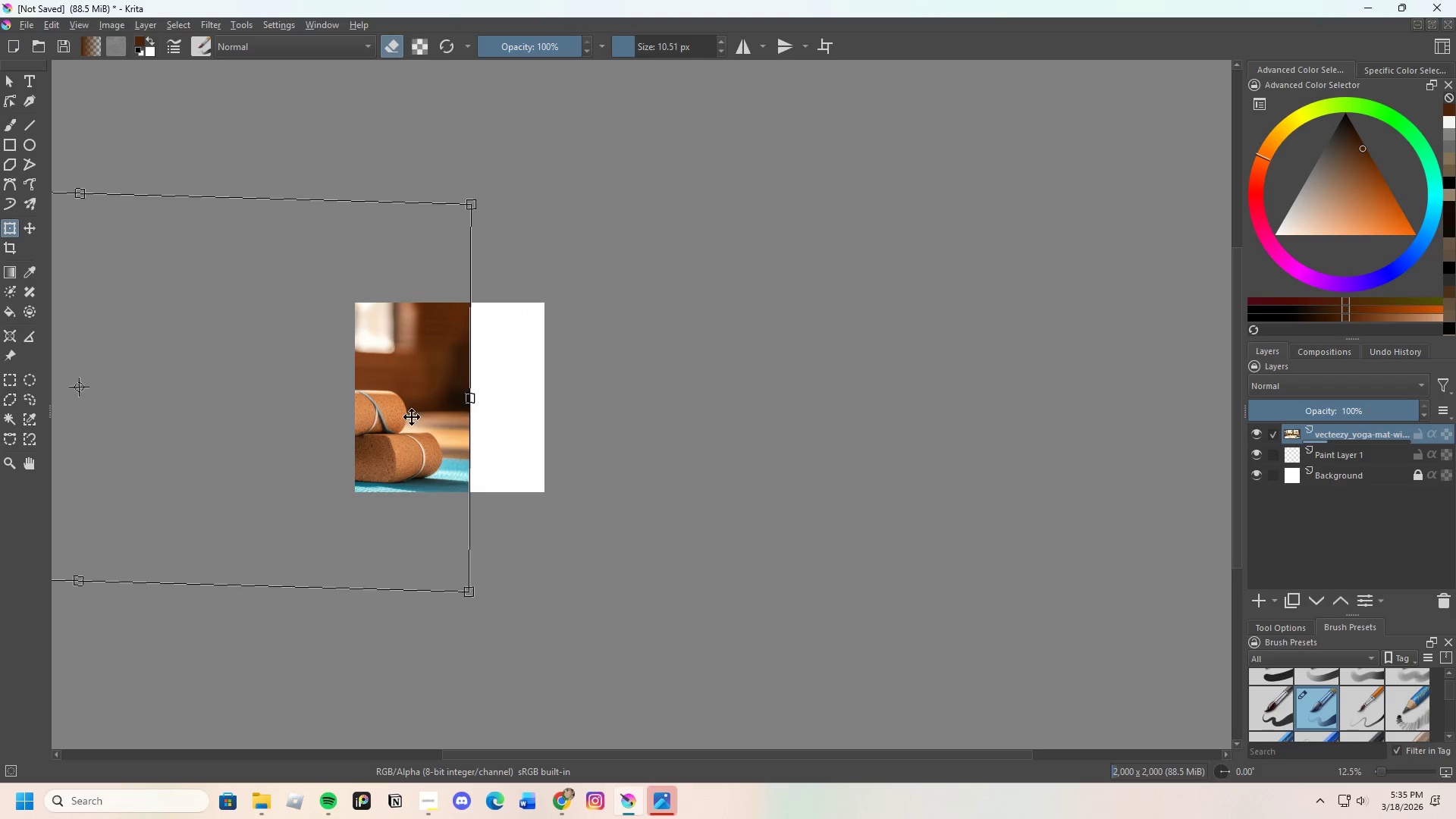 
left_click_drag(start_coordinate=[416, 417], to_coordinate=[478, 431])
 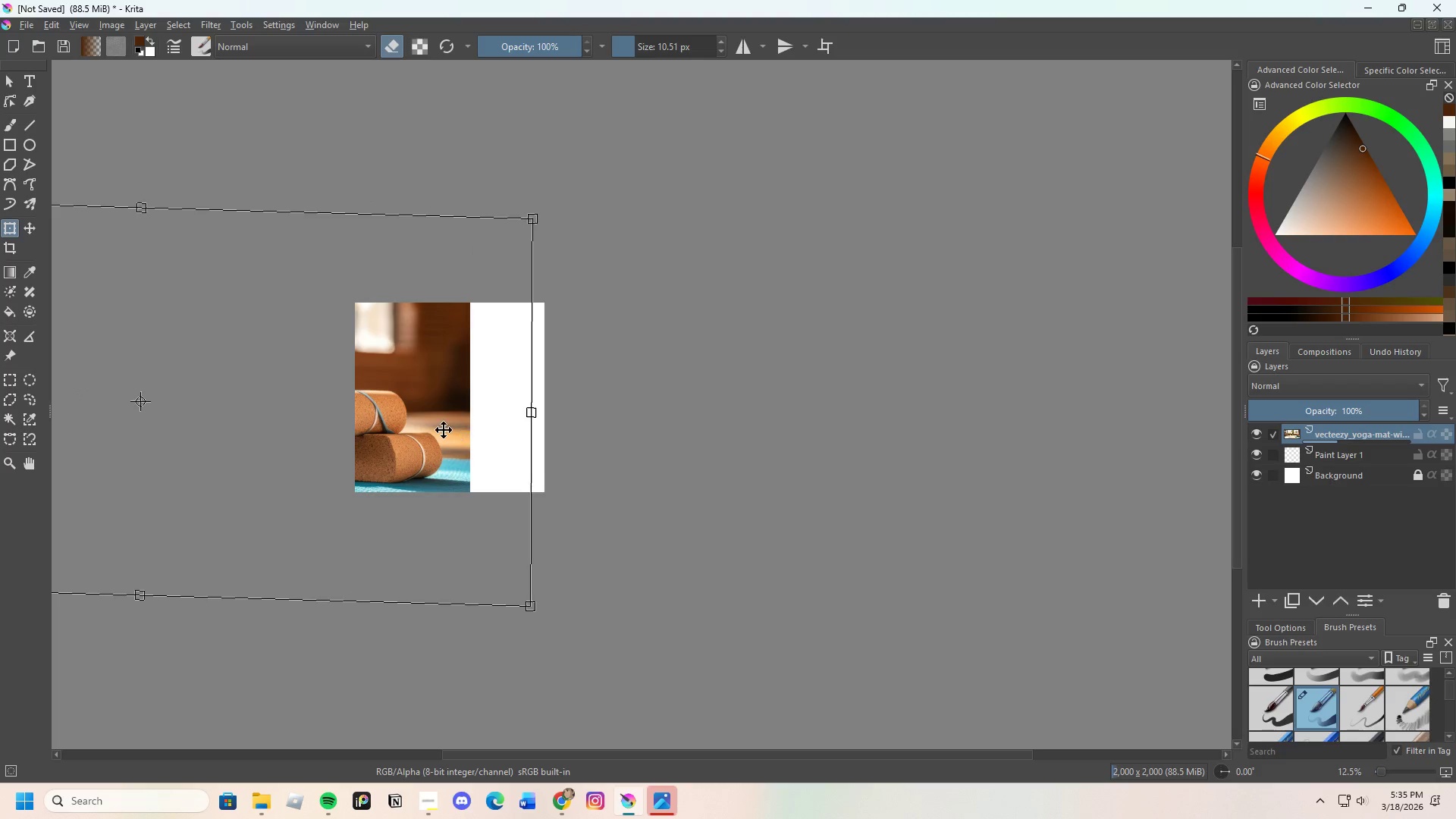 
left_click_drag(start_coordinate=[416, 423], to_coordinate=[519, 436])
 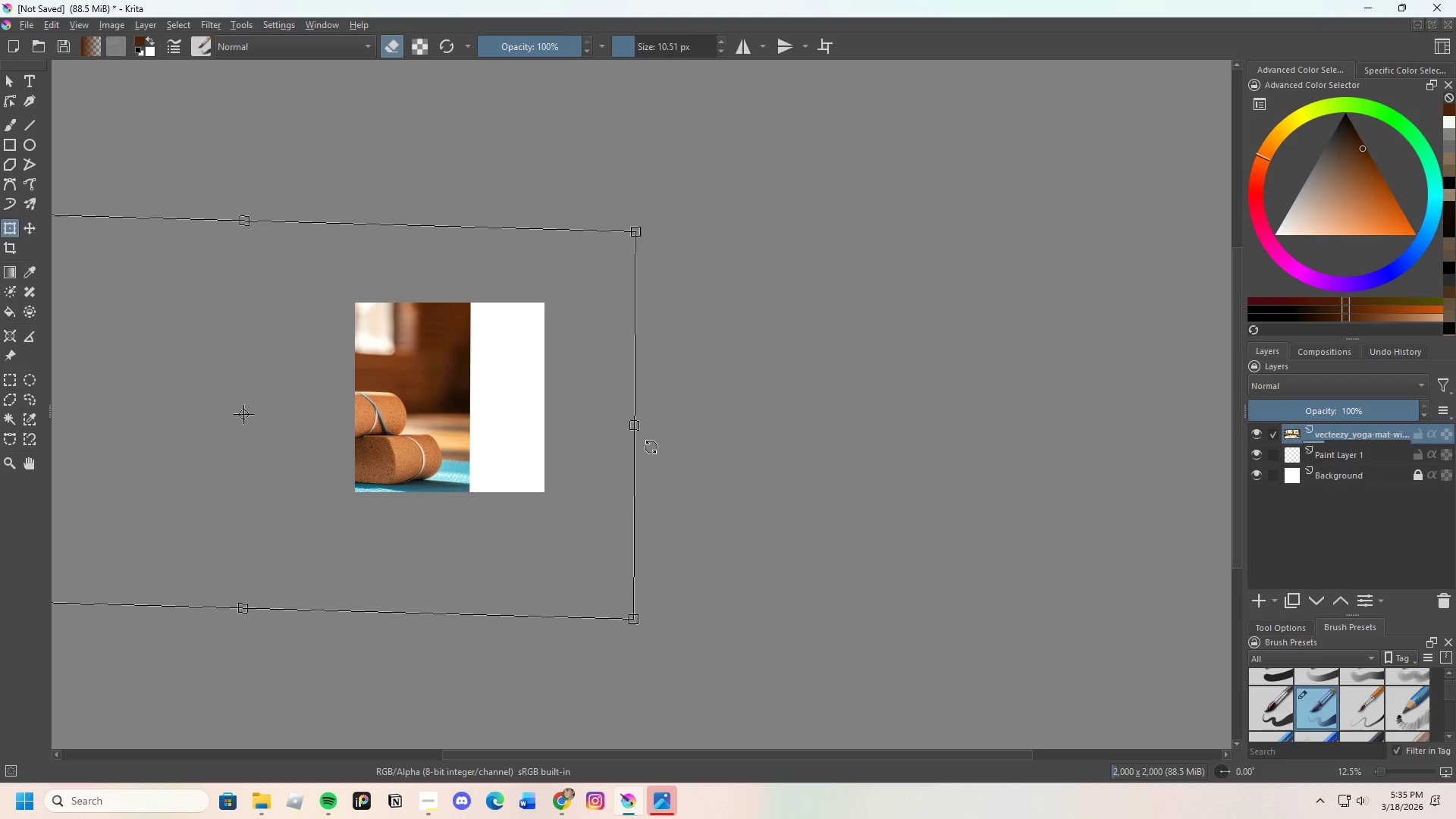 
left_click_drag(start_coordinate=[654, 447], to_coordinate=[663, 438])
 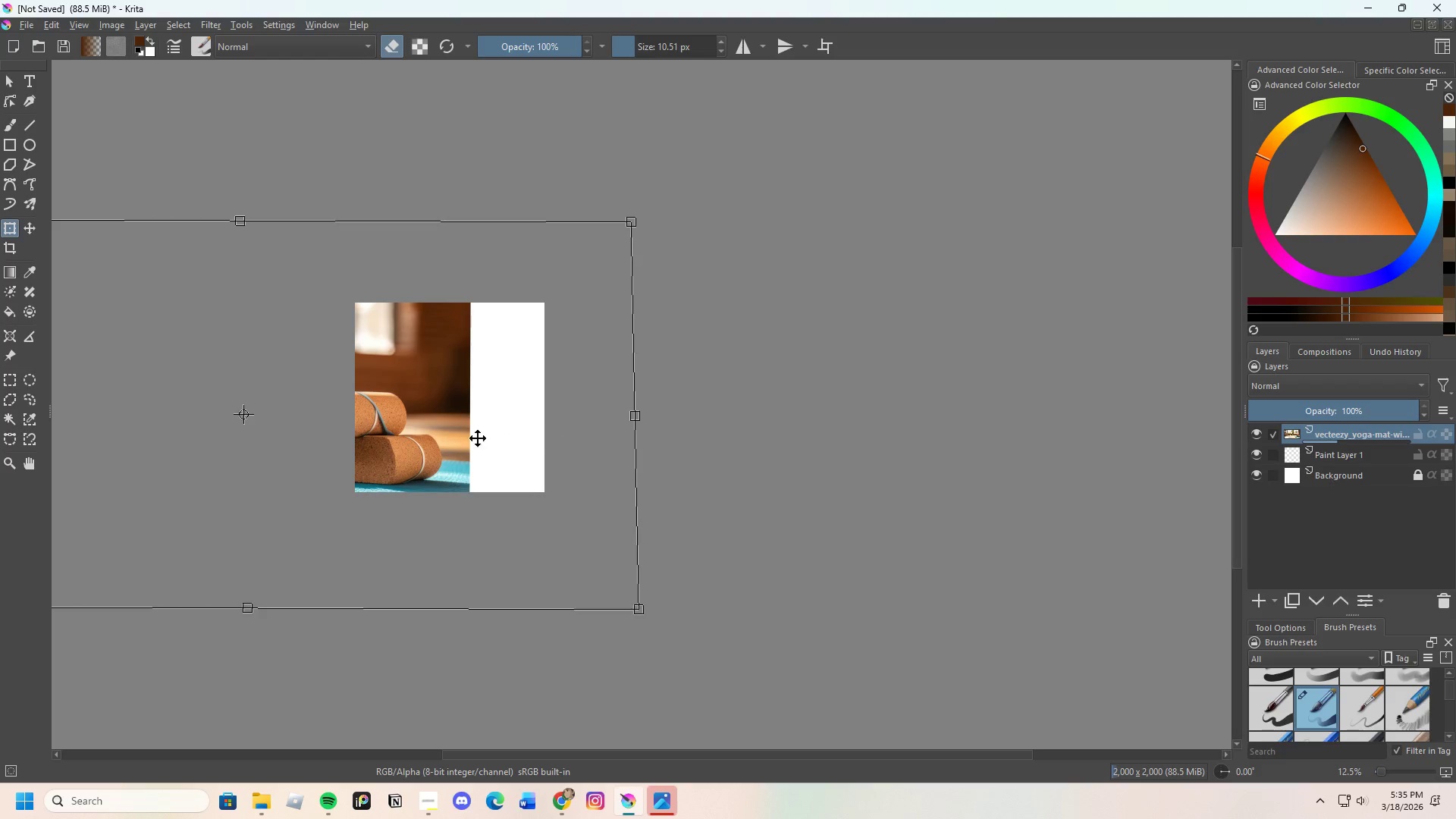 
left_click_drag(start_coordinate=[438, 432], to_coordinate=[505, 441])
 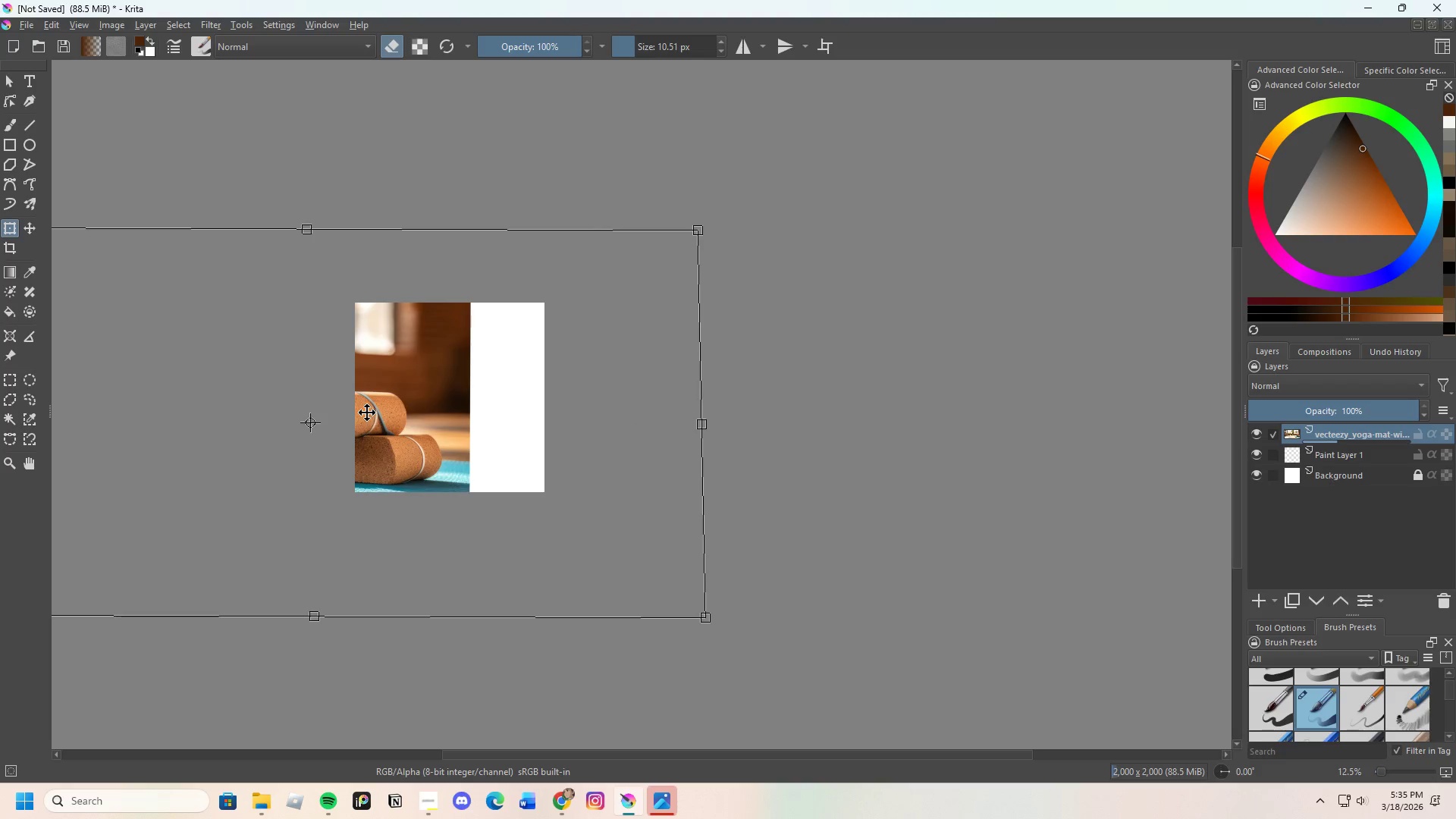 
left_click_drag(start_coordinate=[377, 413], to_coordinate=[476, 423])
 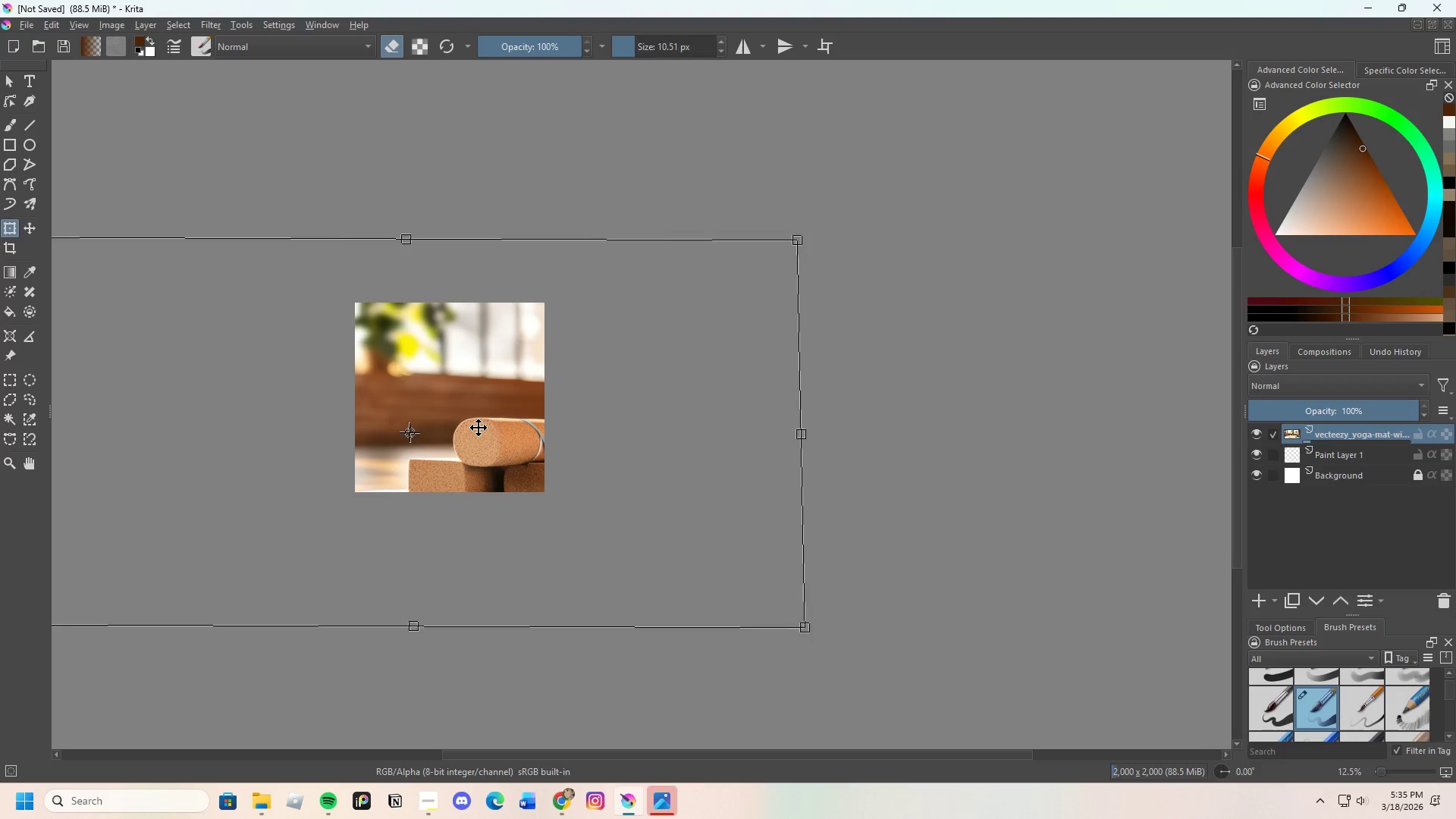 
left_click_drag(start_coordinate=[479, 428], to_coordinate=[408, 415])
 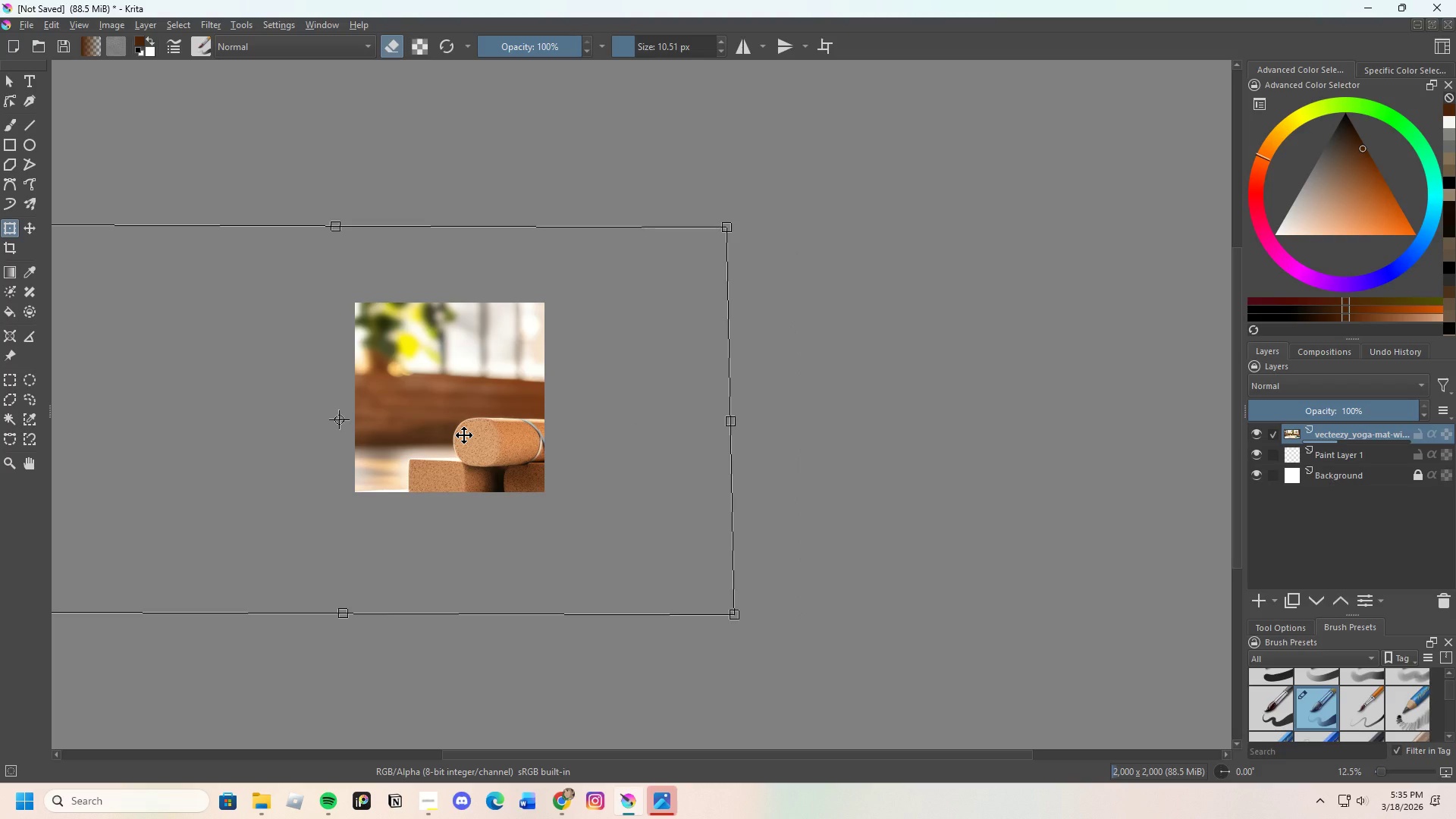 
left_click_drag(start_coordinate=[489, 438], to_coordinate=[430, 424])
 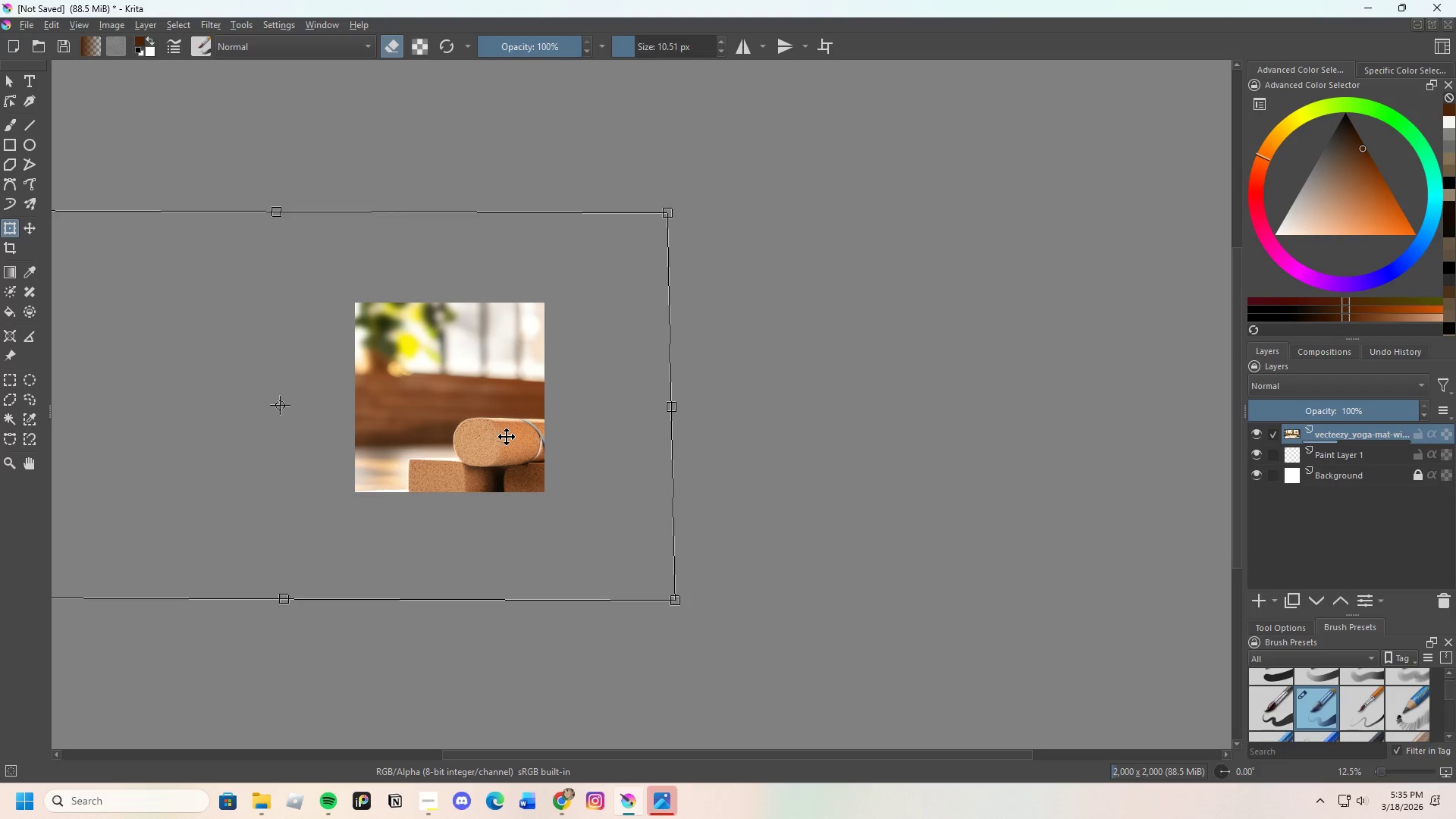 
left_click_drag(start_coordinate=[526, 442], to_coordinate=[424, 426])
 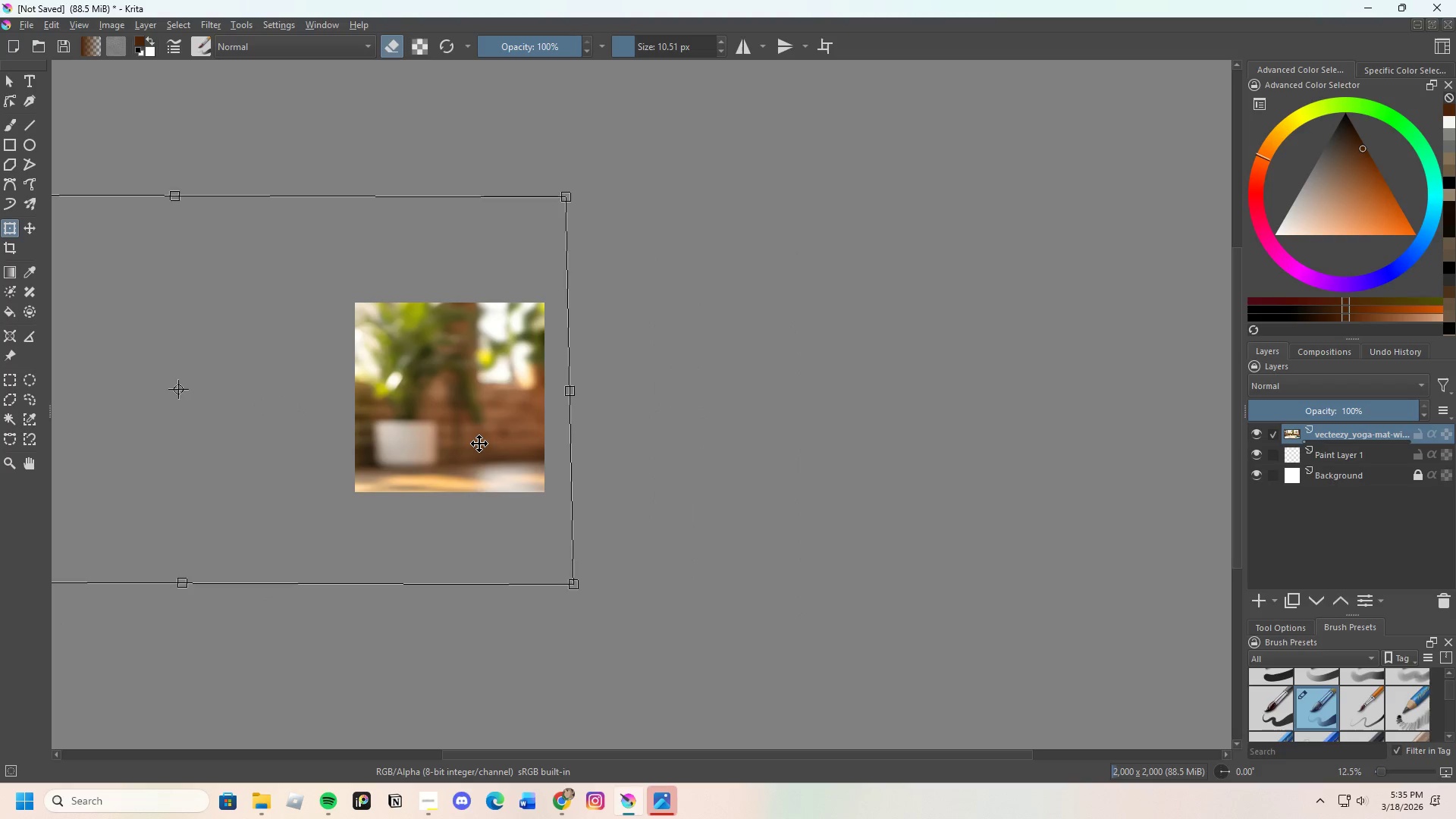 
left_click_drag(start_coordinate=[477, 444], to_coordinate=[573, 451])
 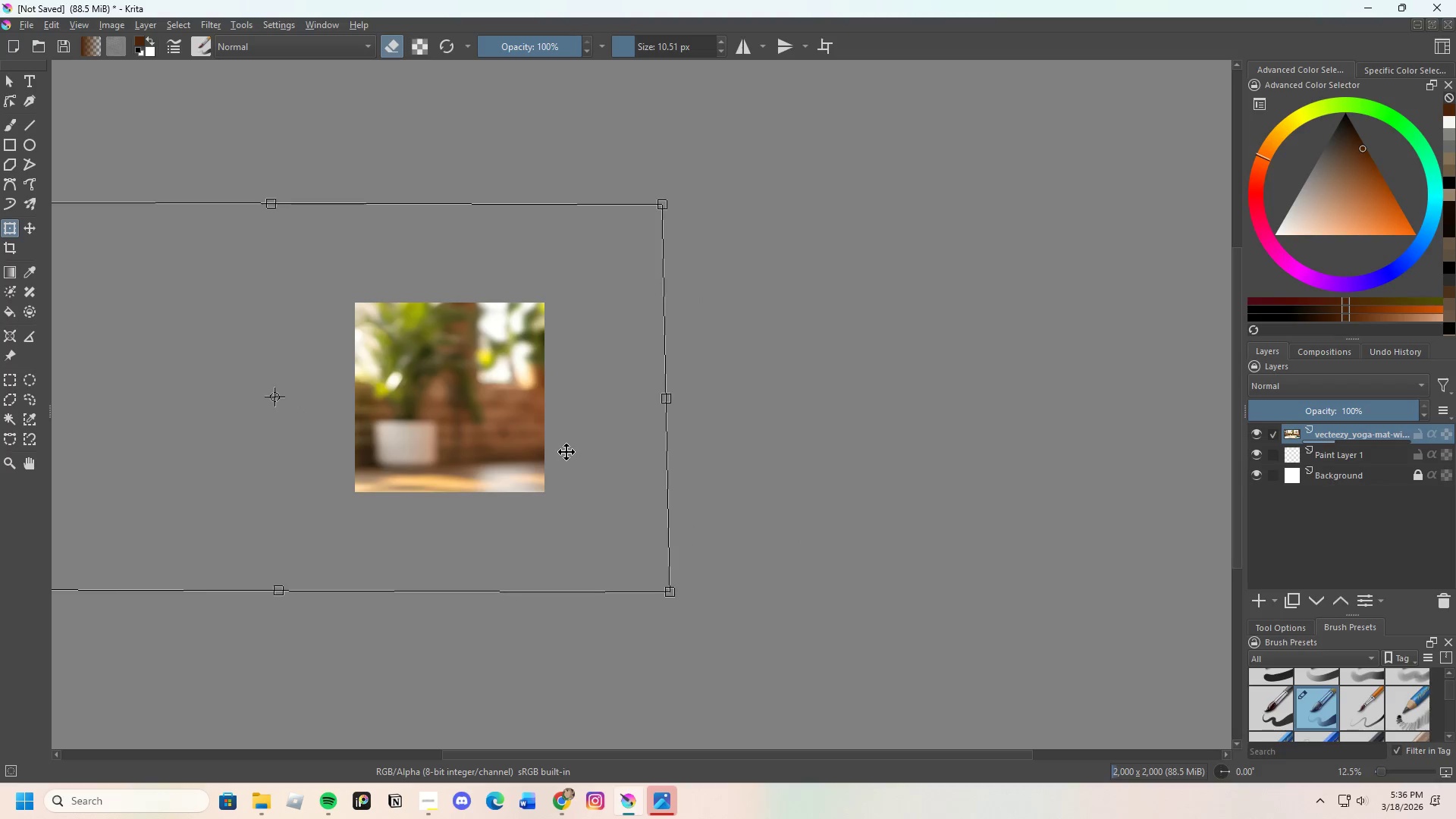 
left_click_drag(start_coordinate=[503, 442], to_coordinate=[563, 446])
 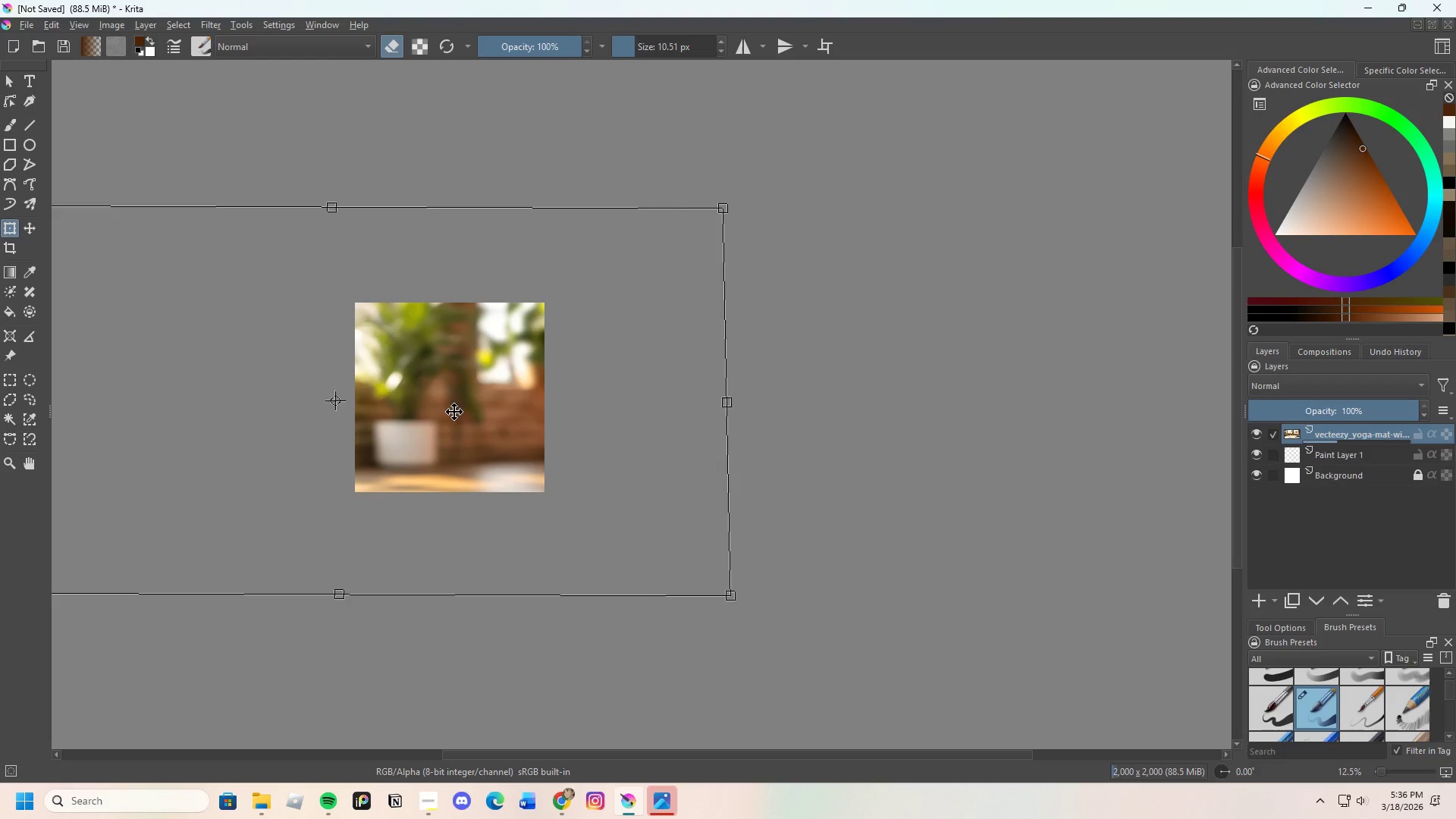 
left_click_drag(start_coordinate=[451, 412], to_coordinate=[581, 425])
 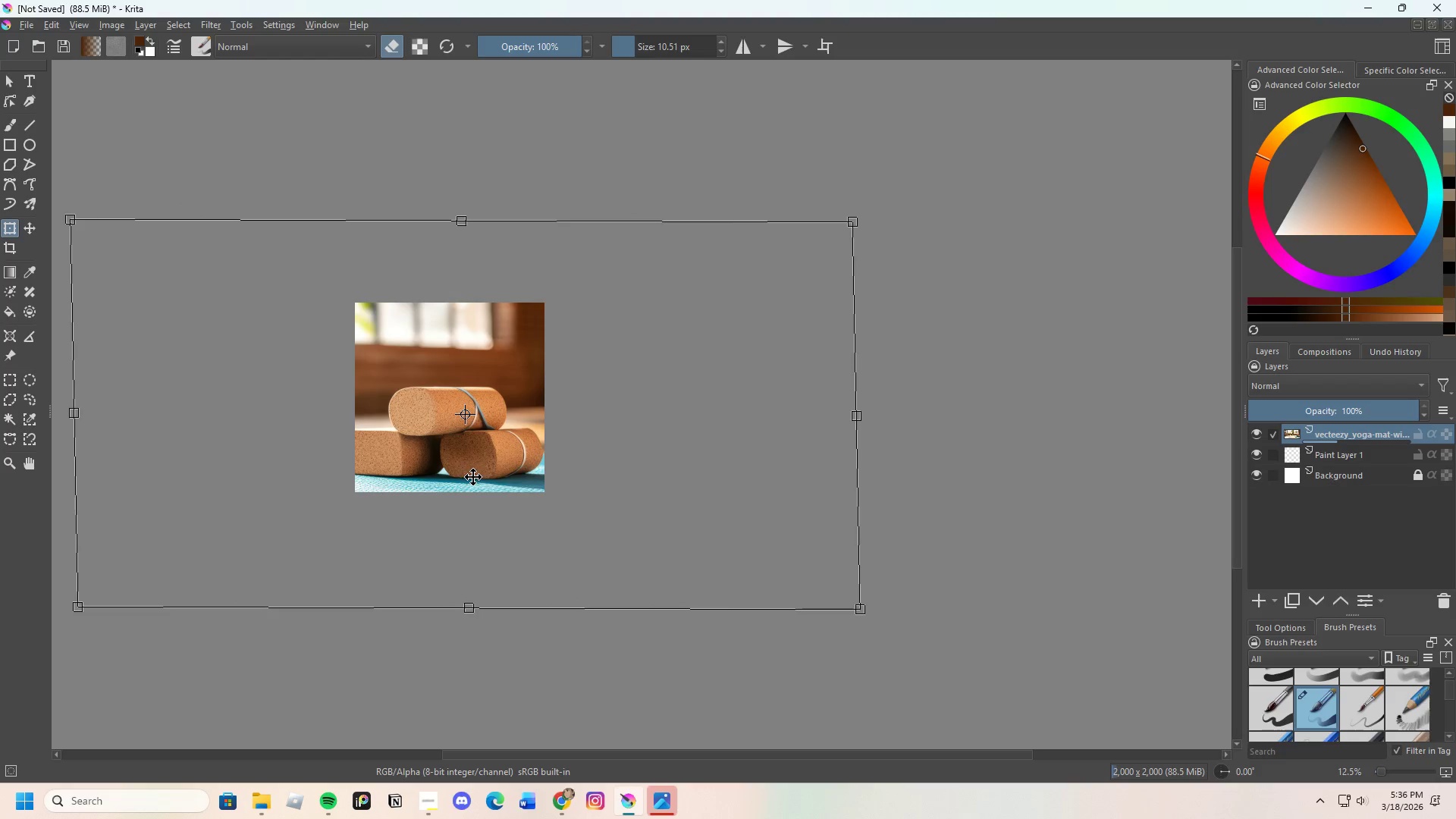 
wait(8.91)
 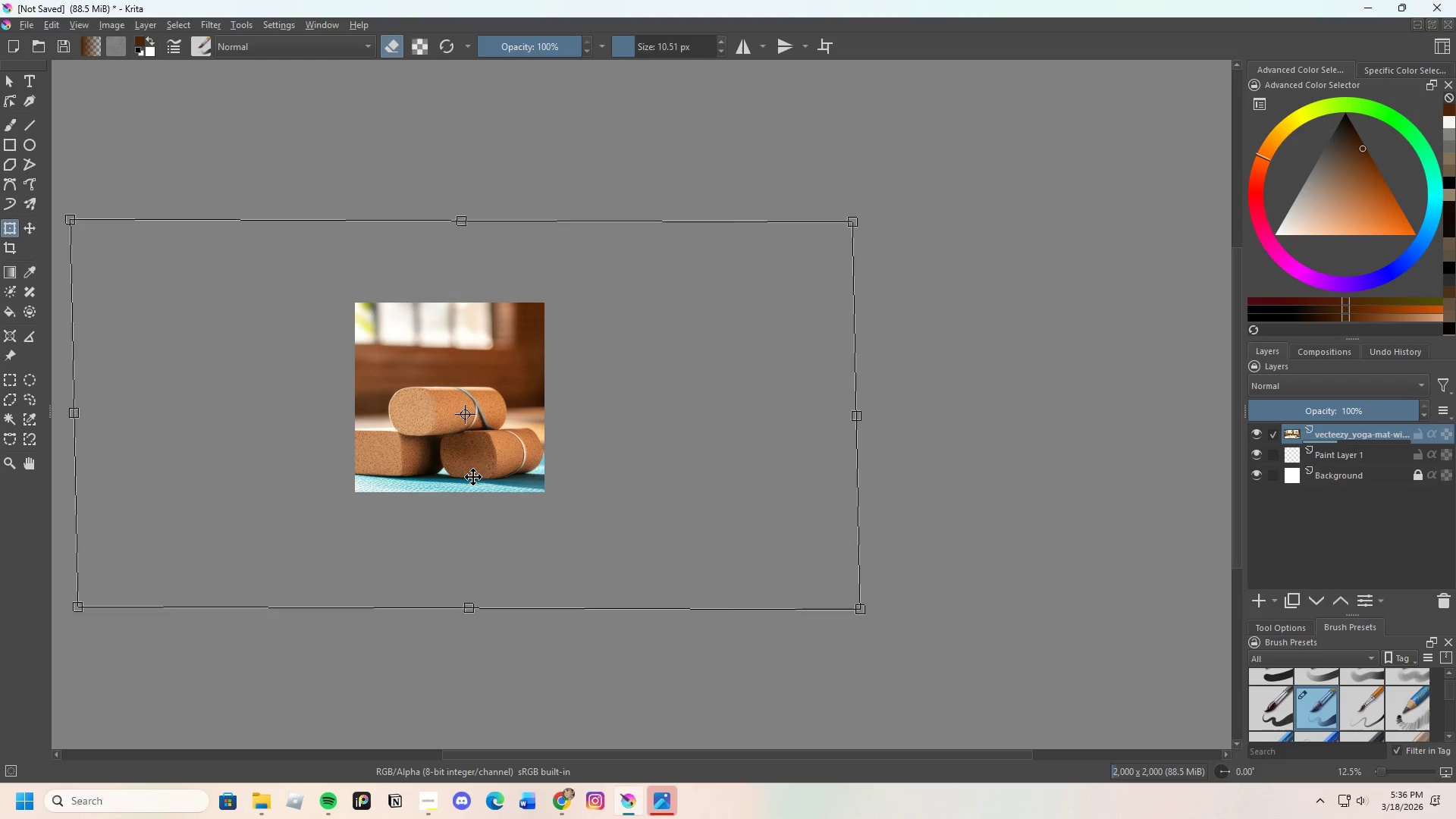 
left_click_drag(start_coordinate=[460, 452], to_coordinate=[470, 401])
 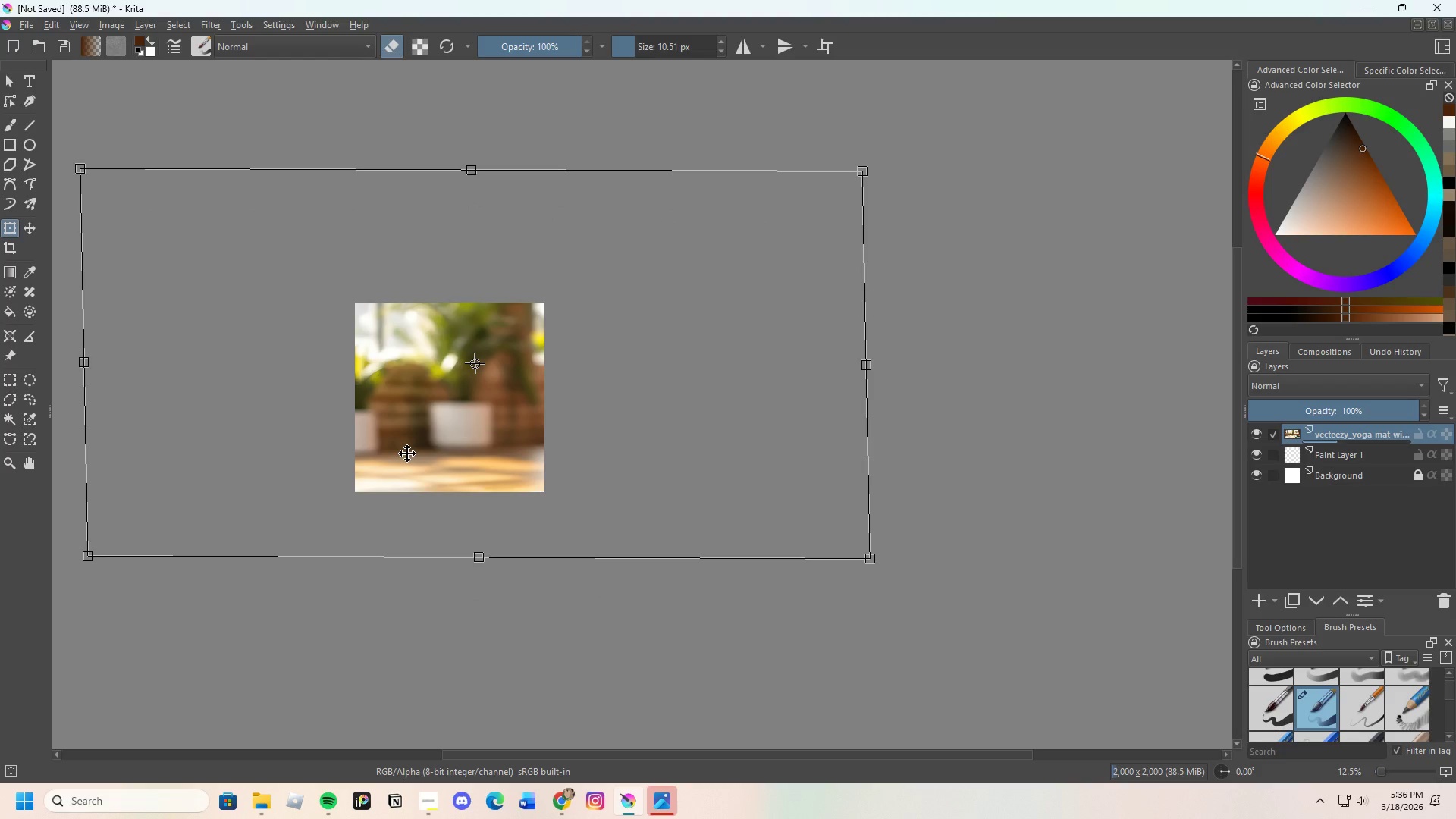 
wait(5.97)
 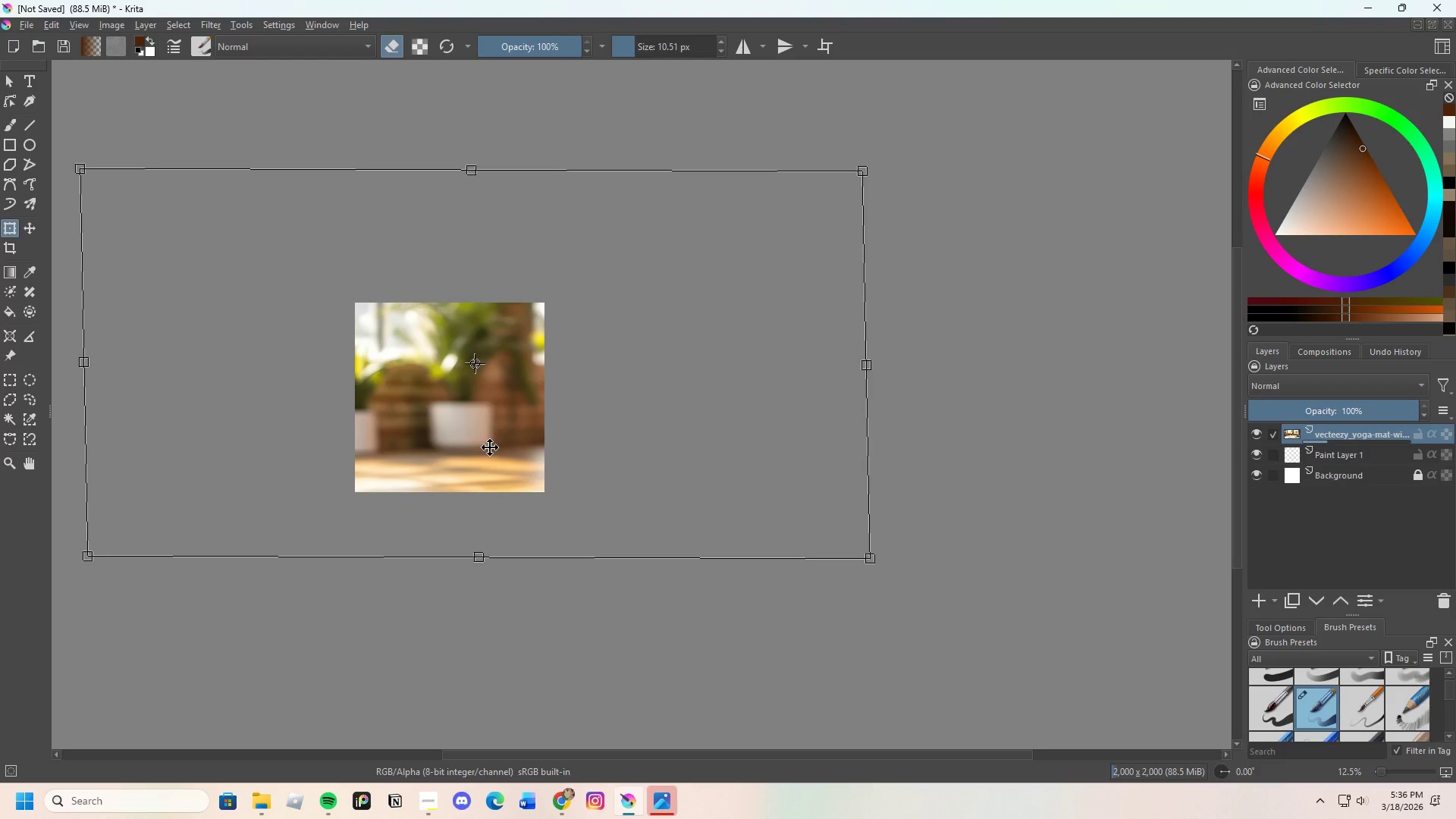 
left_click_drag(start_coordinate=[381, 425], to_coordinate=[482, 441])
 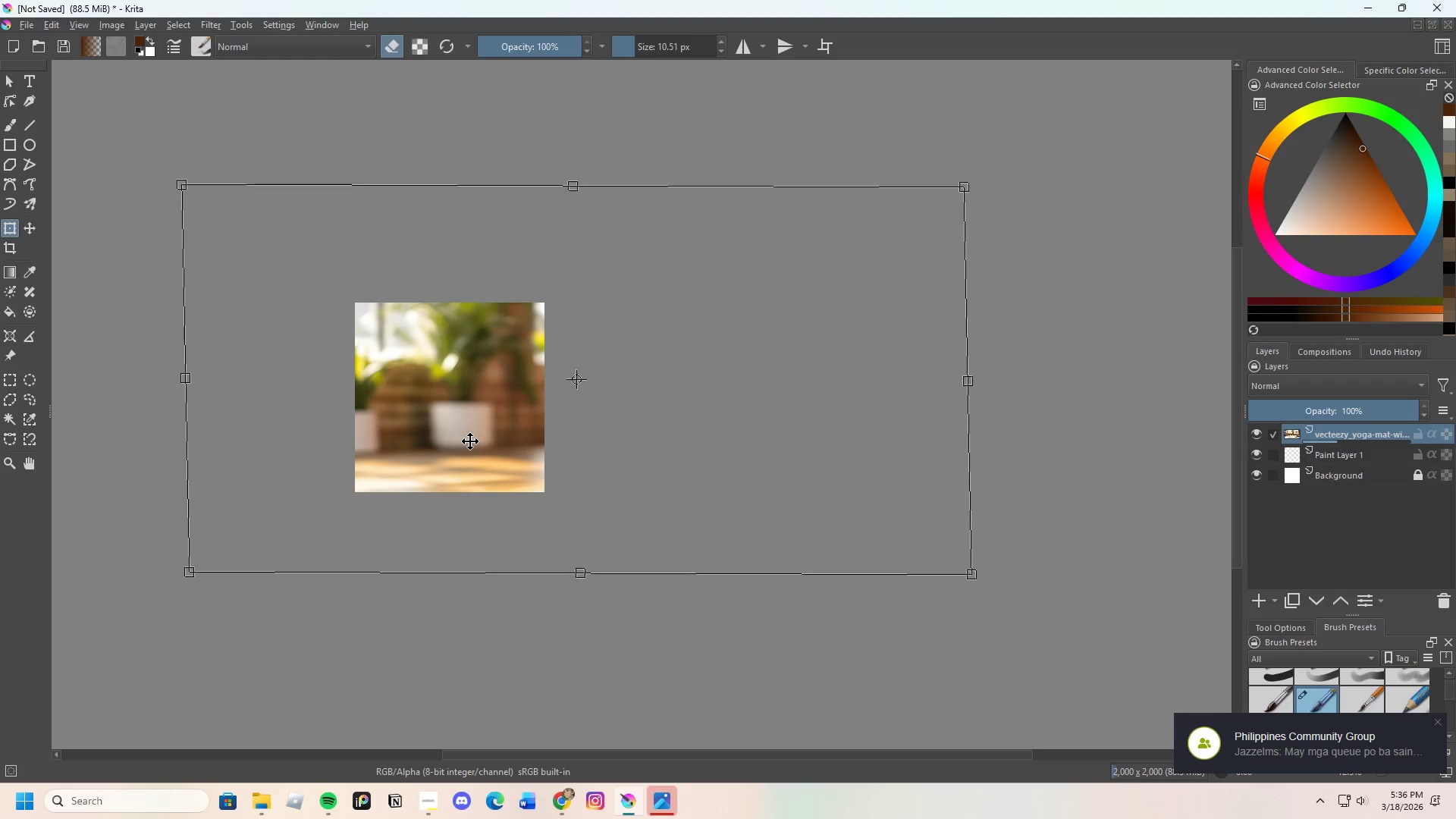 
left_click_drag(start_coordinate=[497, 431], to_coordinate=[379, 406])
 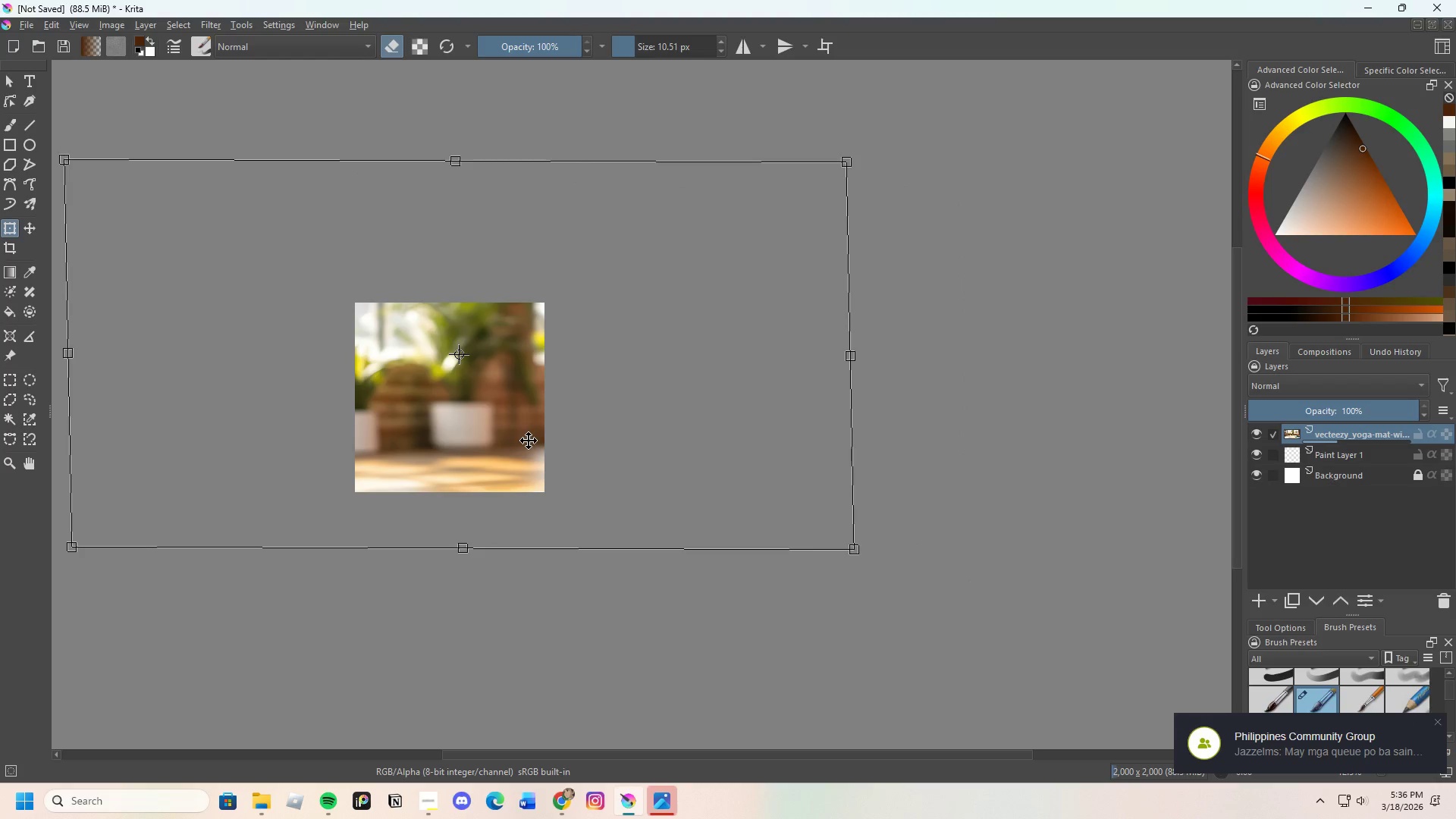 
left_click_drag(start_coordinate=[528, 441], to_coordinate=[419, 441])
 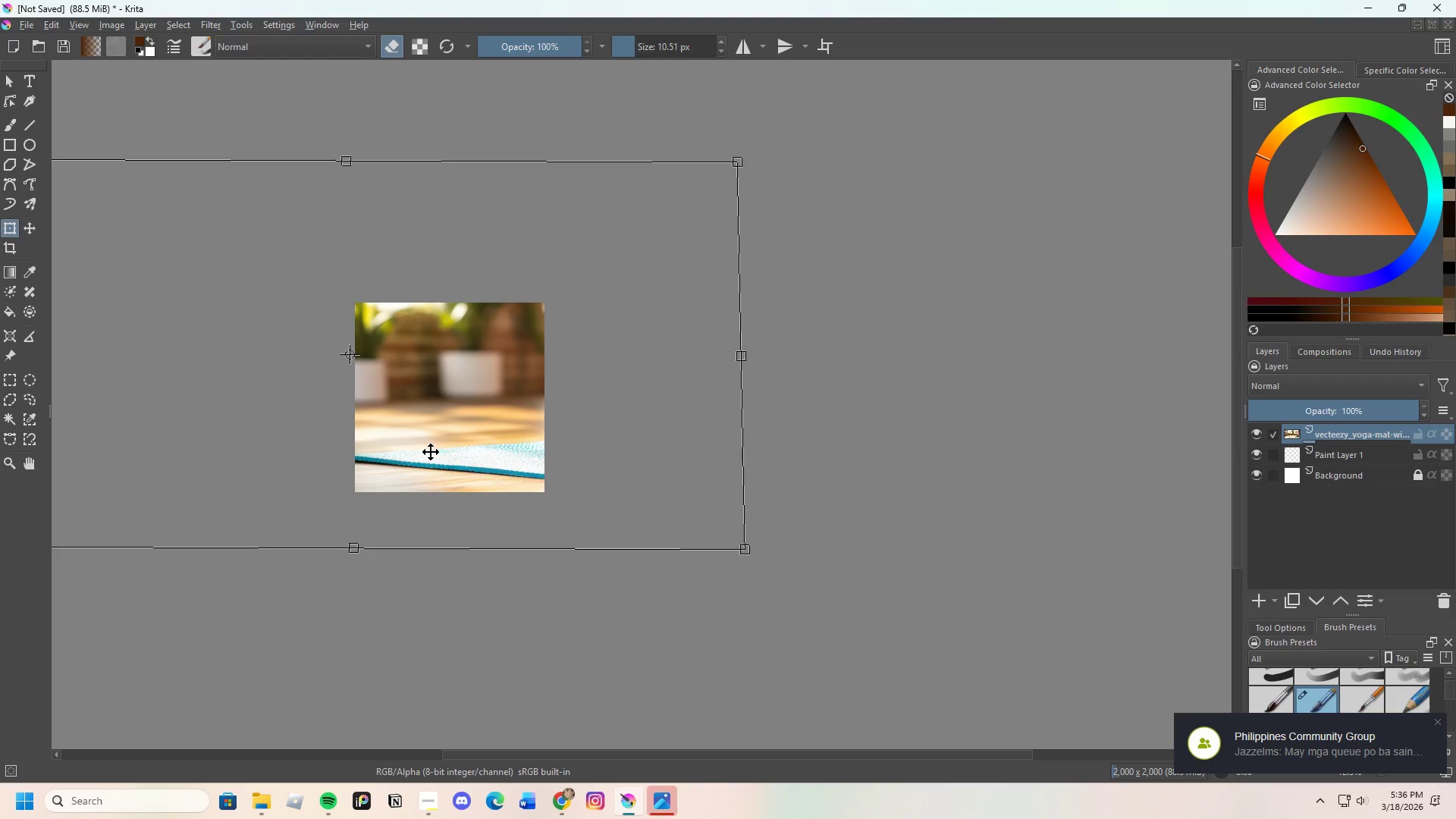 
left_click_drag(start_coordinate=[510, 479], to_coordinate=[330, 449])
 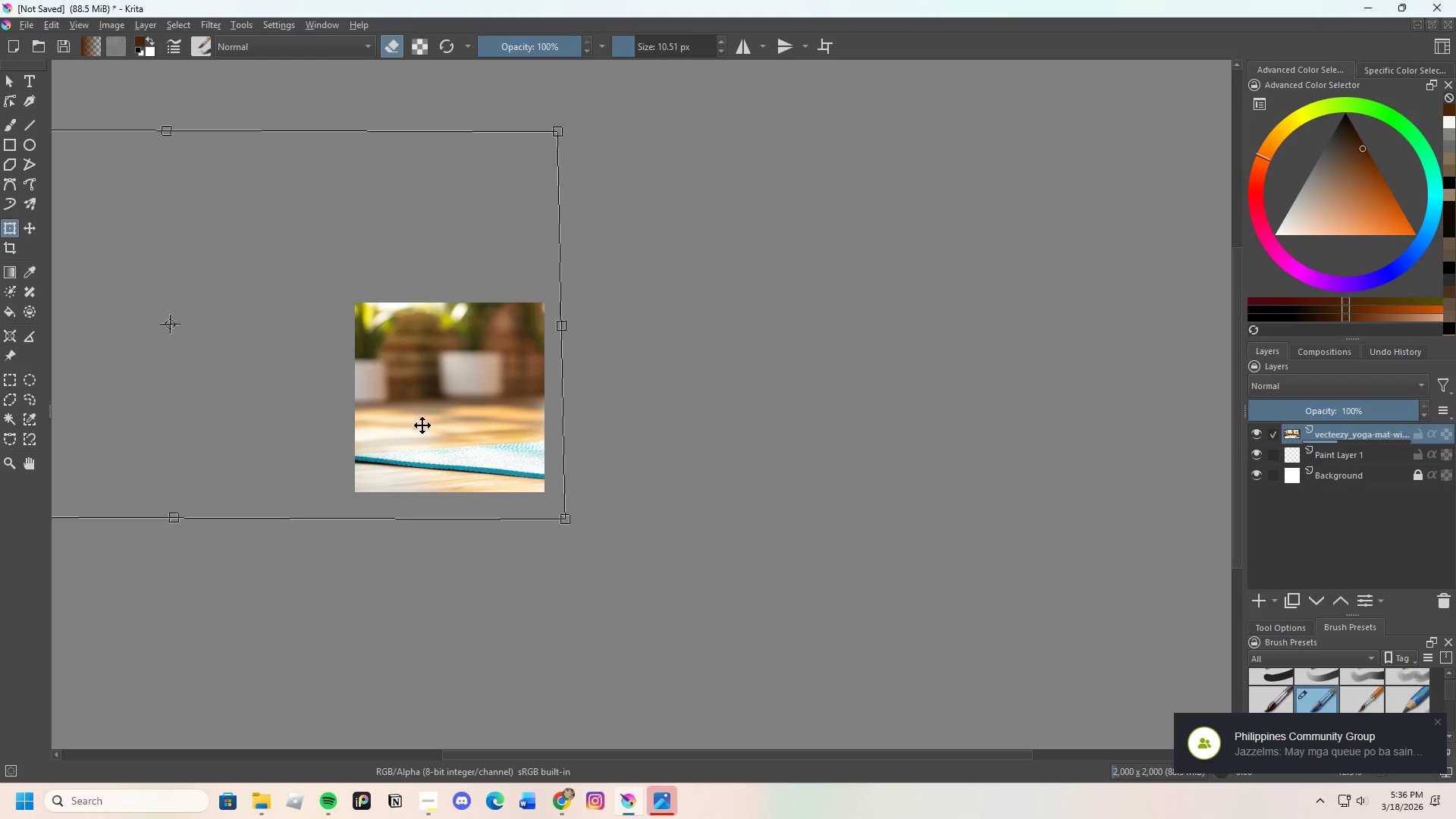 
left_click_drag(start_coordinate=[485, 435], to_coordinate=[356, 429])
 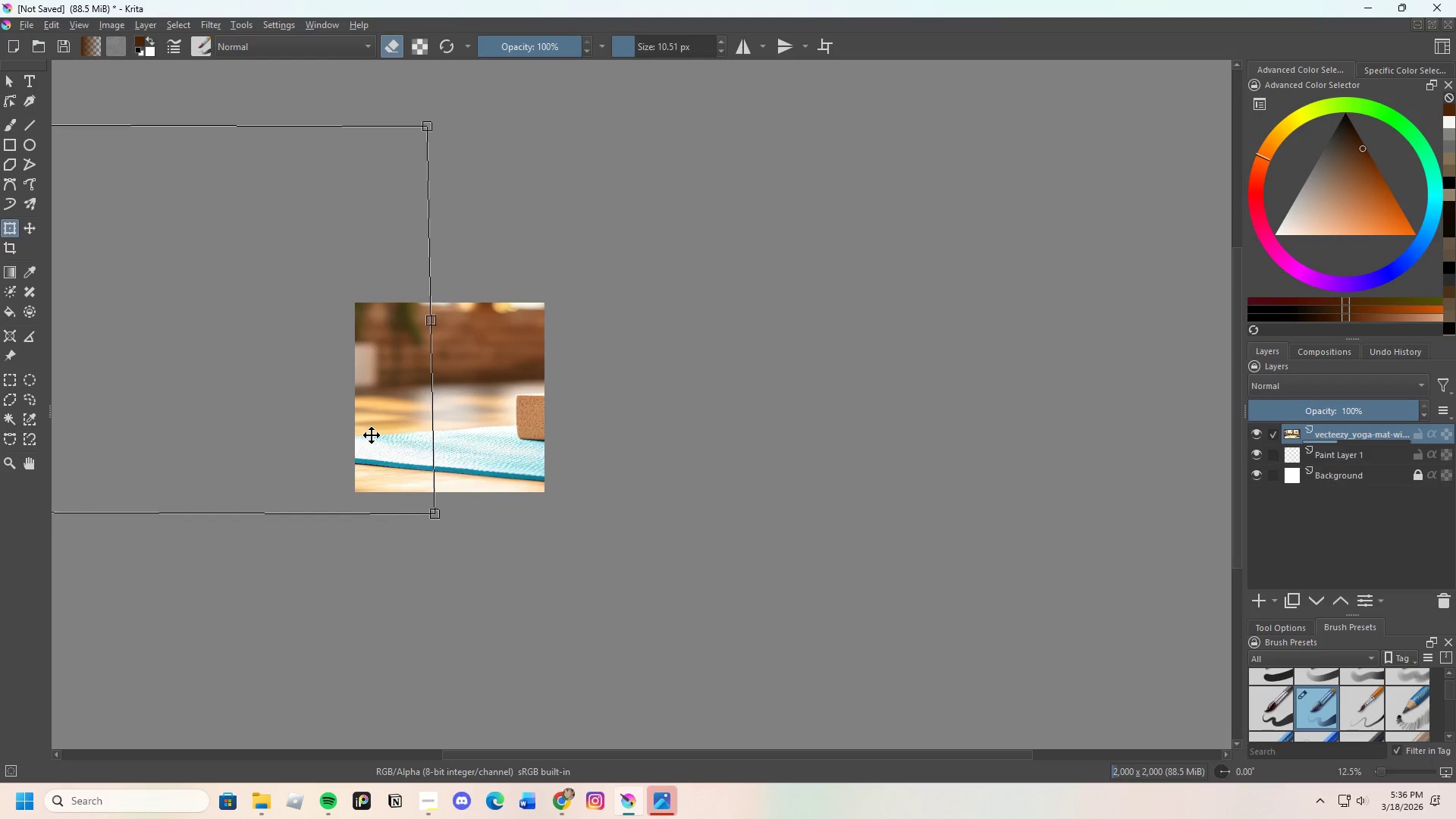 
wait(5.59)
 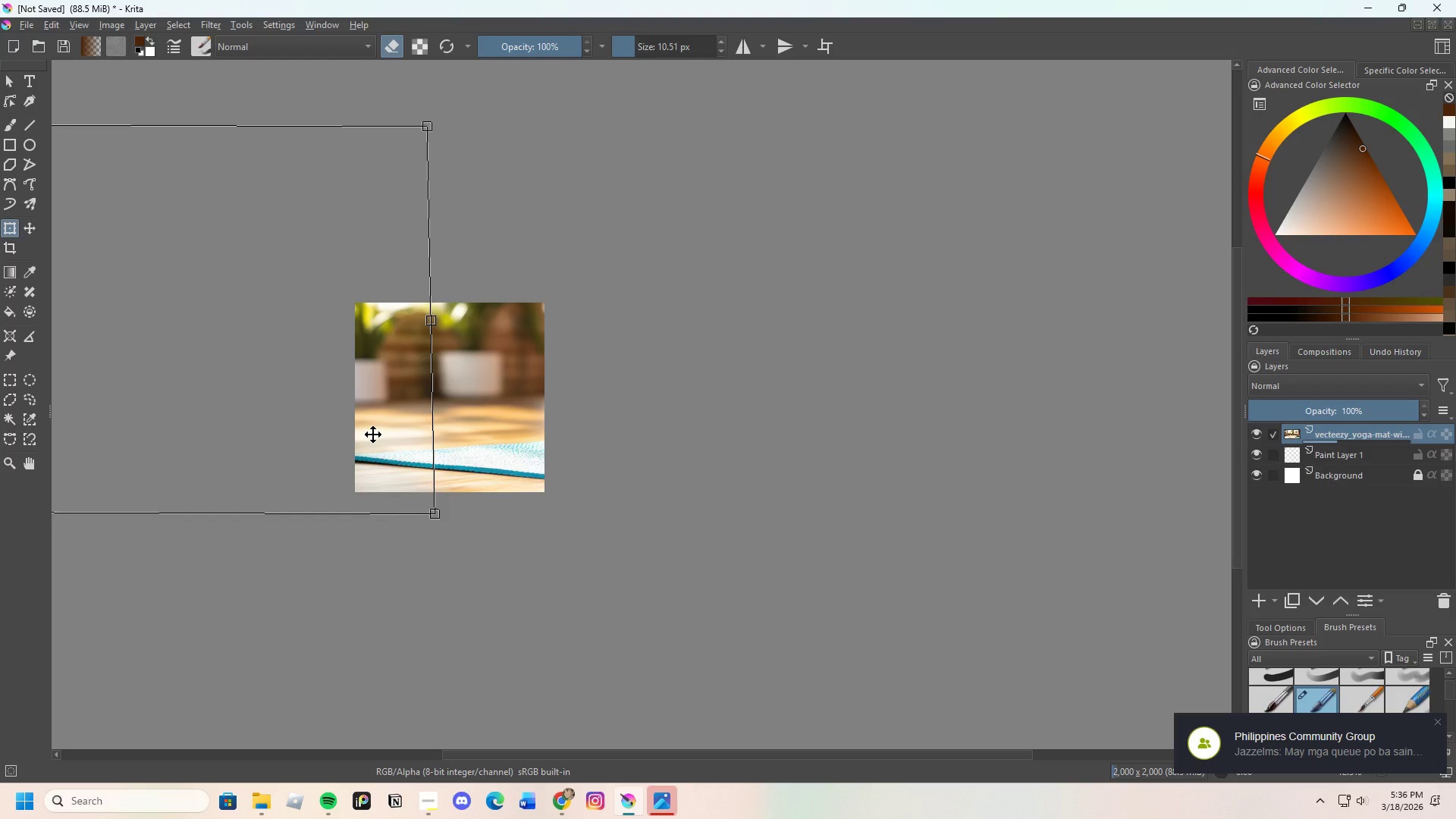 
scroll: coordinate [573, 582], scroll_direction: none, amount: 0.0
 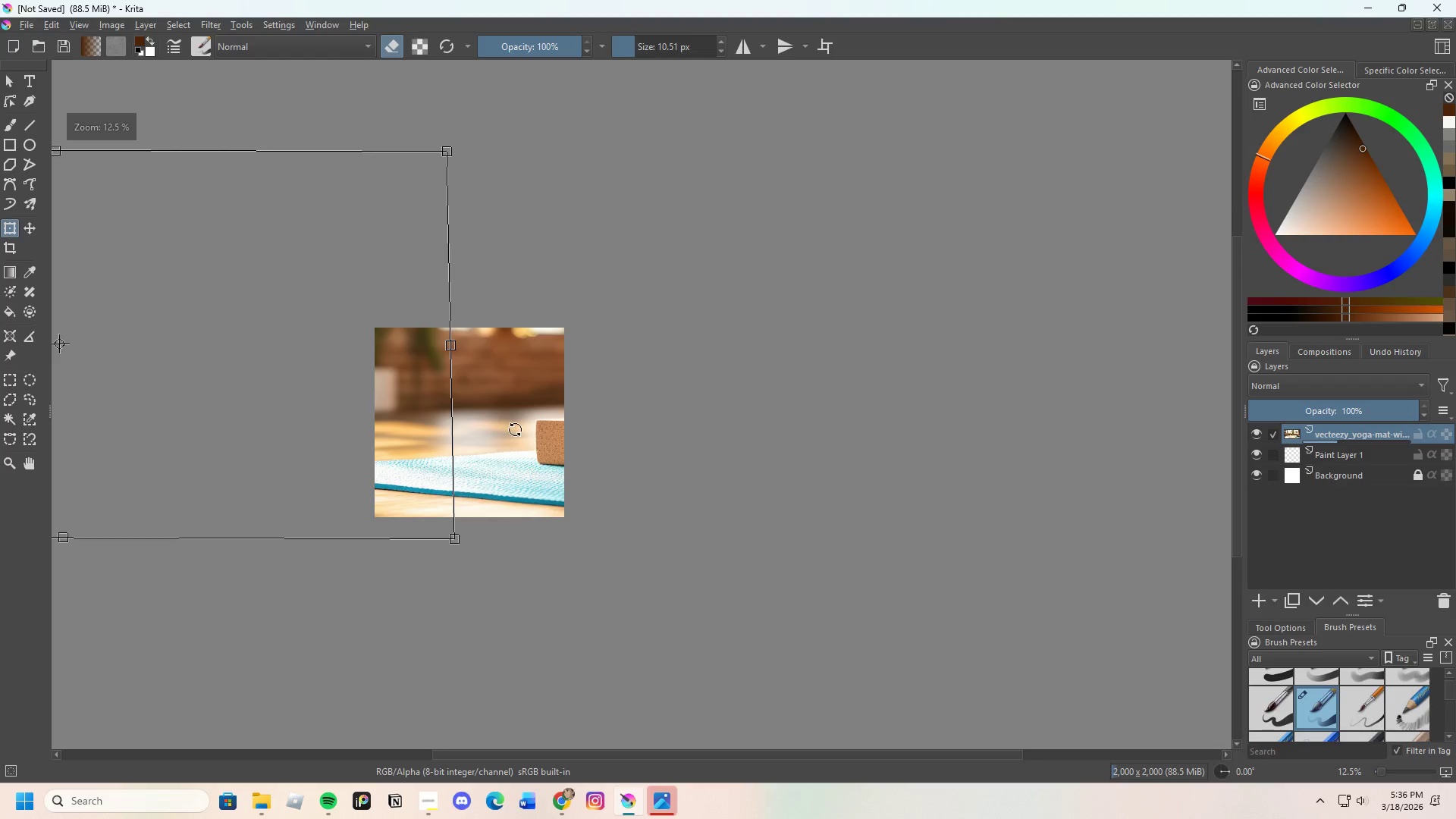 
left_click_drag(start_coordinate=[515, 429], to_coordinate=[421, 434])
 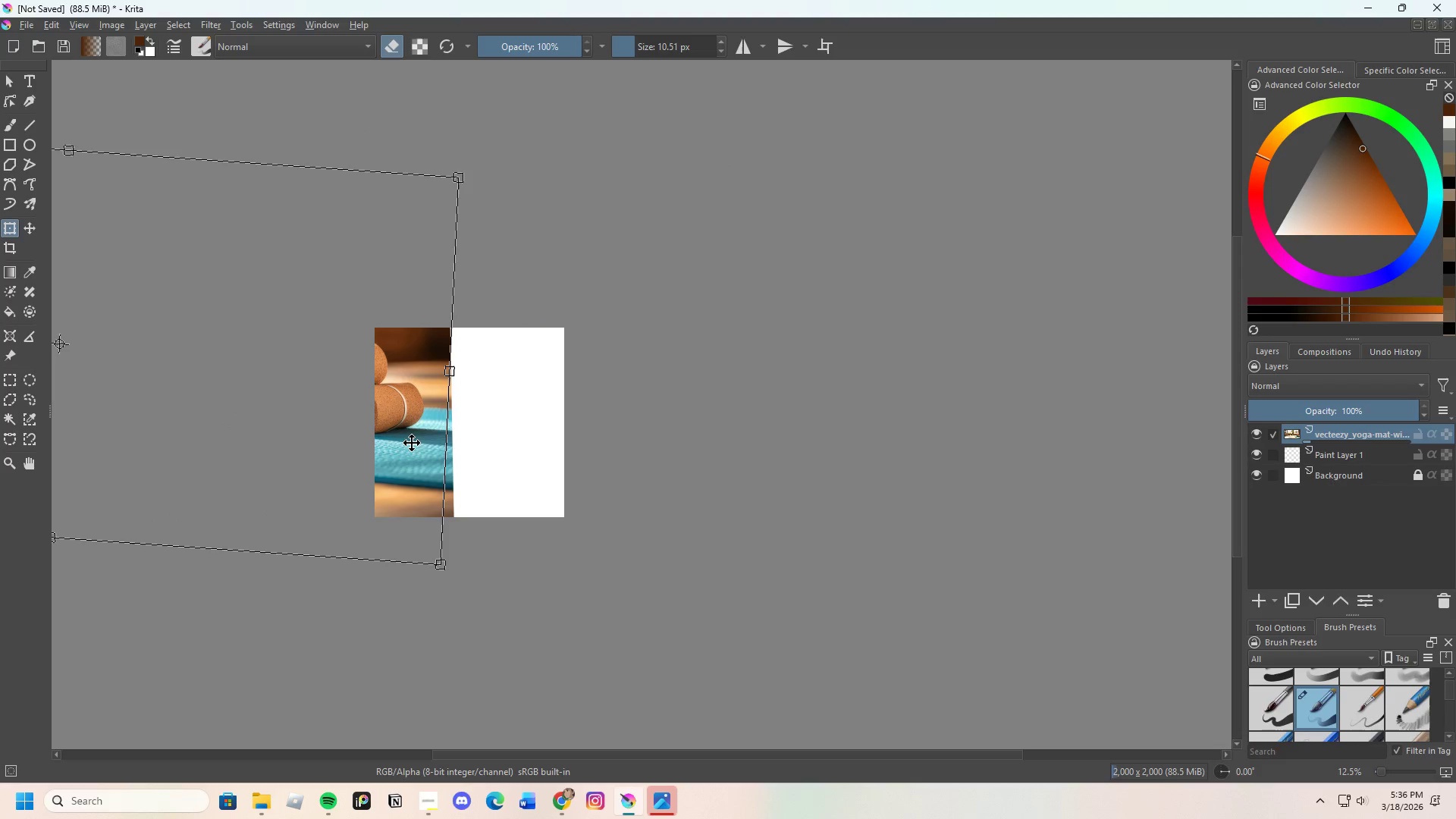 
left_click_drag(start_coordinate=[403, 444], to_coordinate=[497, 494])
 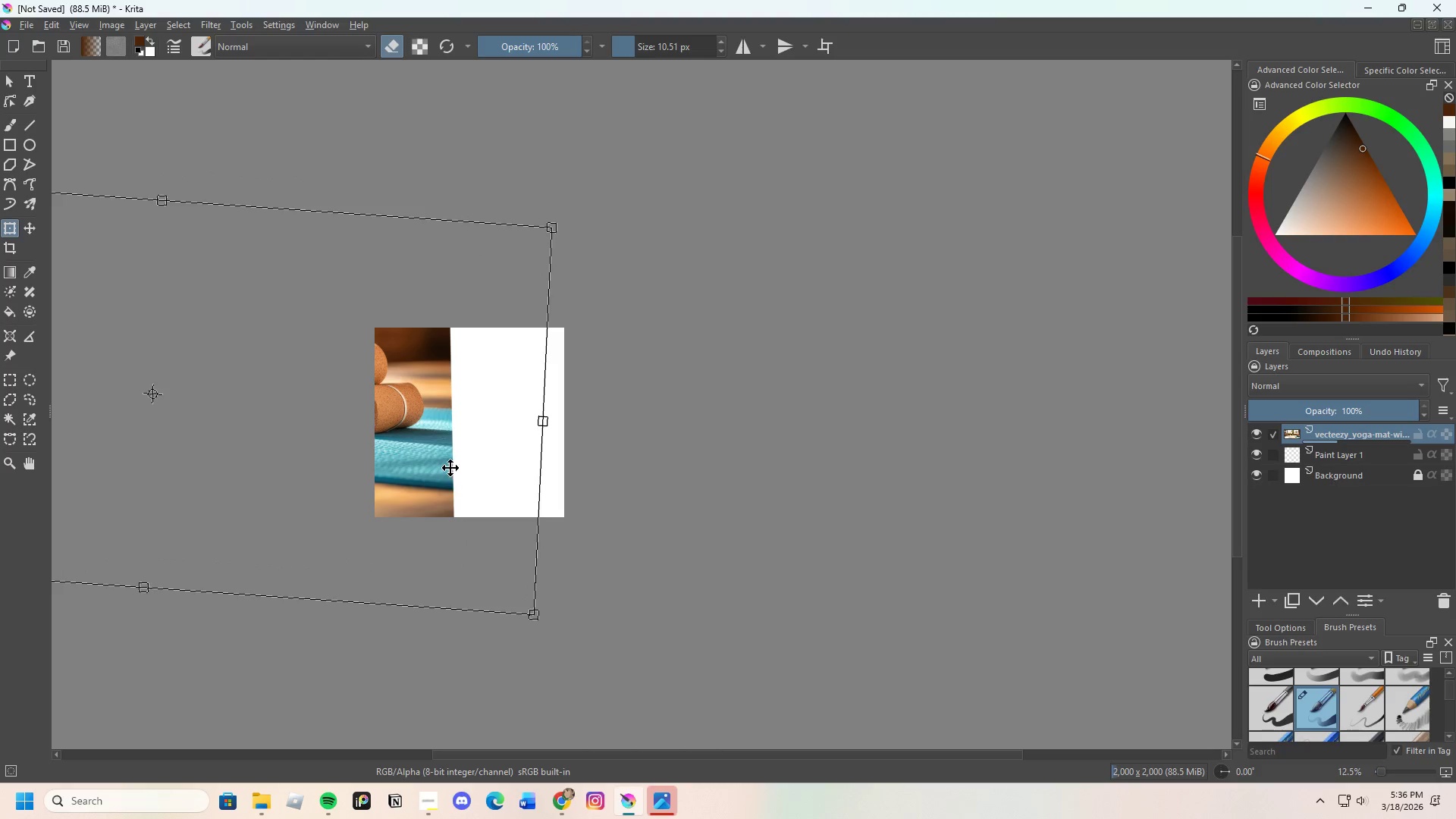 
left_click_drag(start_coordinate=[413, 446], to_coordinate=[494, 494])
 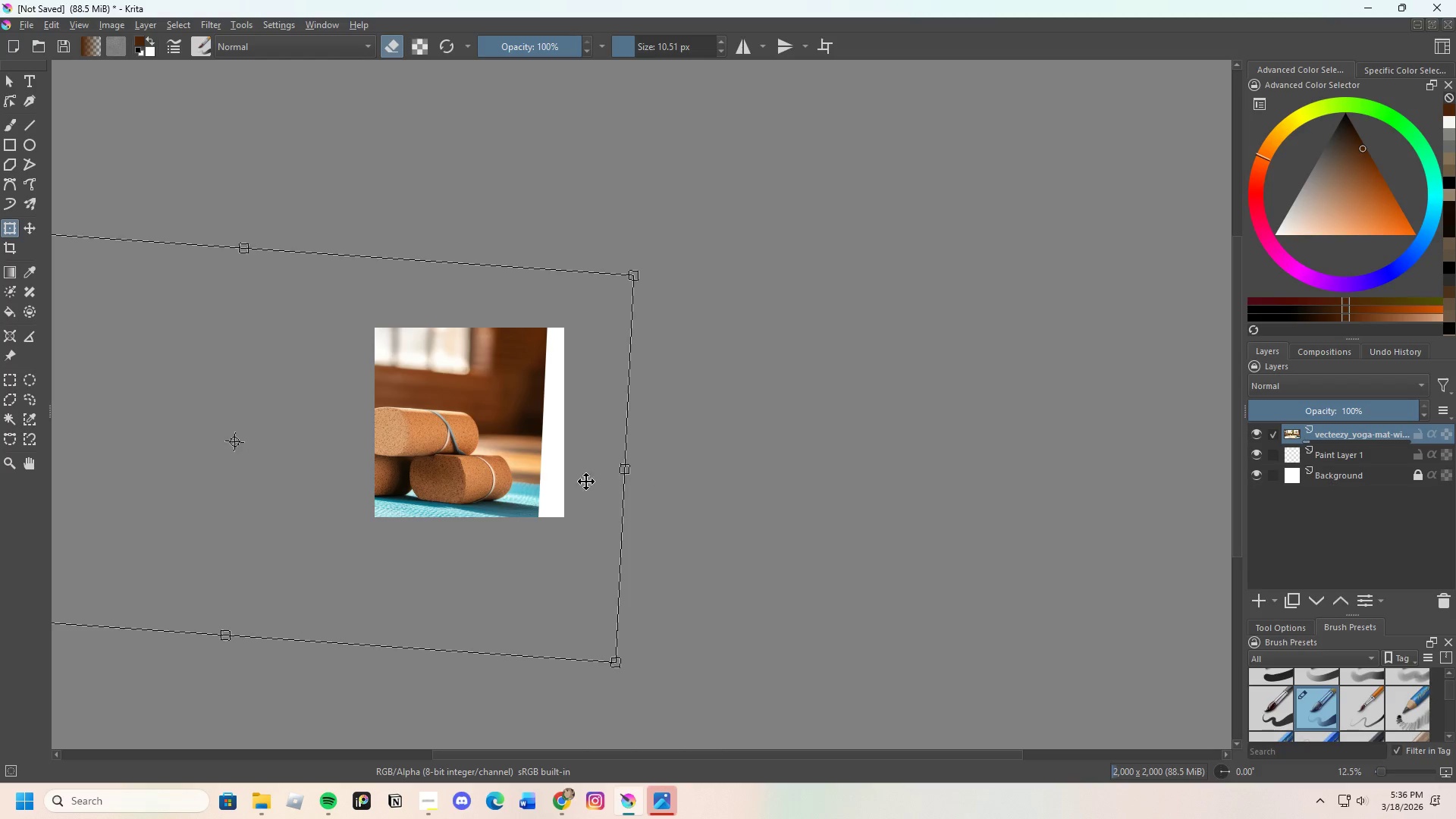 
wait(7.03)
 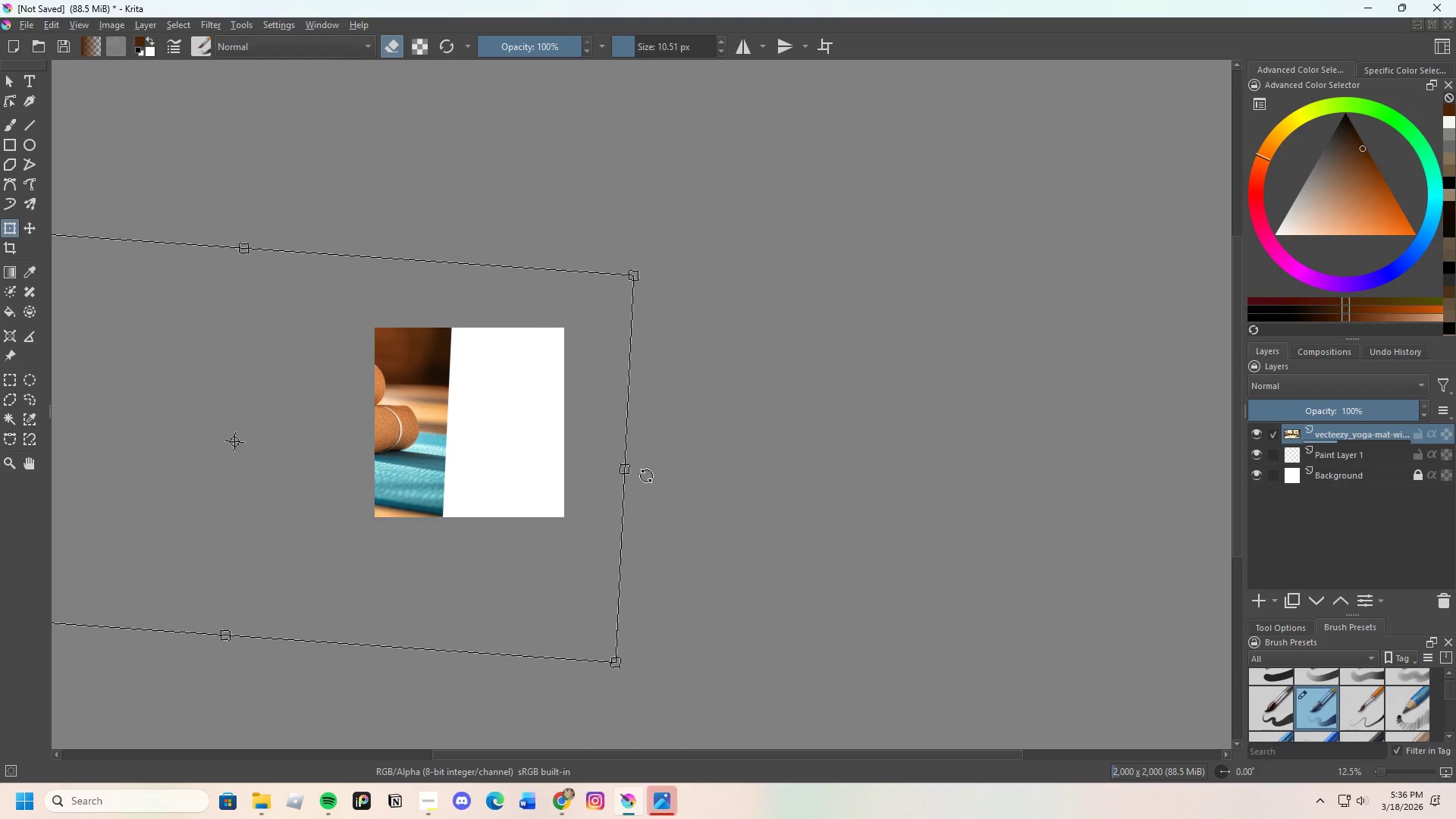 
left_click_drag(start_coordinate=[431, 466], to_coordinate=[473, 475])
 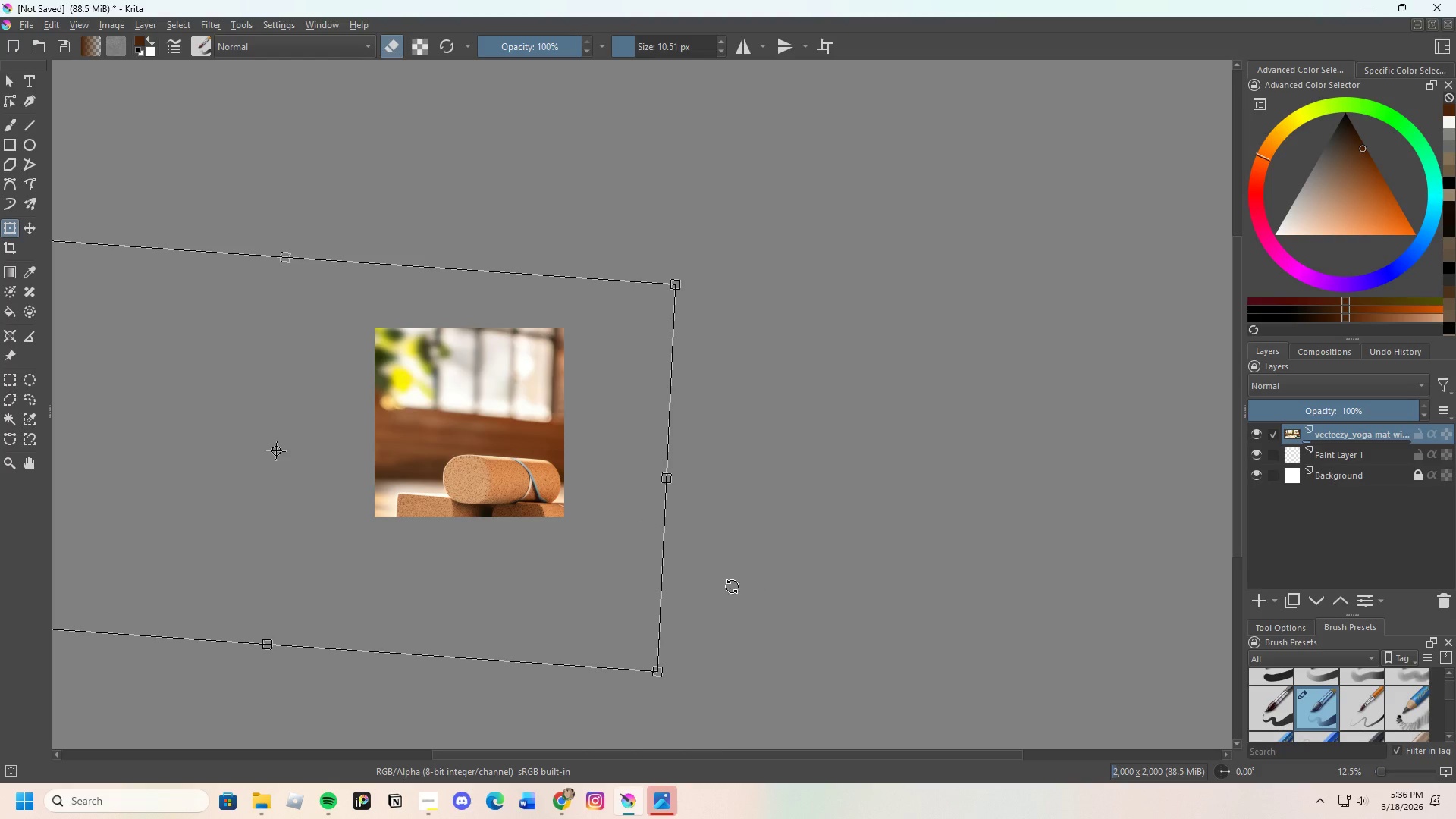 
left_click_drag(start_coordinate=[499, 482], to_coordinate=[476, 472])
 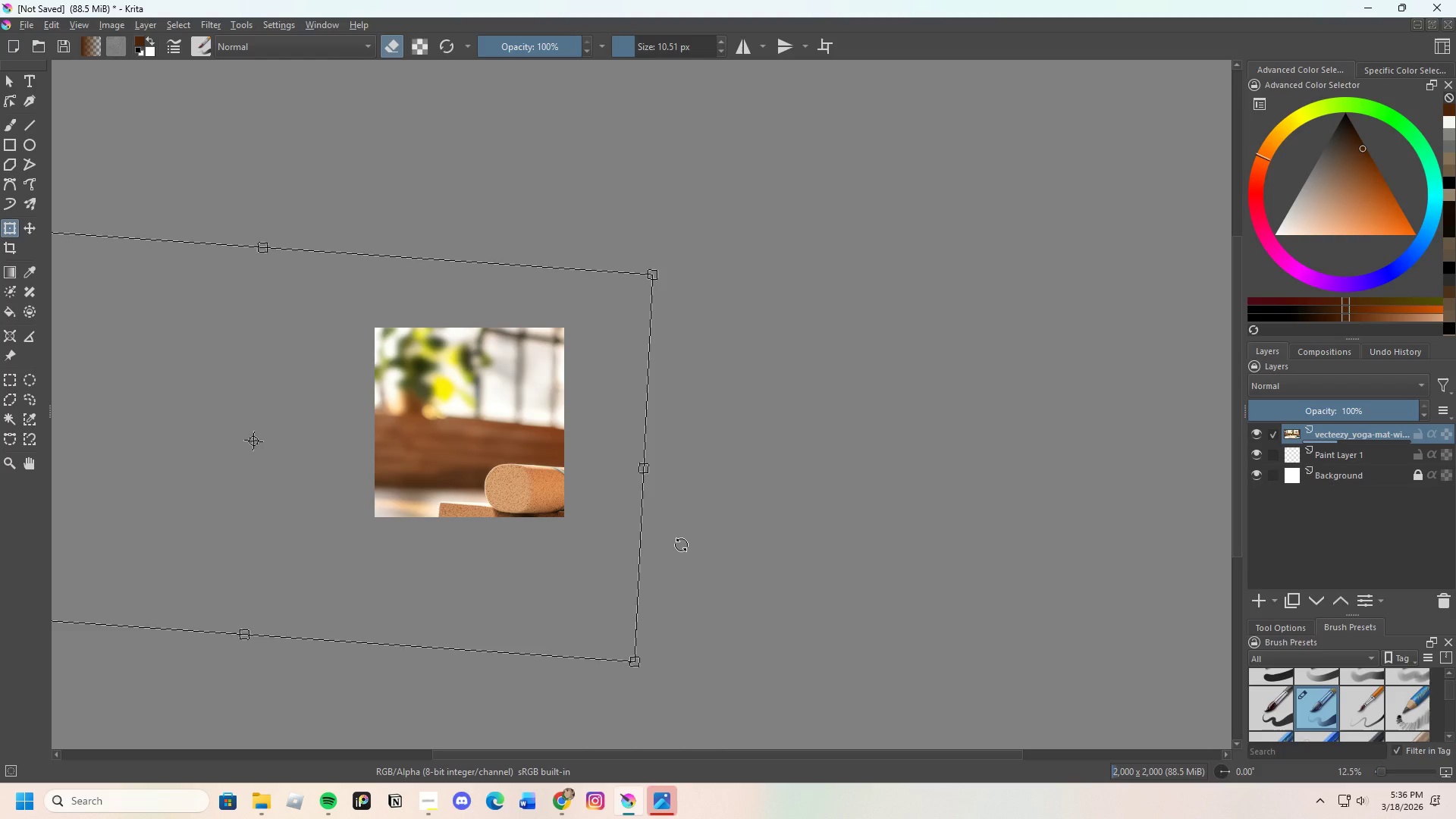 
wait(12.45)
 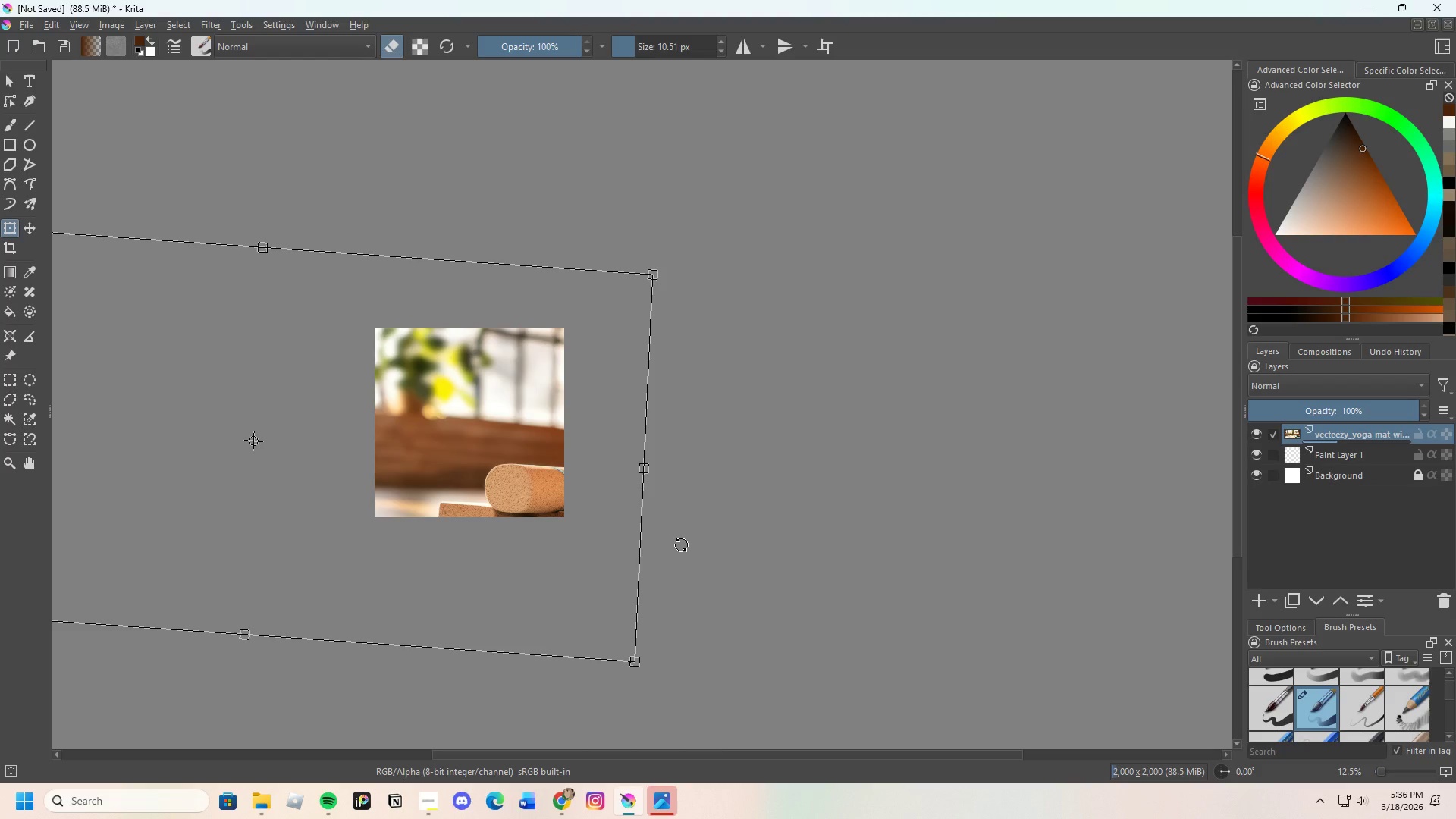 
left_click_drag(start_coordinate=[482, 453], to_coordinate=[445, 444])
 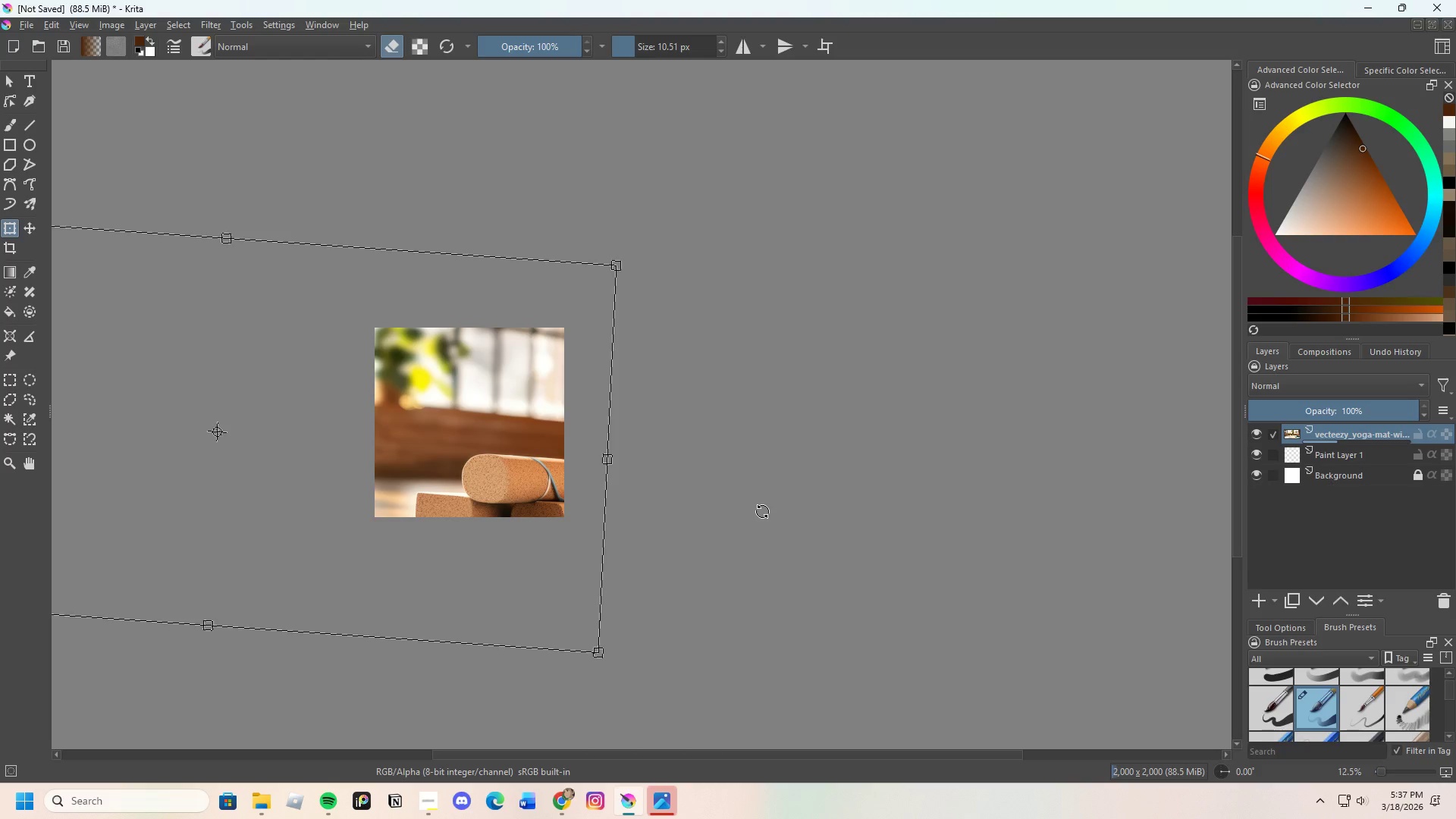 
wait(8.72)
 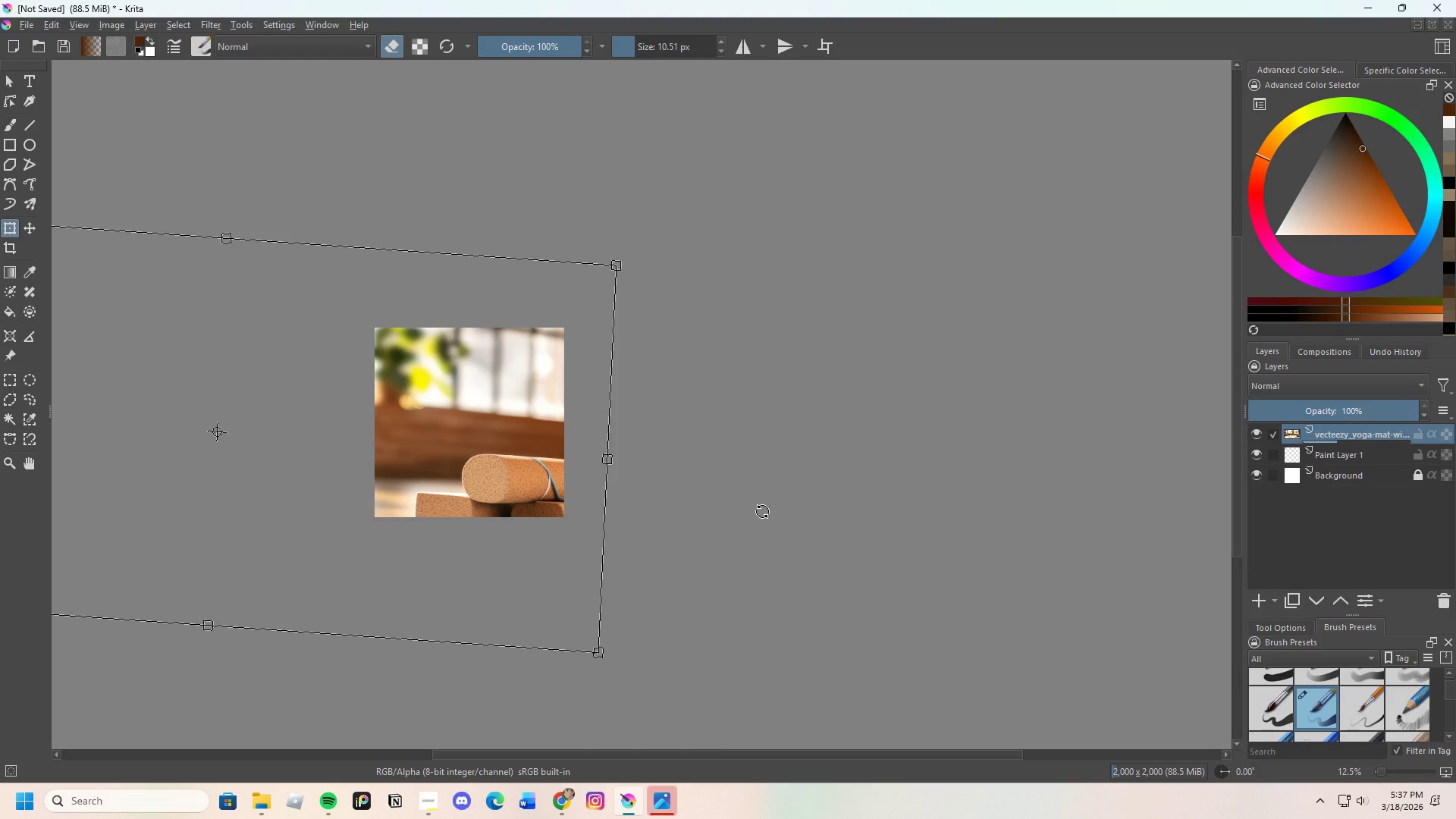 
left_click_drag(start_coordinate=[466, 479], to_coordinate=[388, 459])
 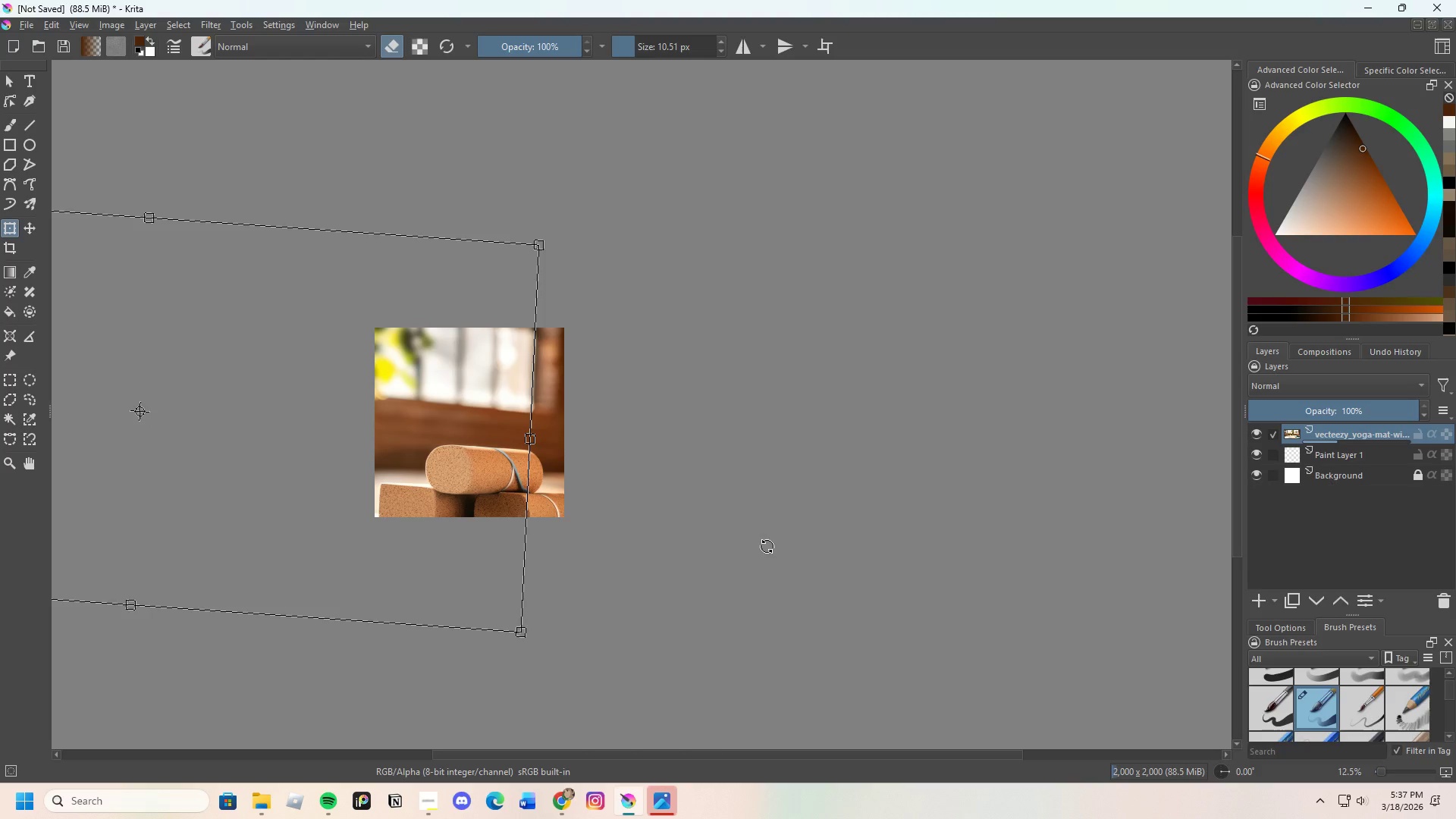 
wait(7.38)
 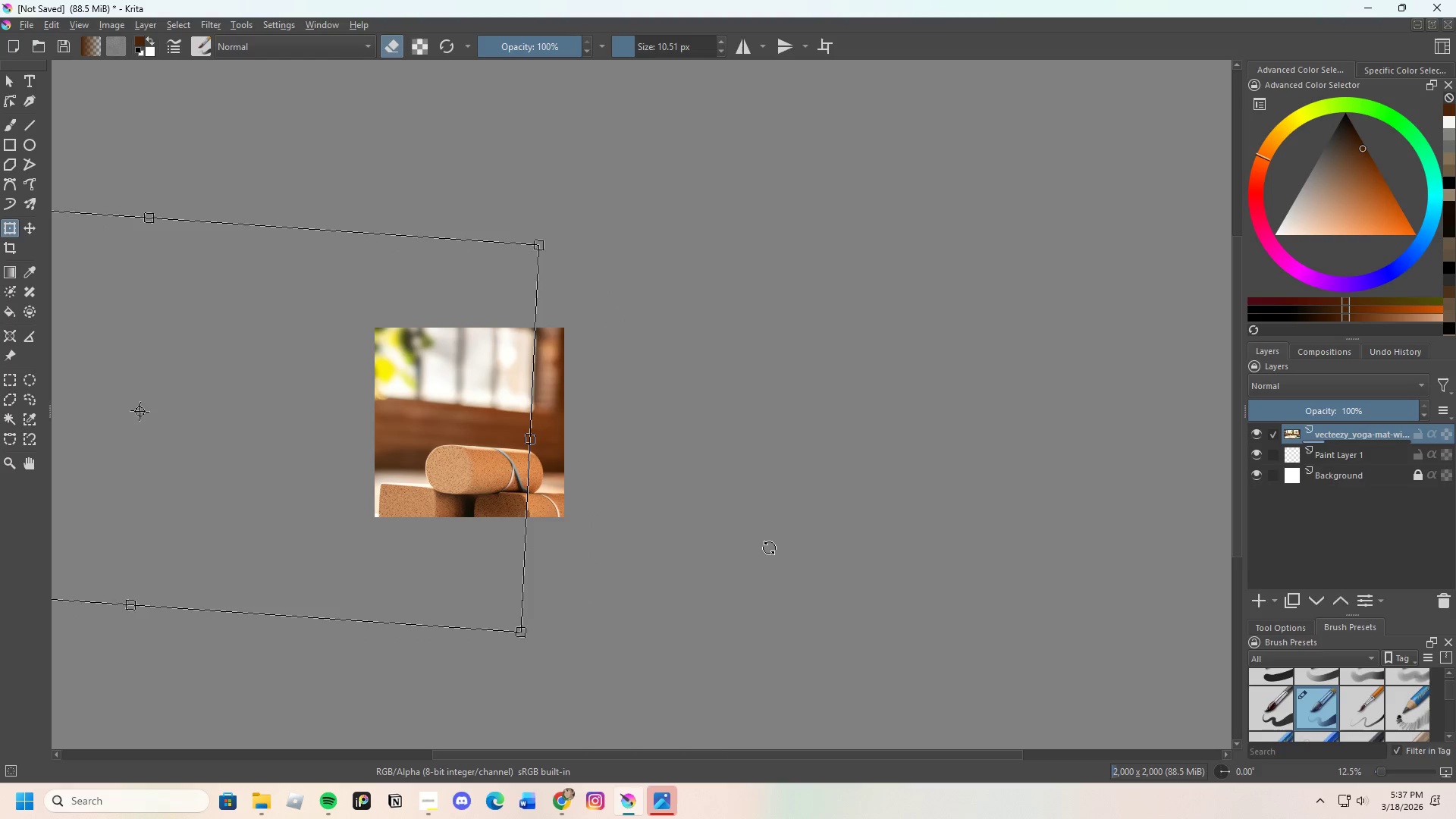 
left_click_drag(start_coordinate=[462, 439], to_coordinate=[504, 440])
 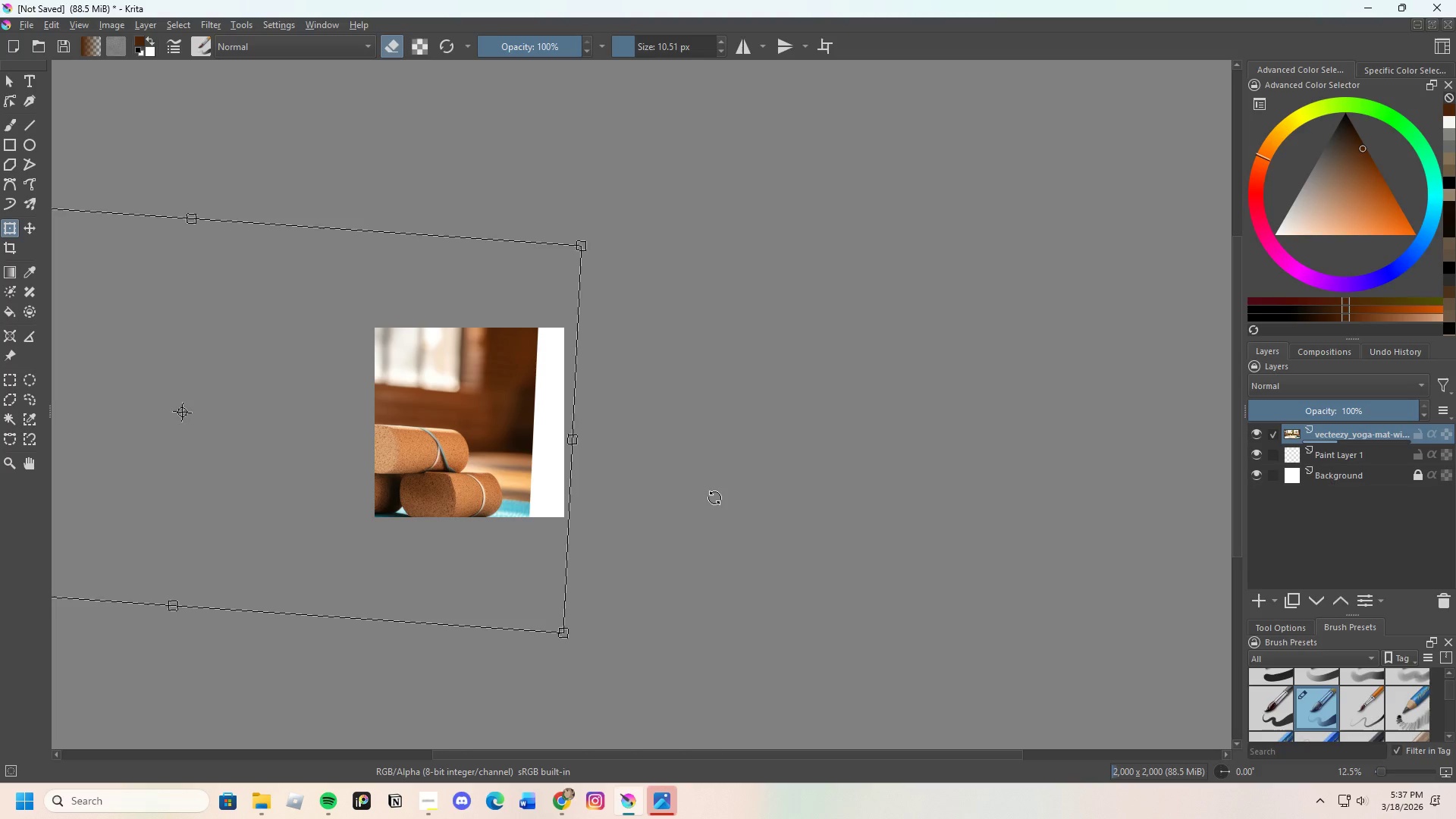 
wait(12.84)
 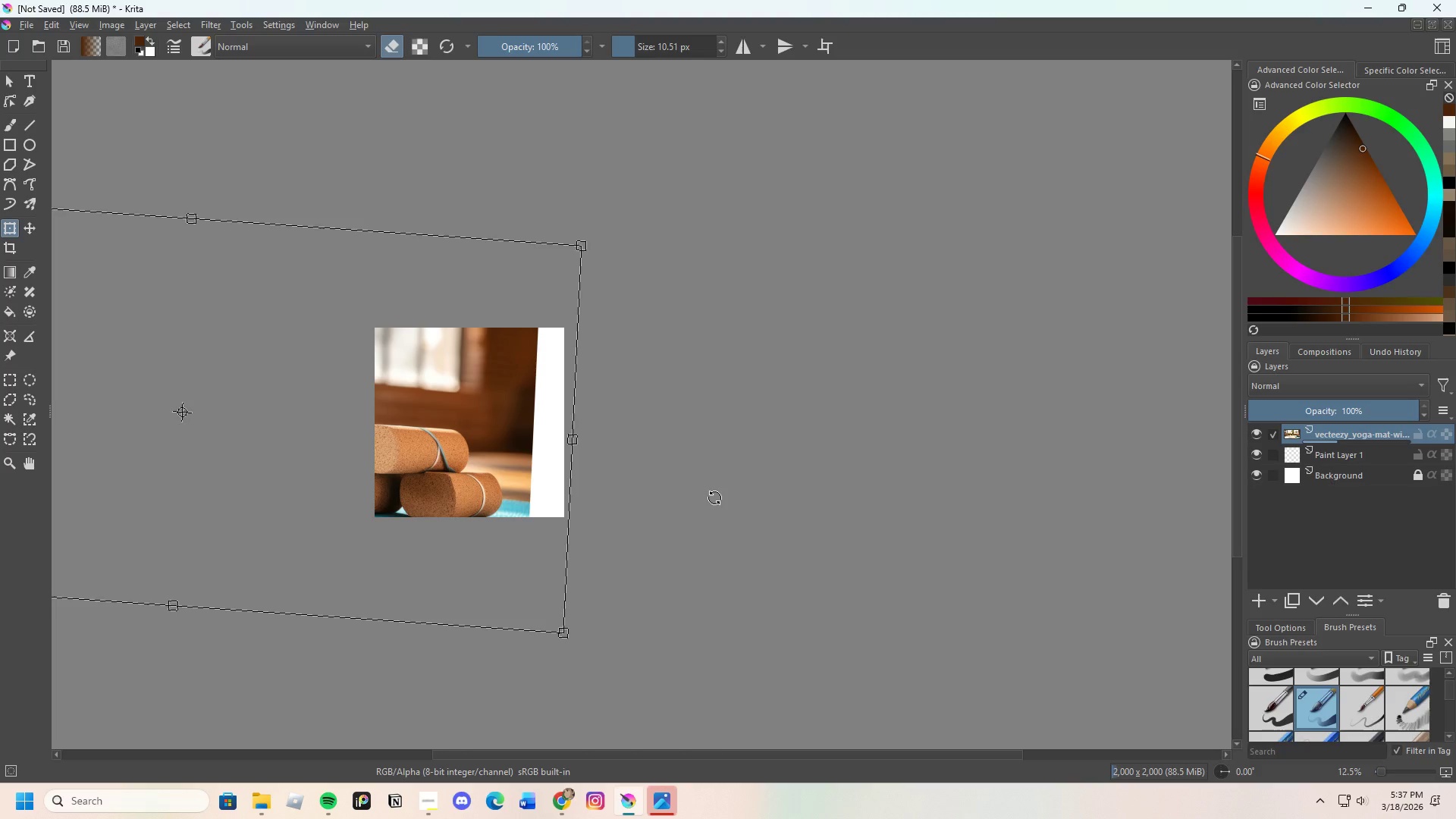 
left_click_drag(start_coordinate=[472, 441], to_coordinate=[488, 438])
 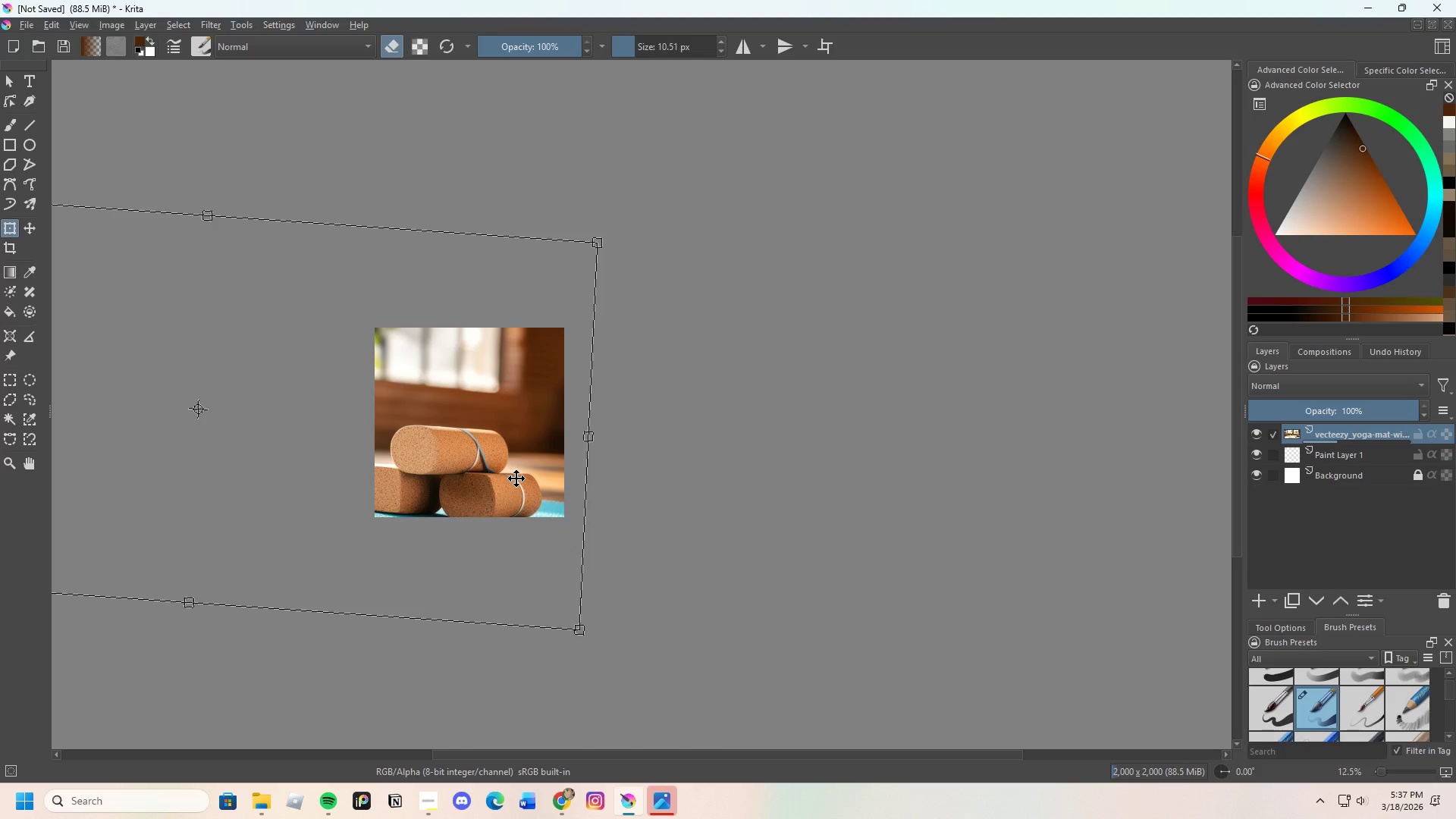 
wait(5.88)
 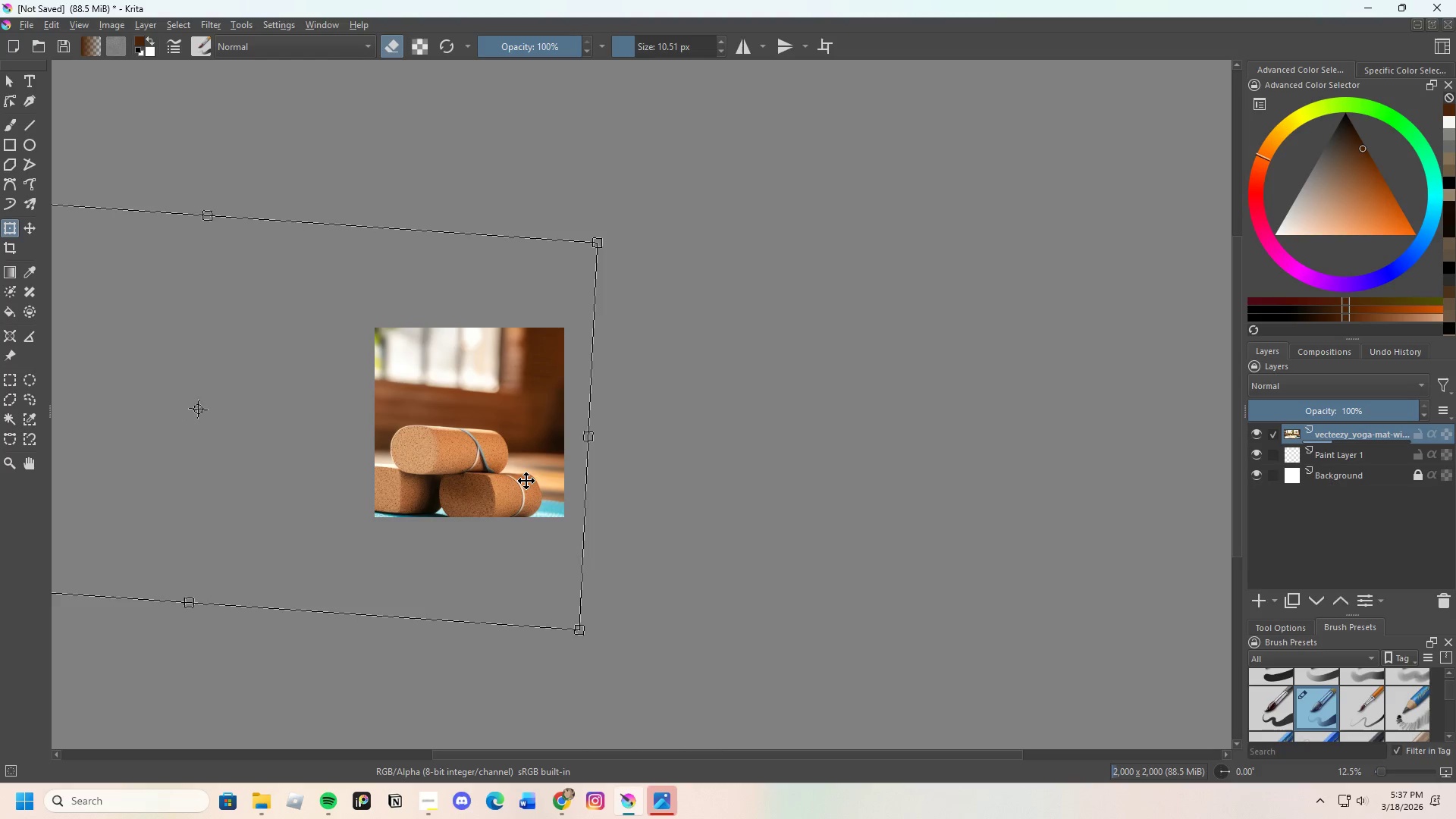 
left_click_drag(start_coordinate=[469, 466], to_coordinate=[497, 469])
 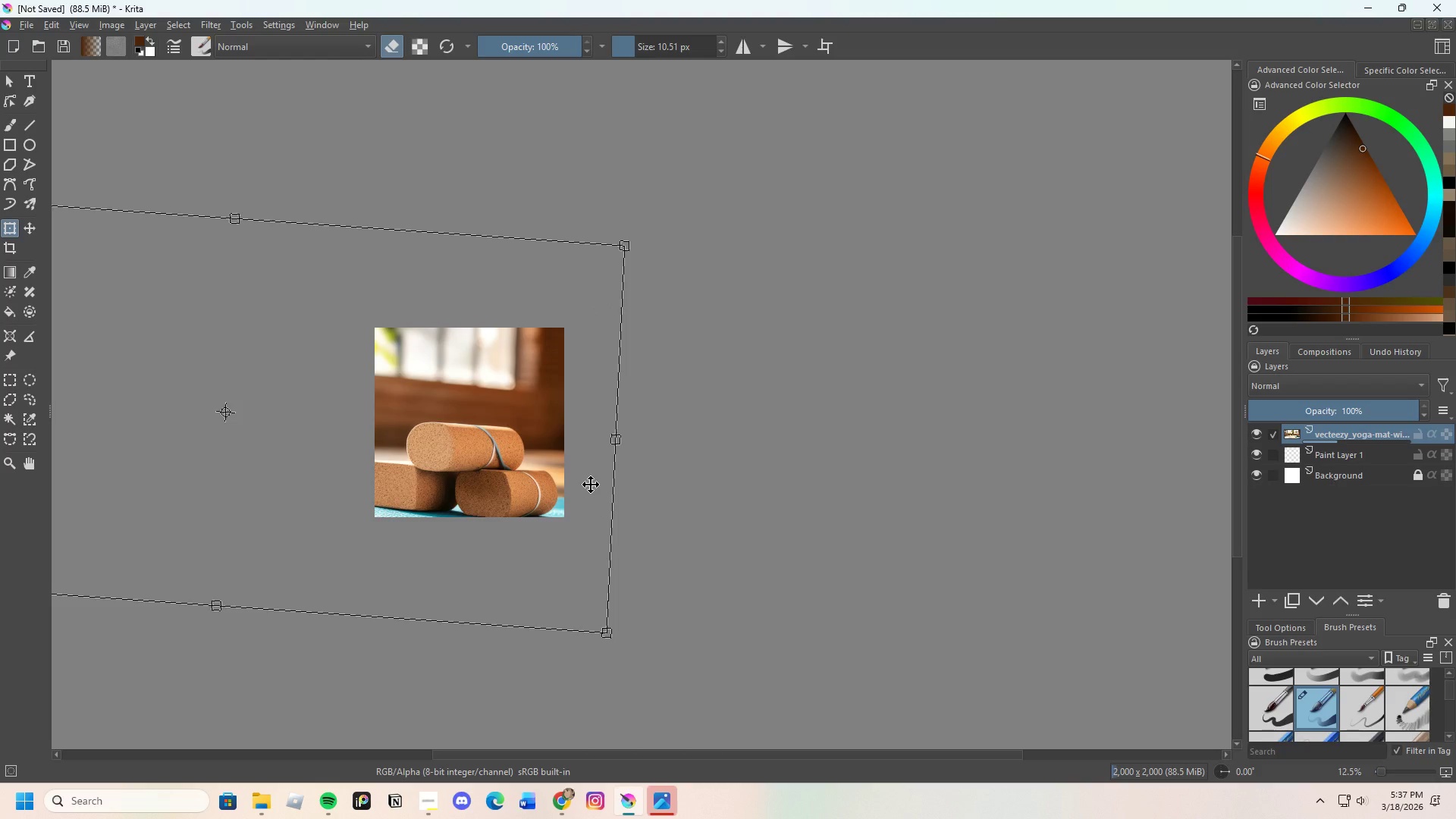 
wait(11.75)
 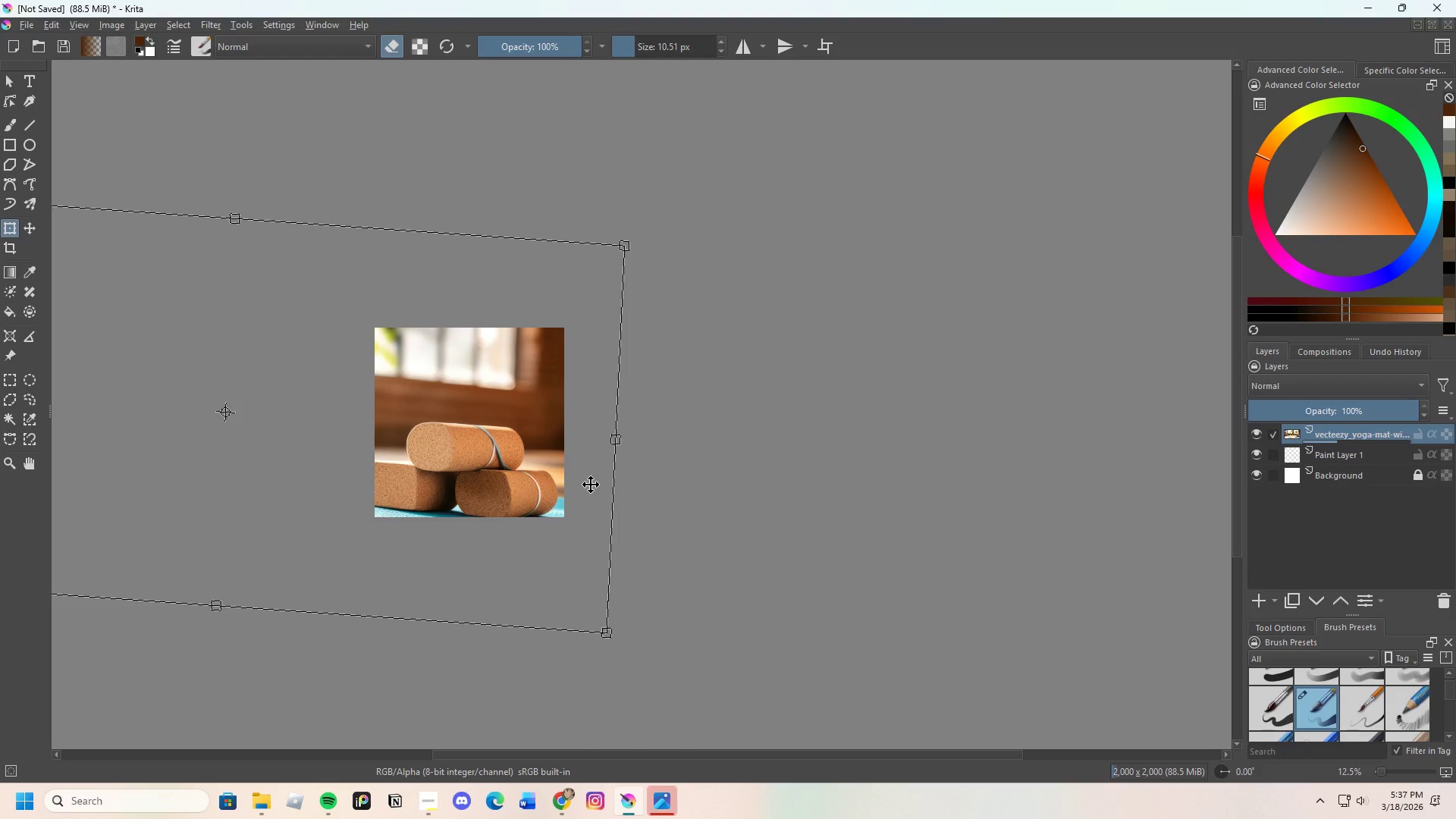 
left_click_drag(start_coordinate=[480, 460], to_coordinate=[458, 457])
 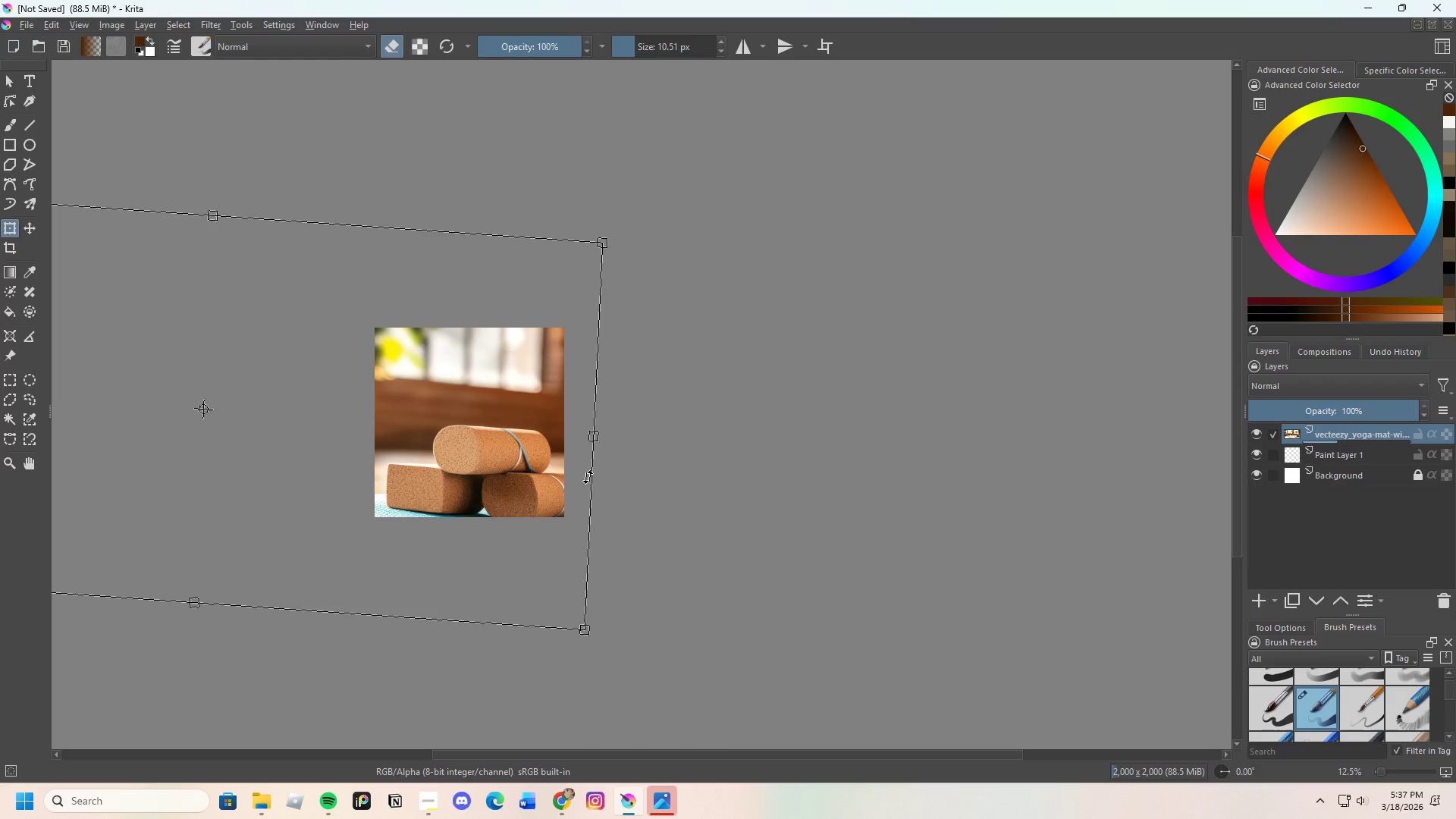 
wait(12.72)
 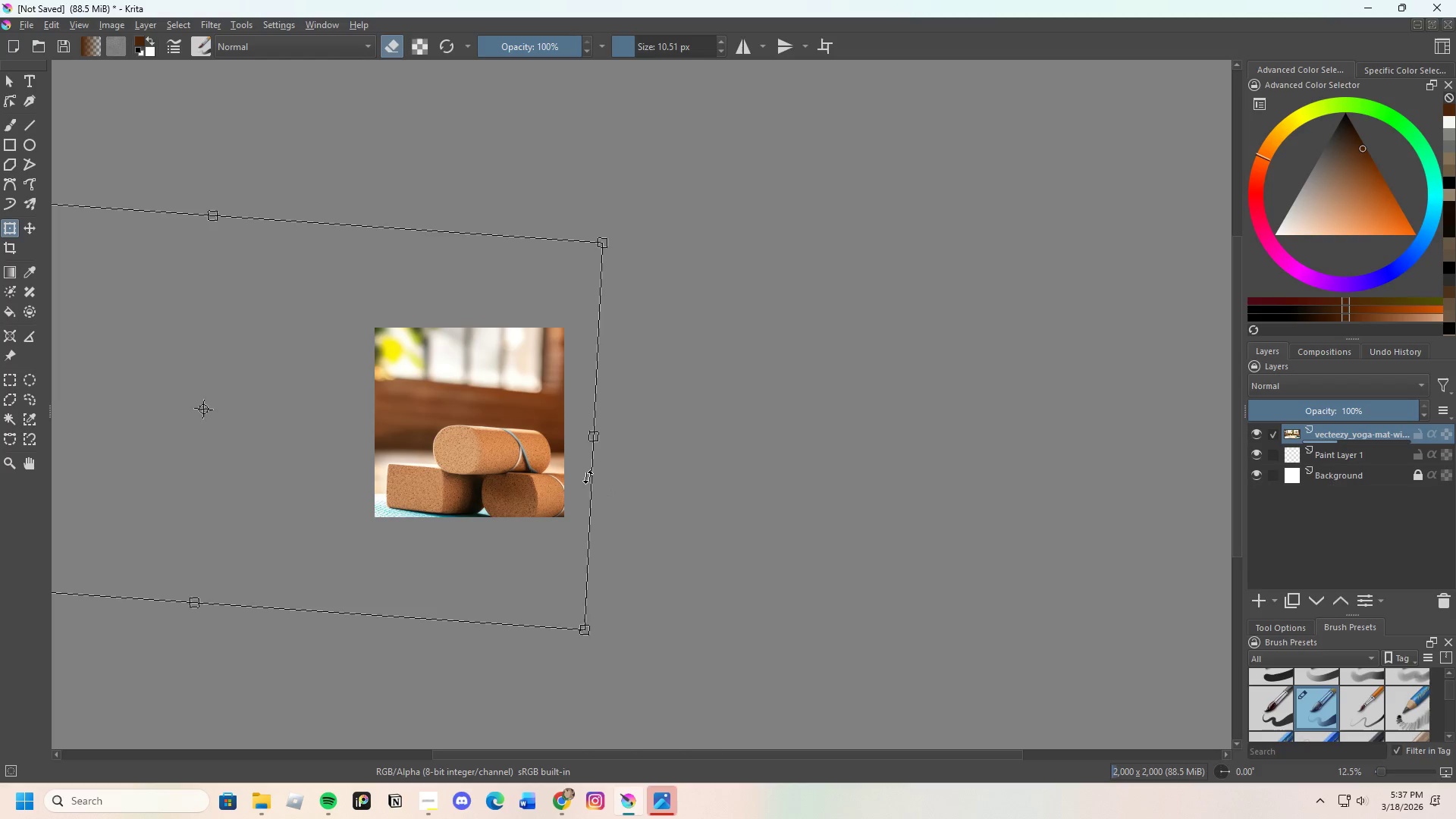 
key(Enter)
 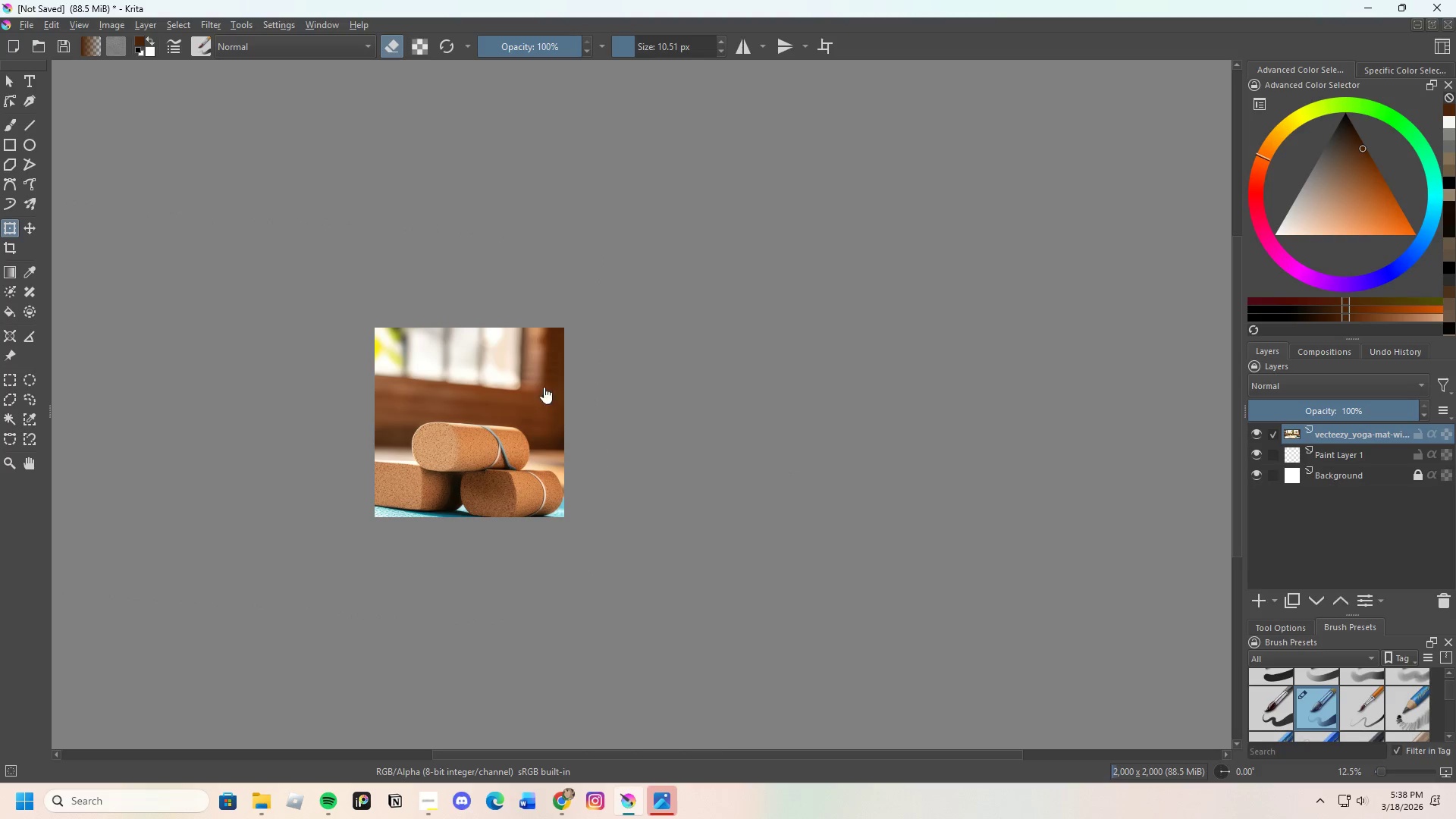 
scroll: coordinate [571, 504], scroll_direction: up, amount: 3.0
 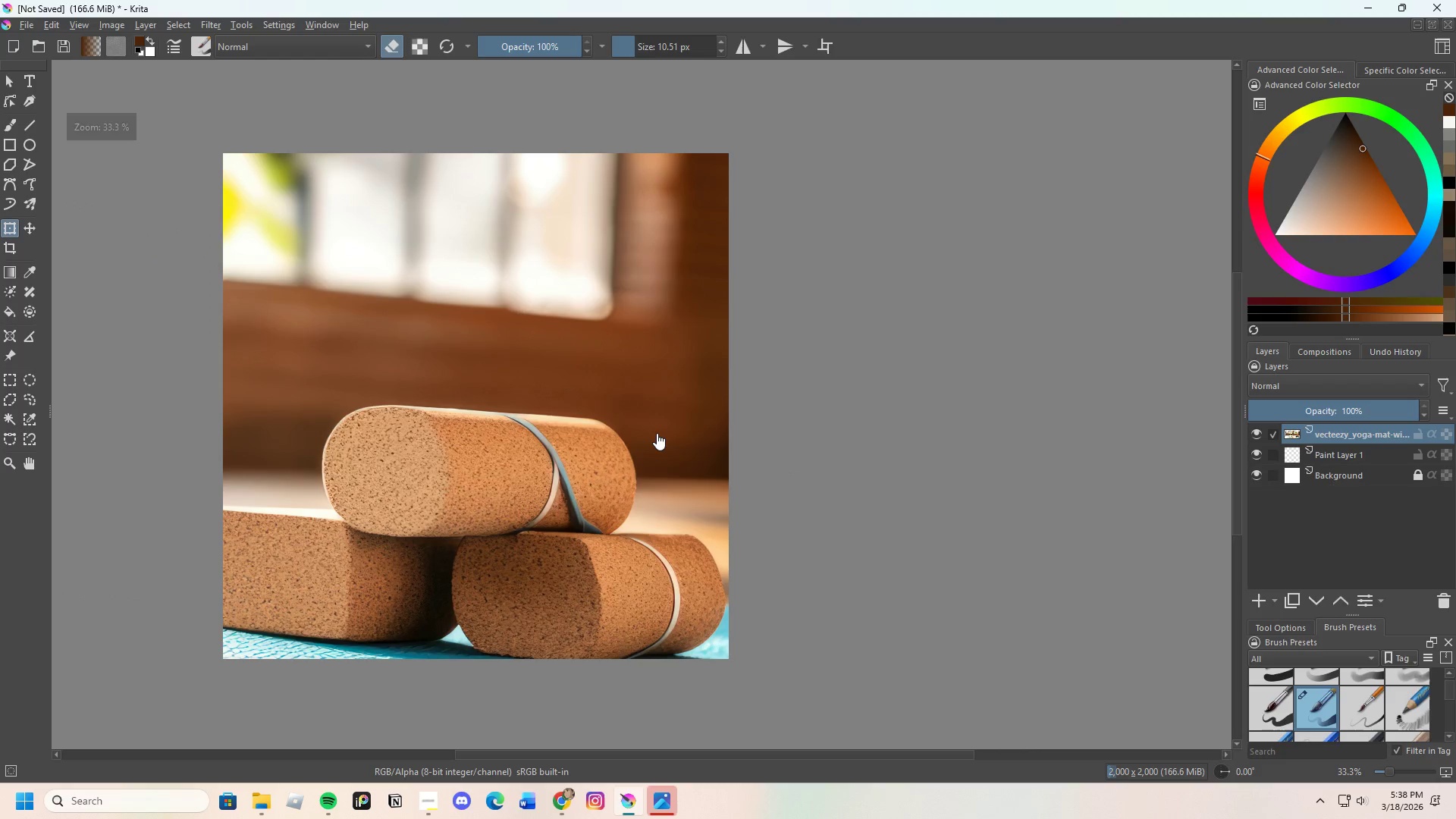 
scroll: coordinate [653, 431], scroll_direction: down, amount: 1.0
 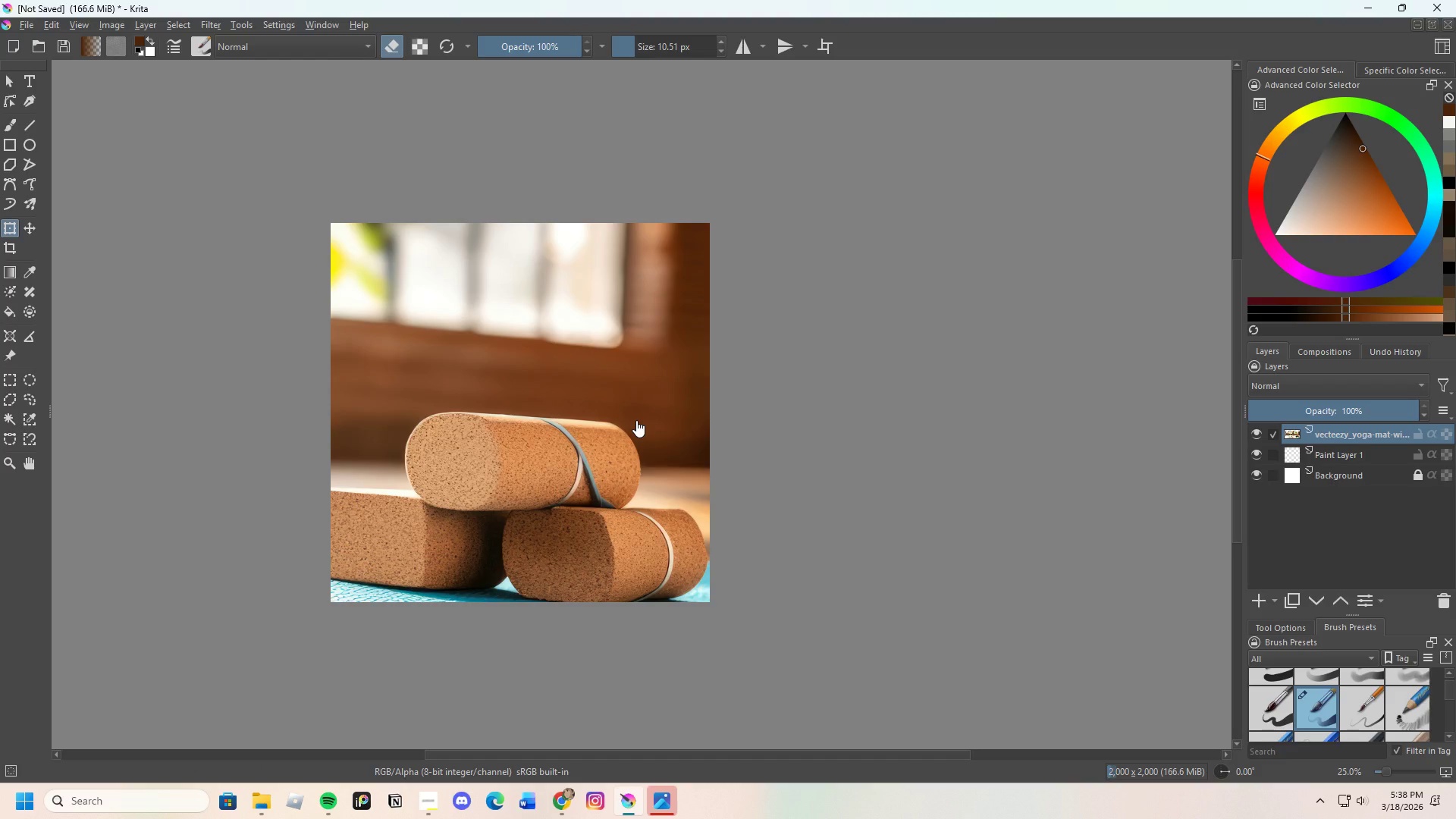 
wait(11.82)
 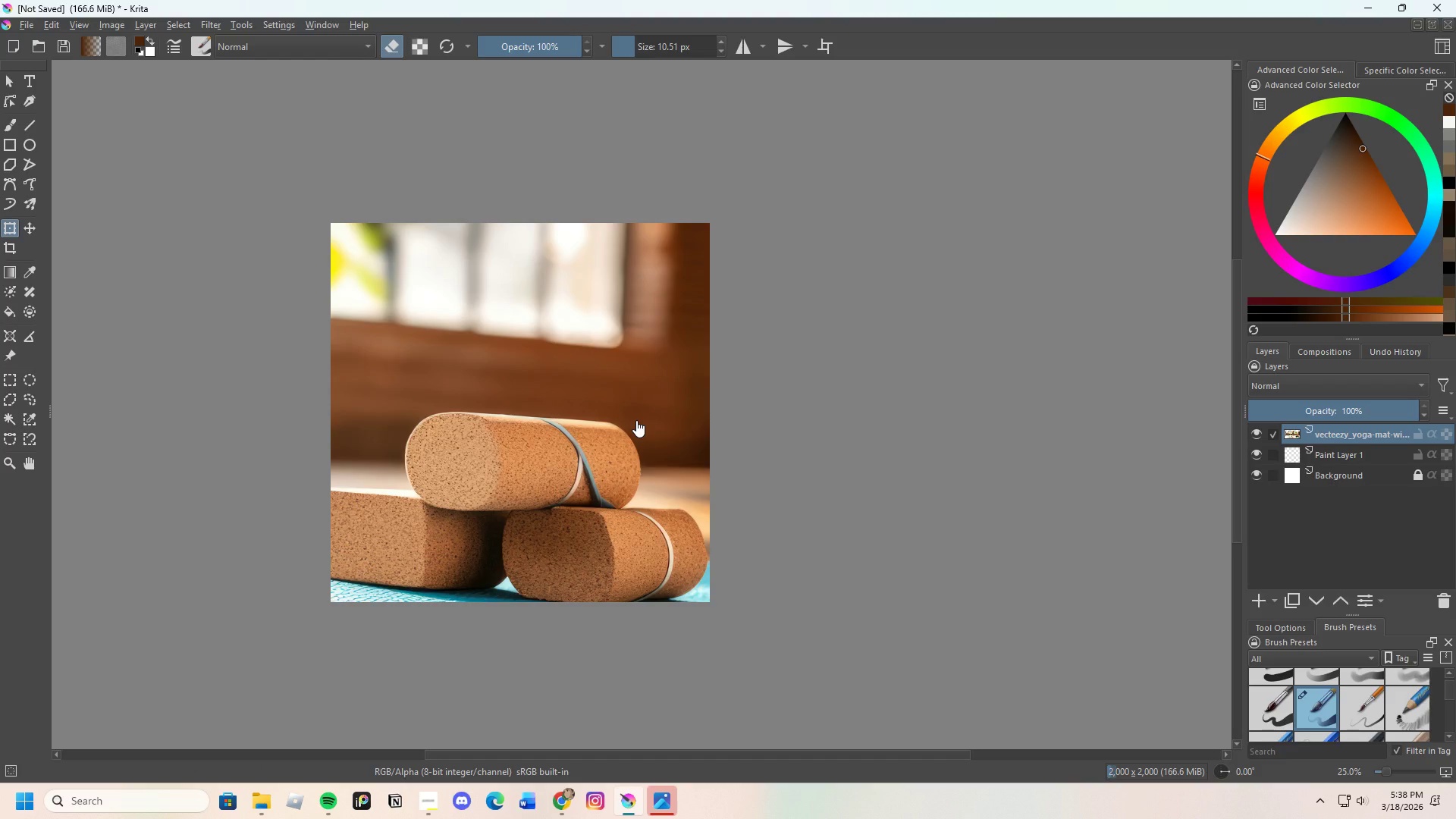 
left_click([2, 128])
 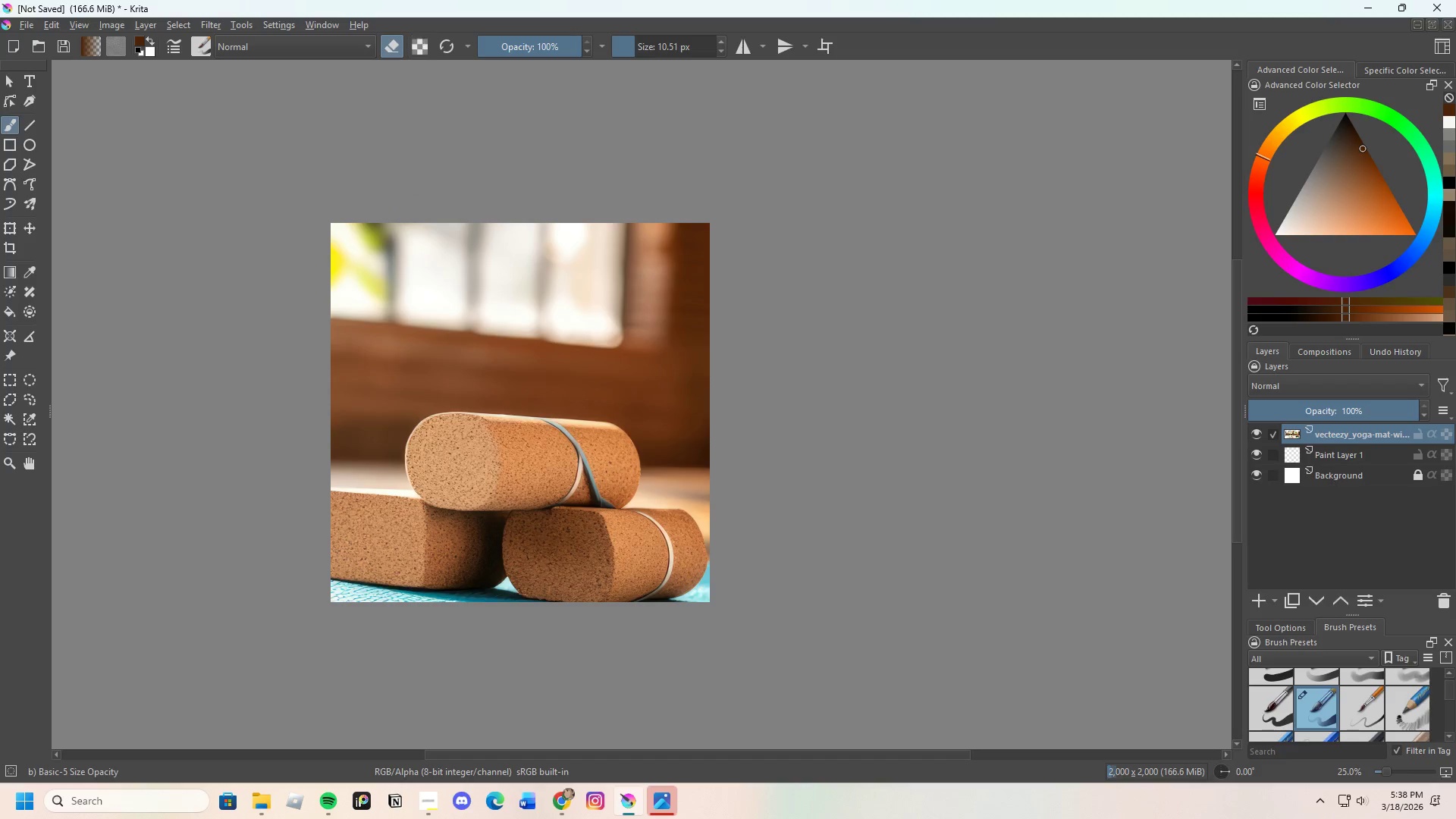 
scroll: coordinate [406, 435], scroll_direction: up, amount: 3.0
 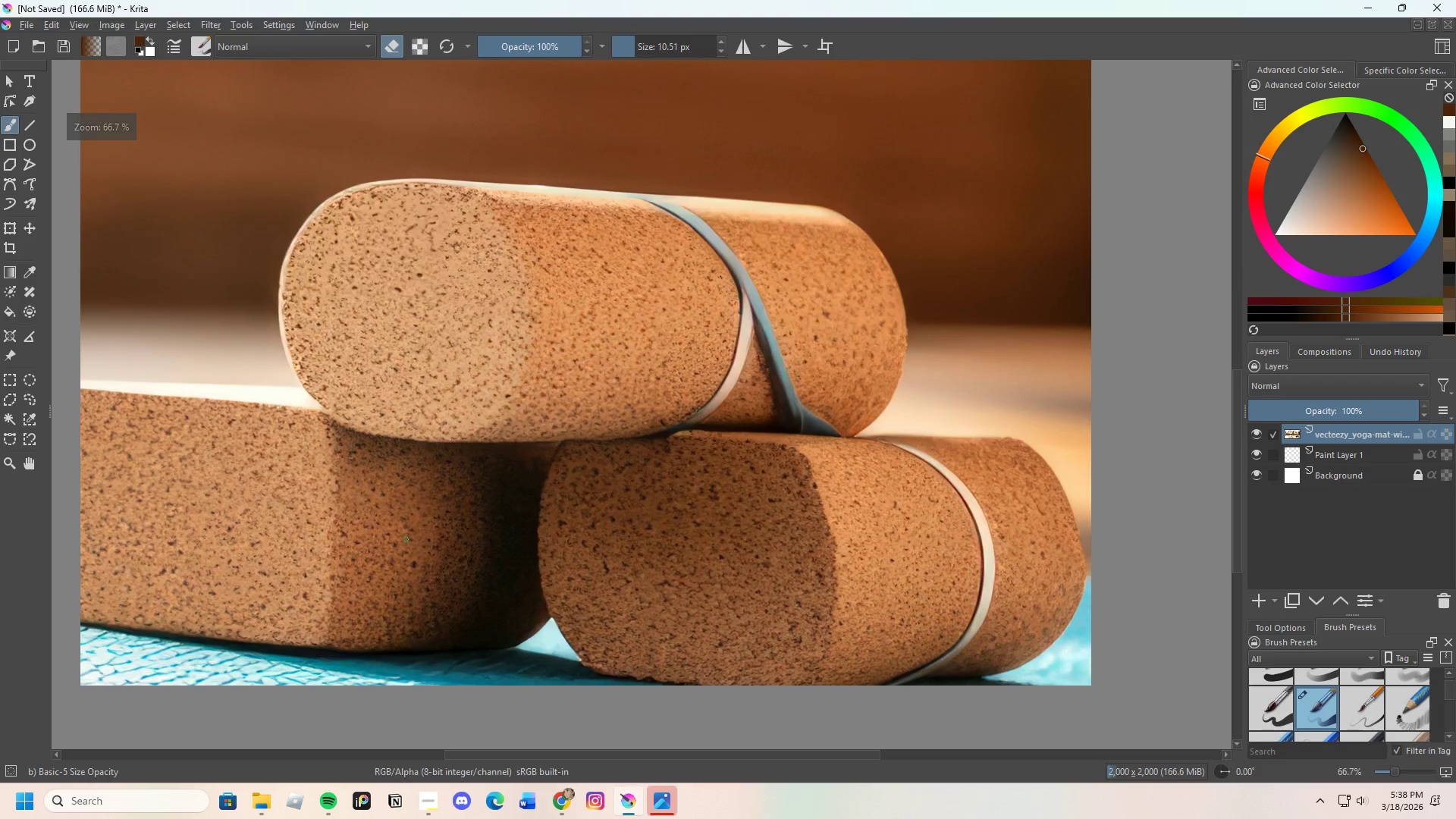 
scroll: coordinate [432, 554], scroll_direction: down, amount: 3.0
 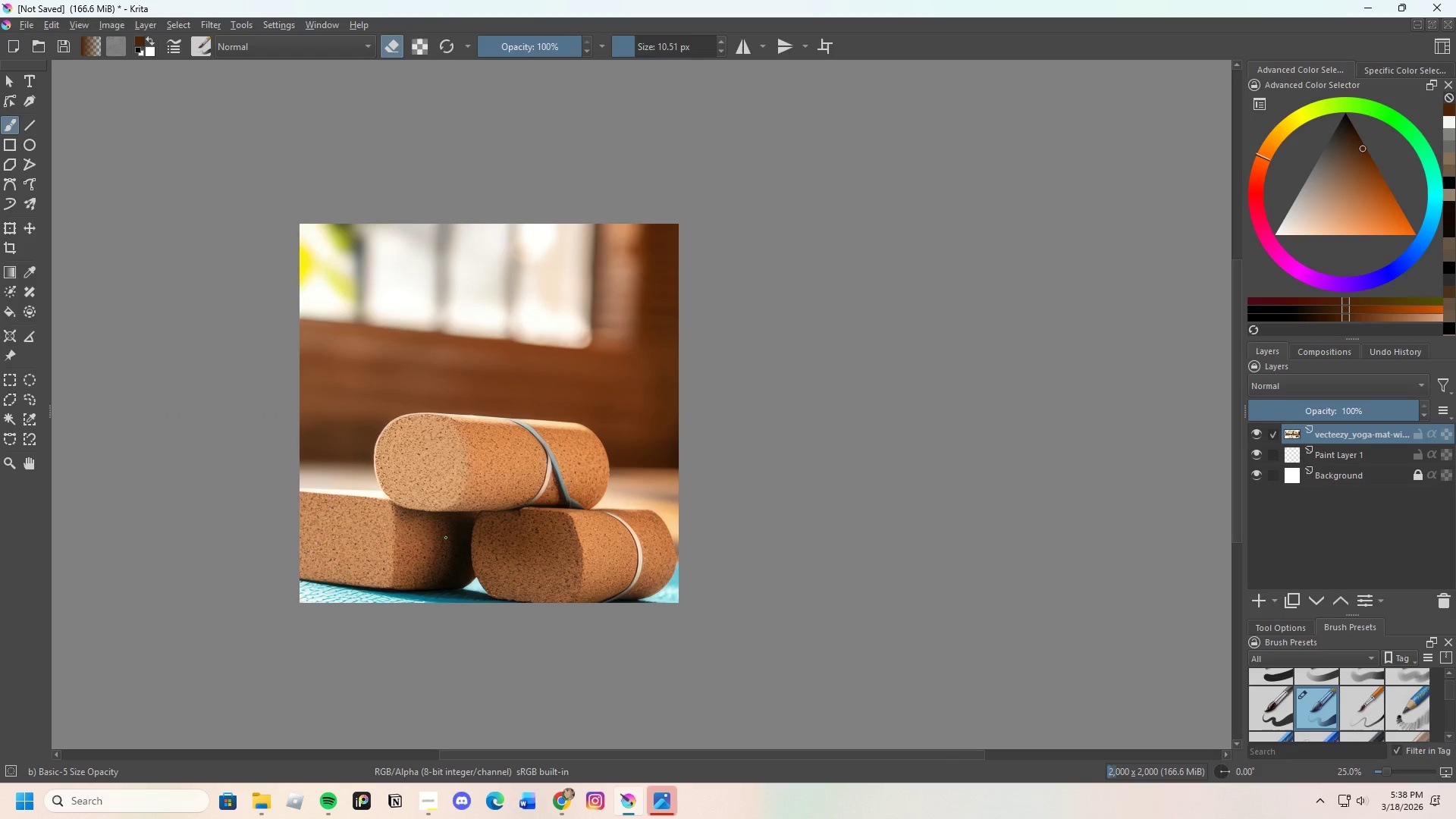 
scroll: coordinate [270, 506], scroll_direction: up, amount: 5.0
 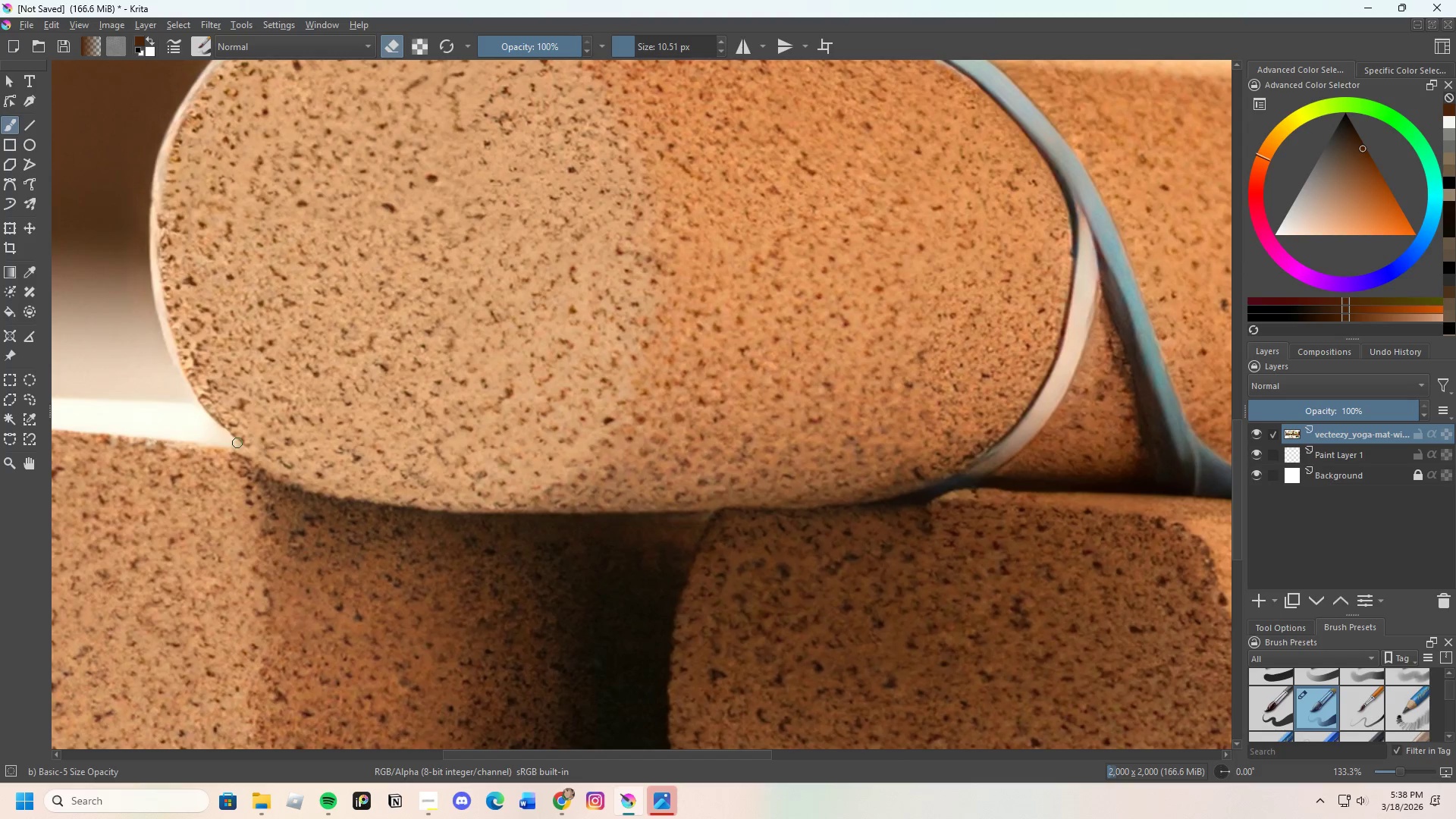 
left_click([237, 441])
 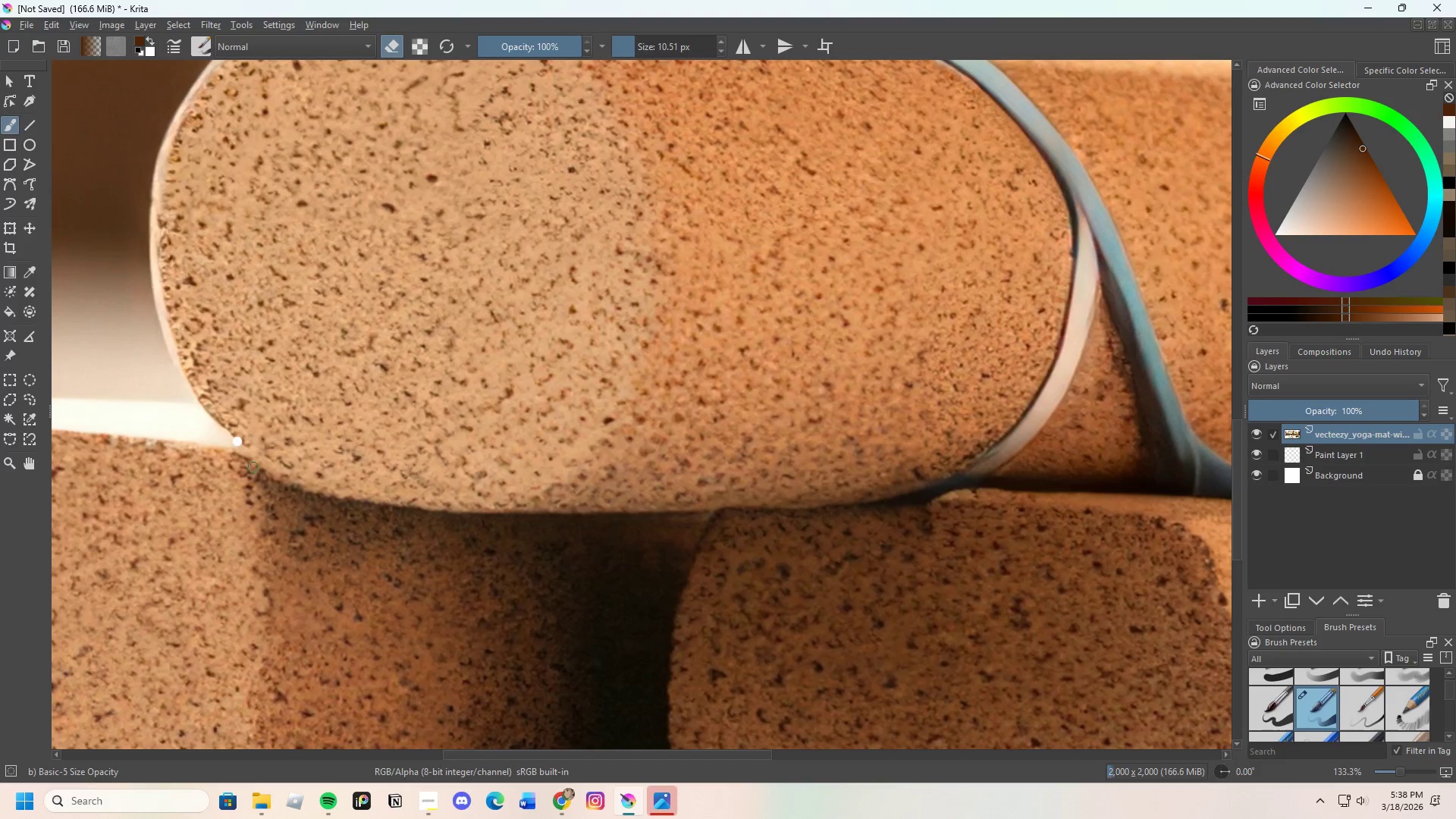 
key(Control+Z)
 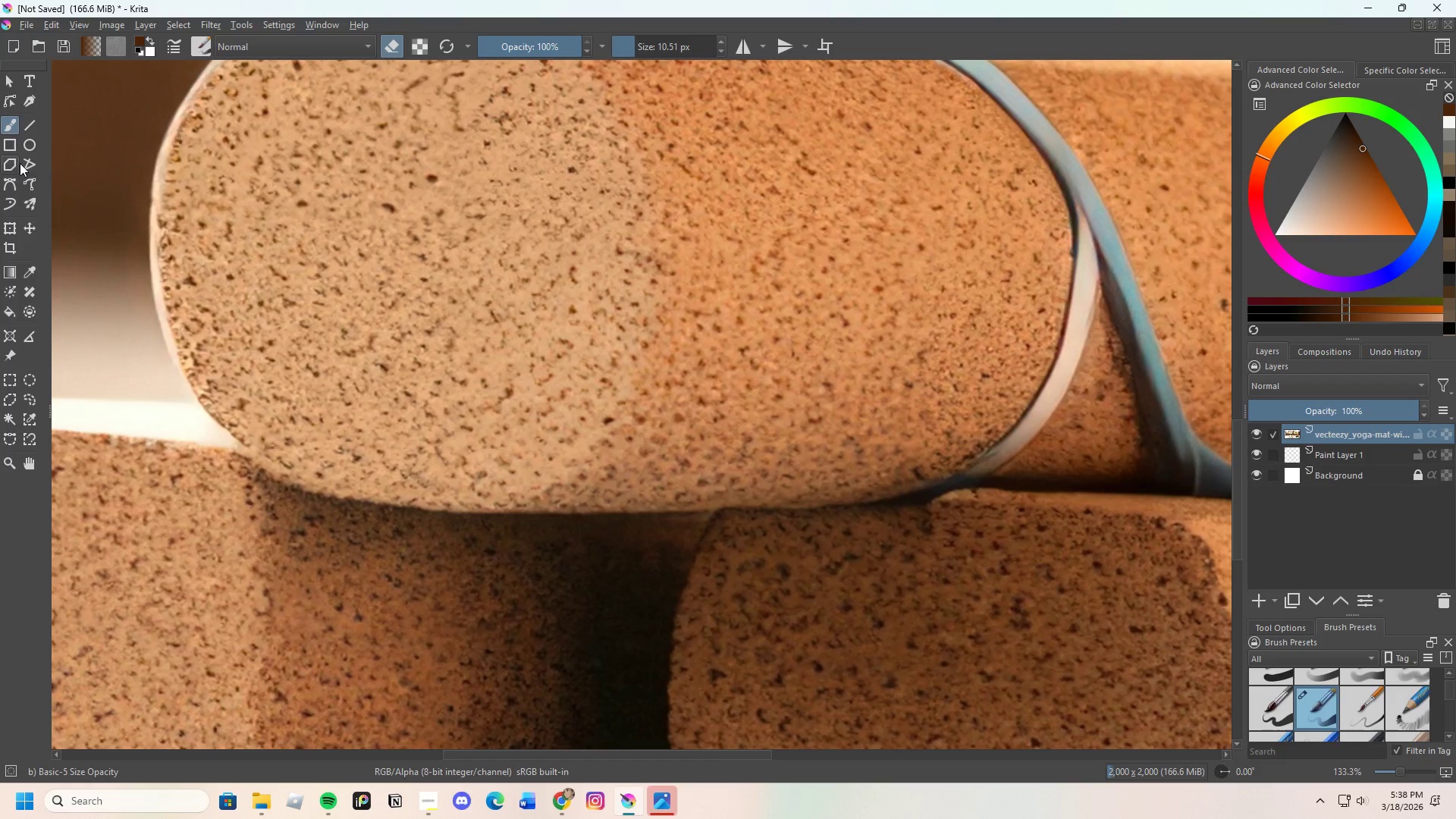 
left_click([11, 190])
 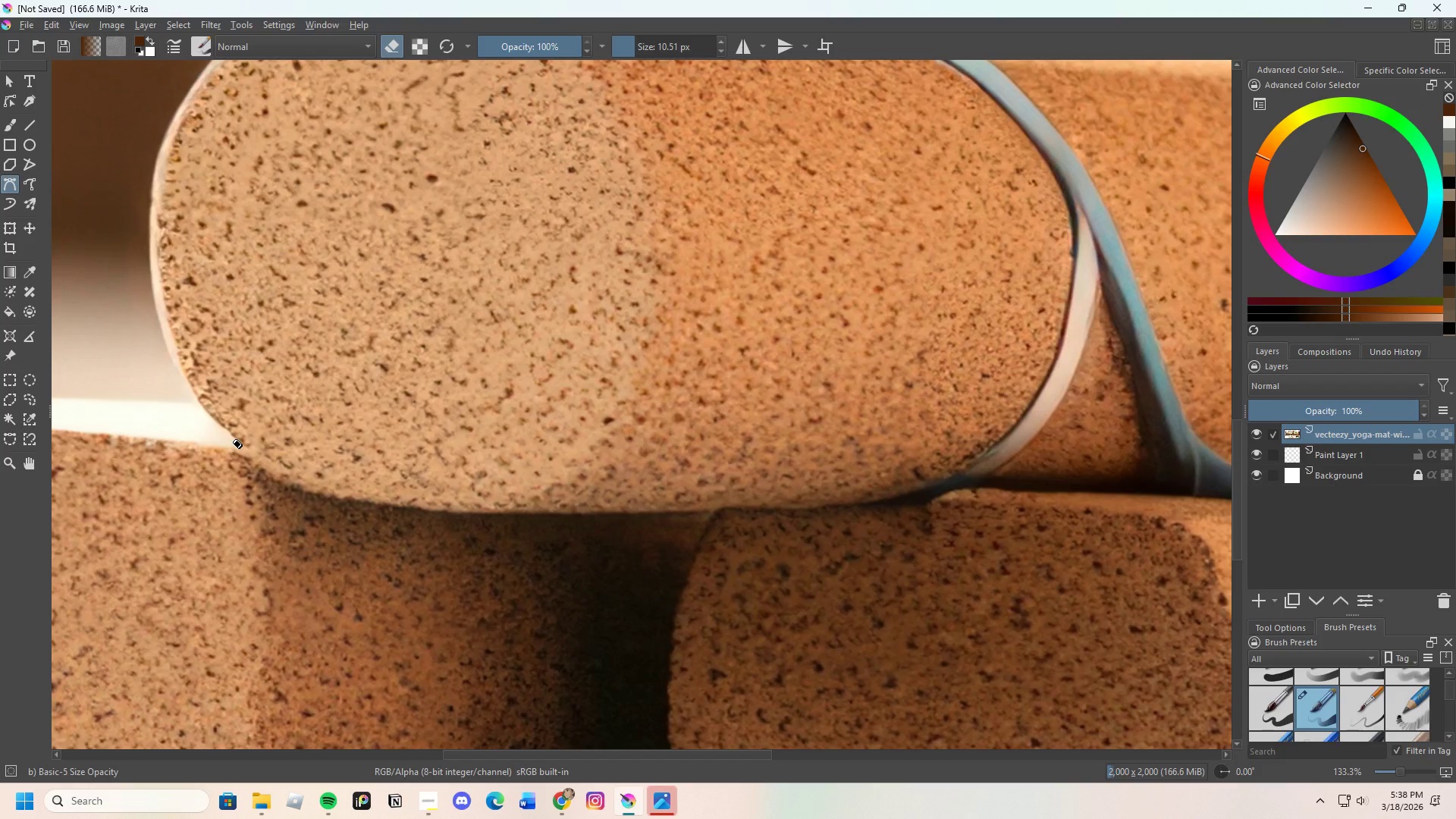 
left_click([230, 439])
 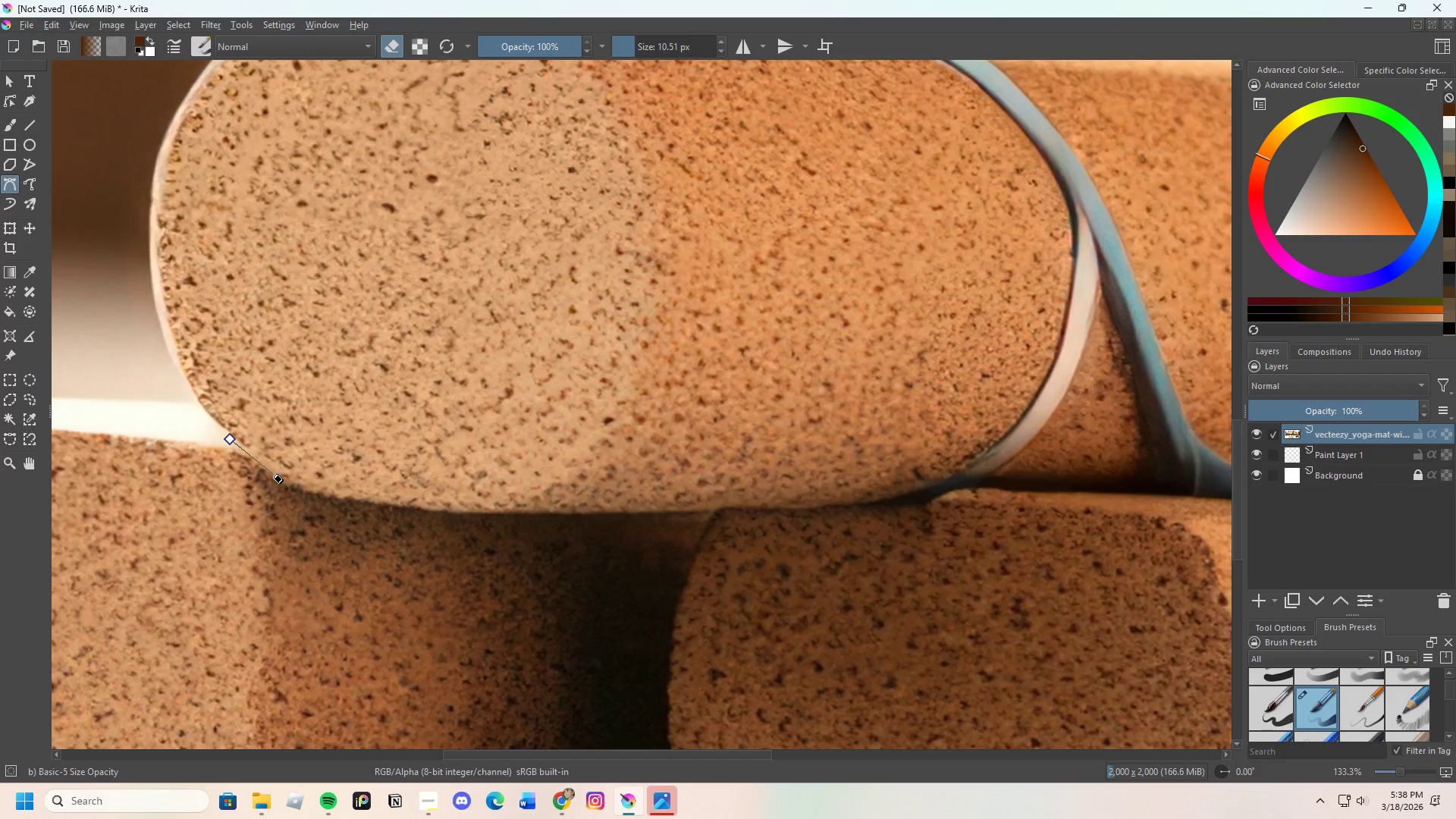 
left_click([271, 473])
 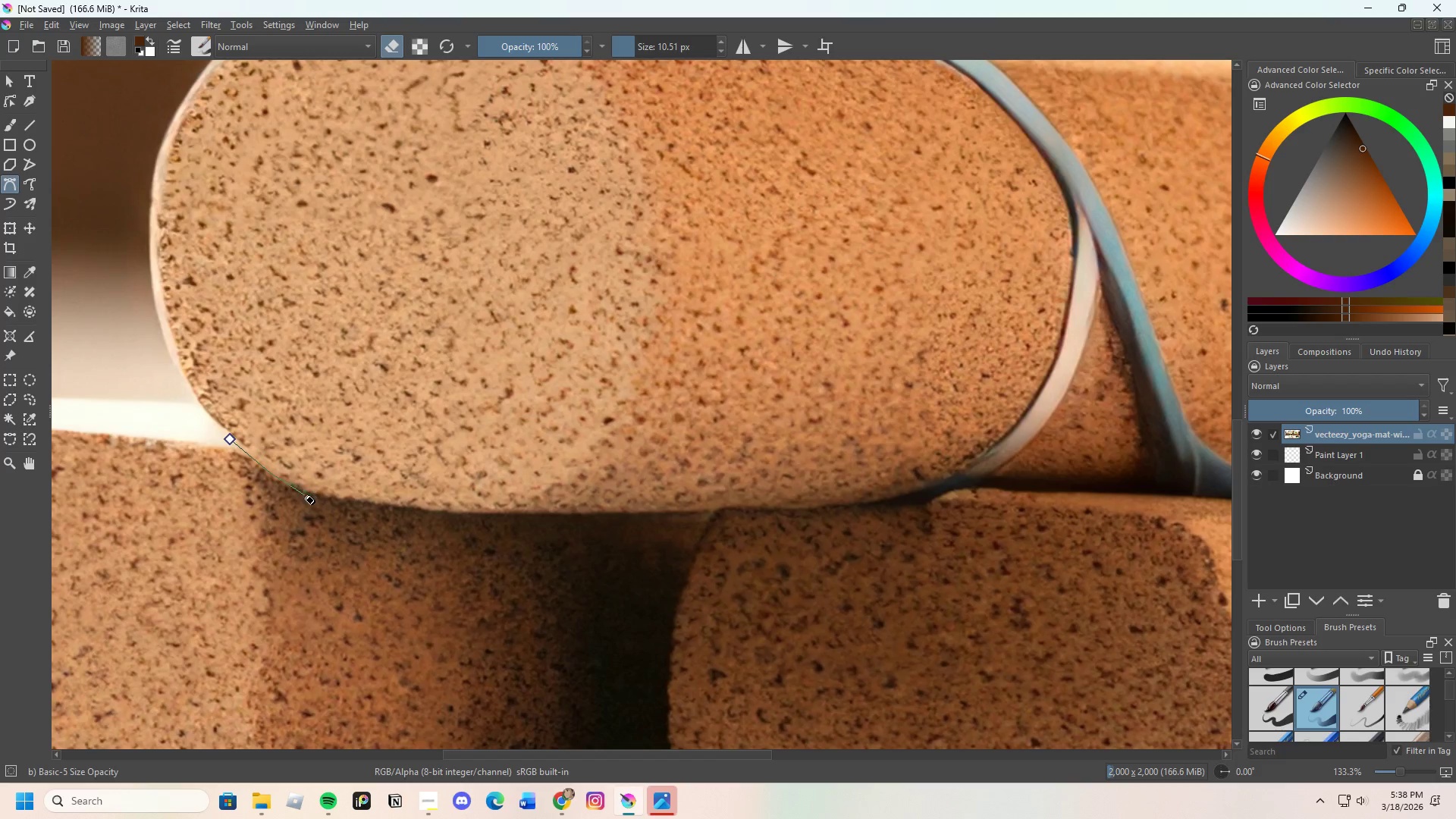 
left_click([303, 493])
 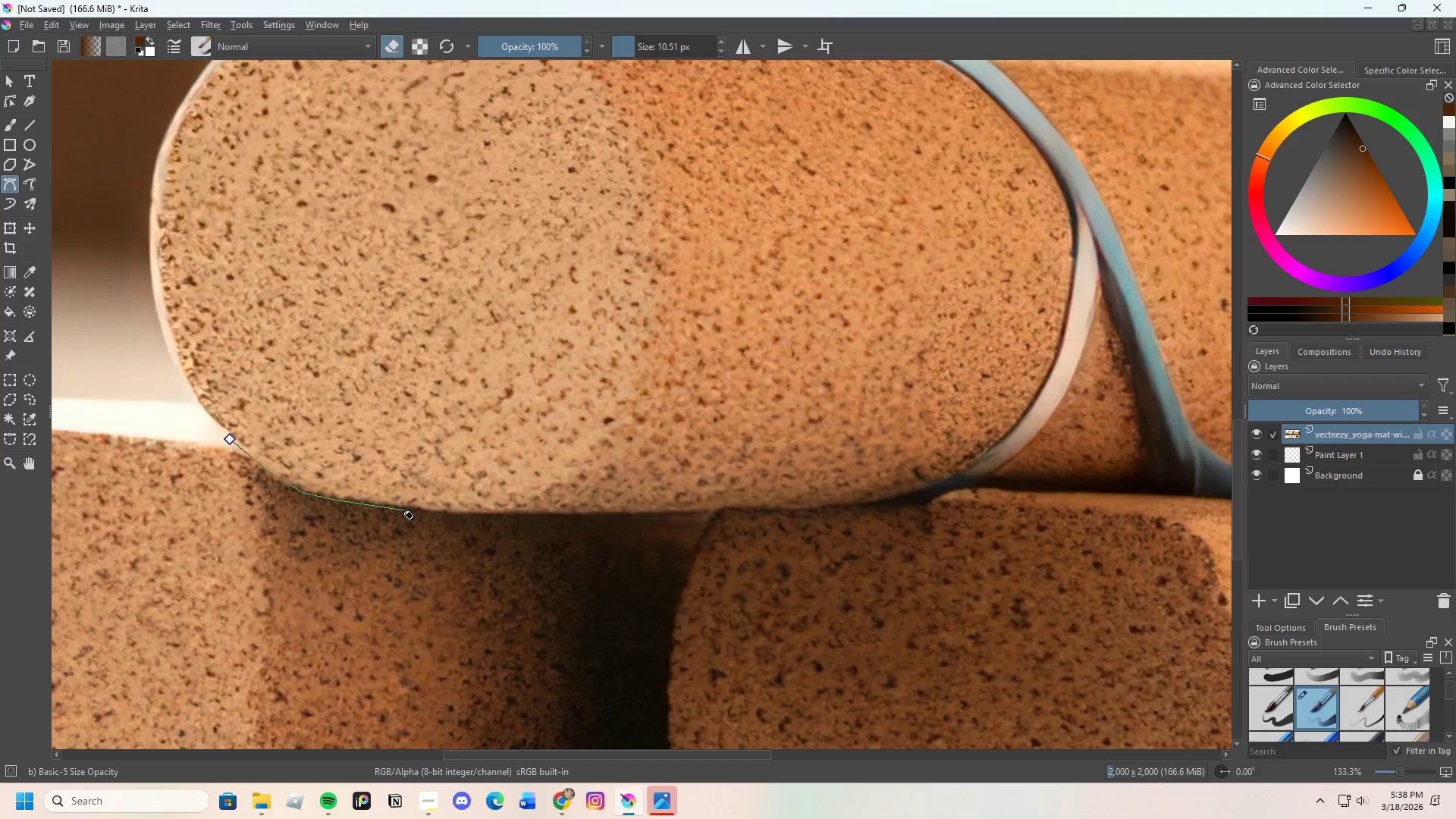 
left_click([396, 507])
 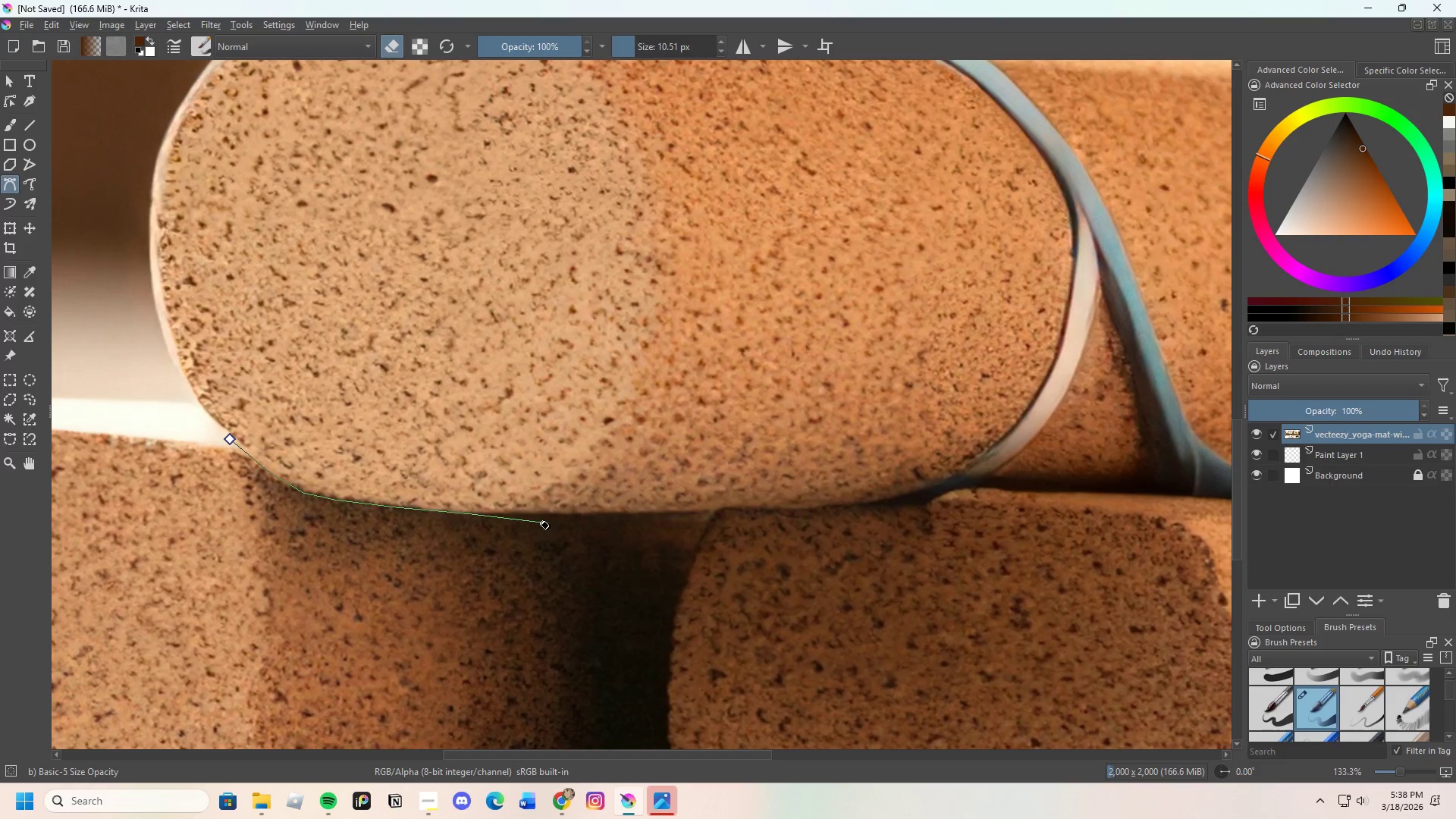 
left_click([529, 516])
 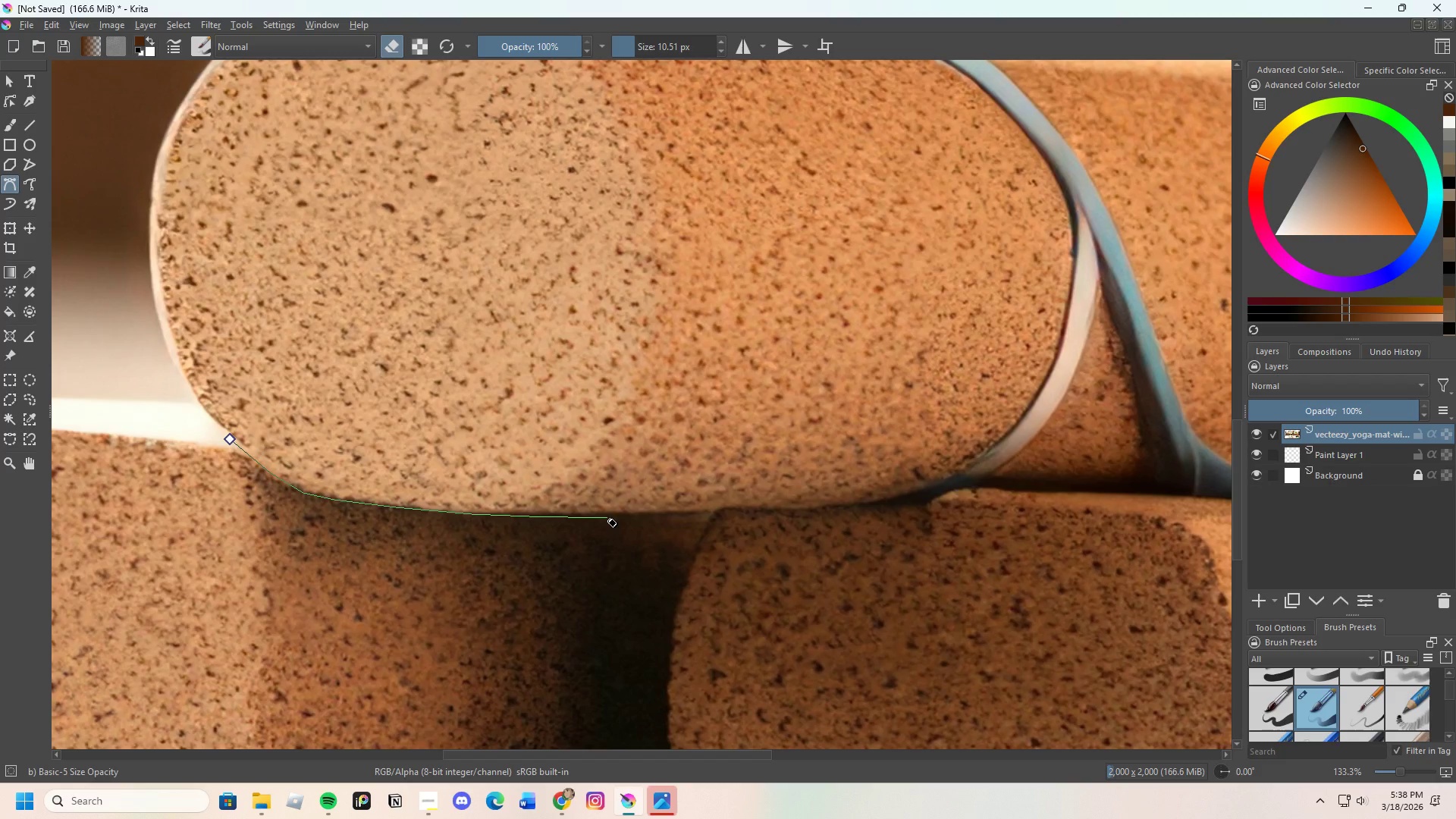 
left_click([607, 518])
 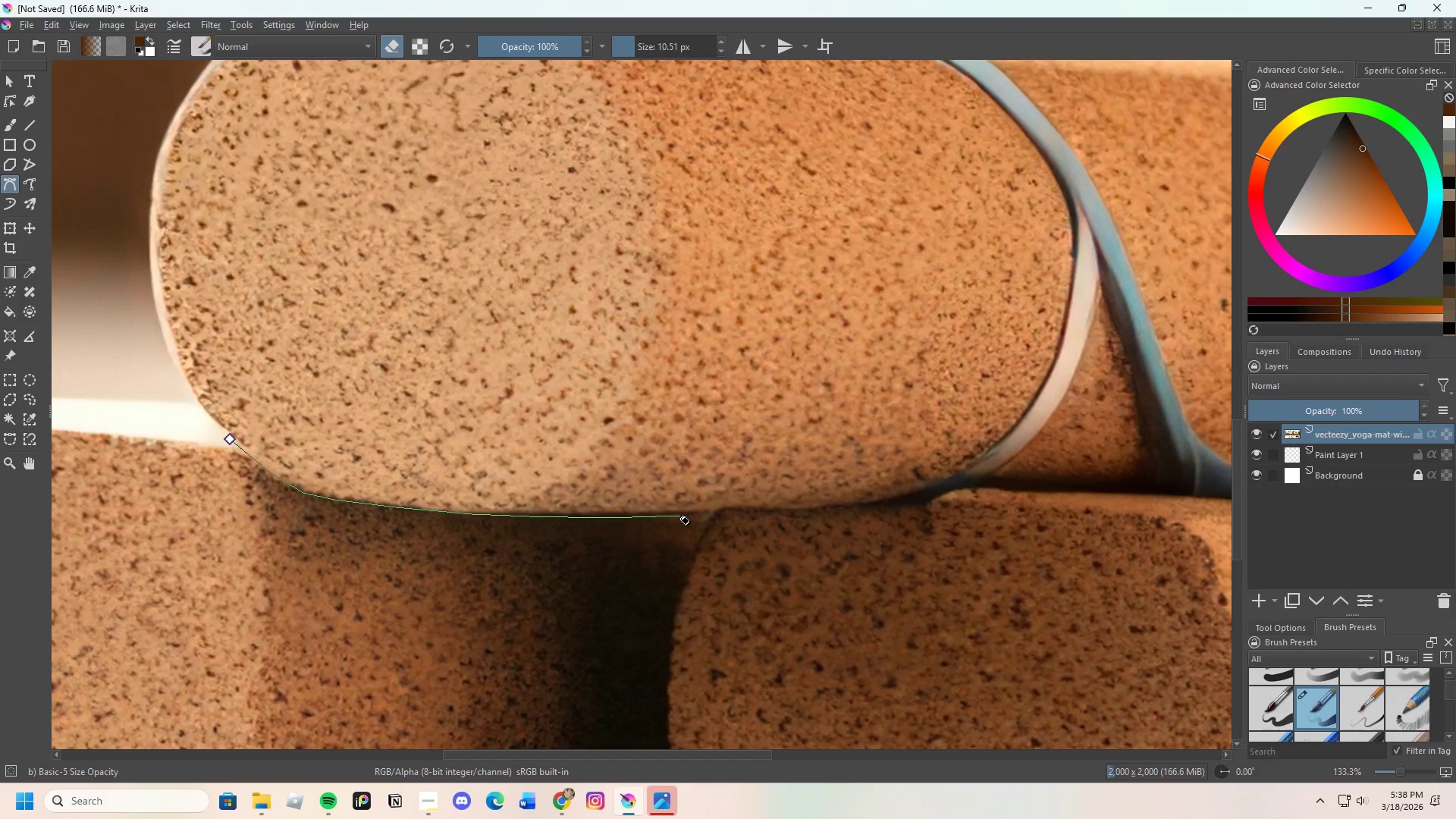 
left_click([680, 516])
 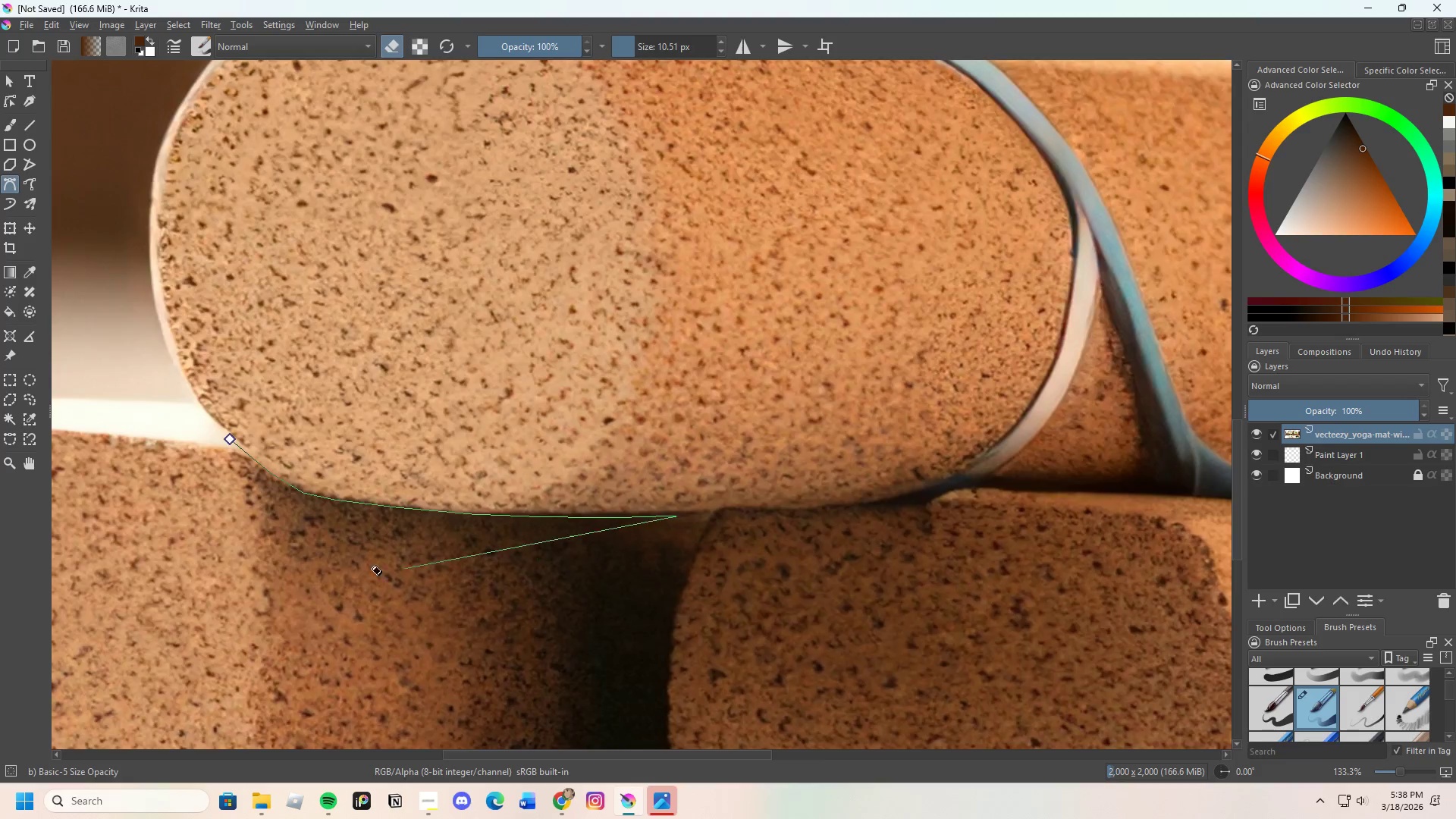 
scroll: coordinate [465, 543], scroll_direction: none, amount: 0.0
 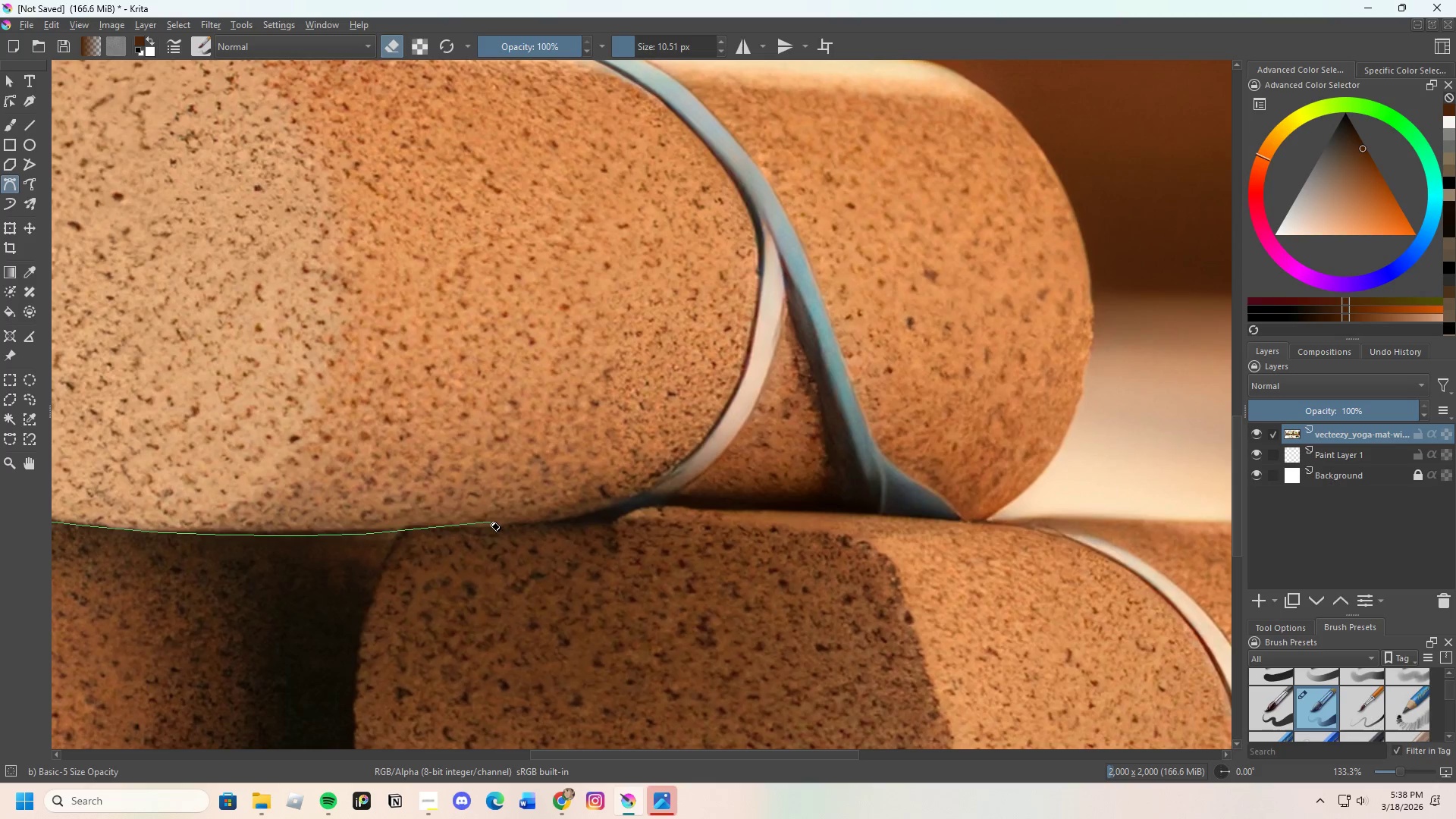 
left_click([493, 524])
 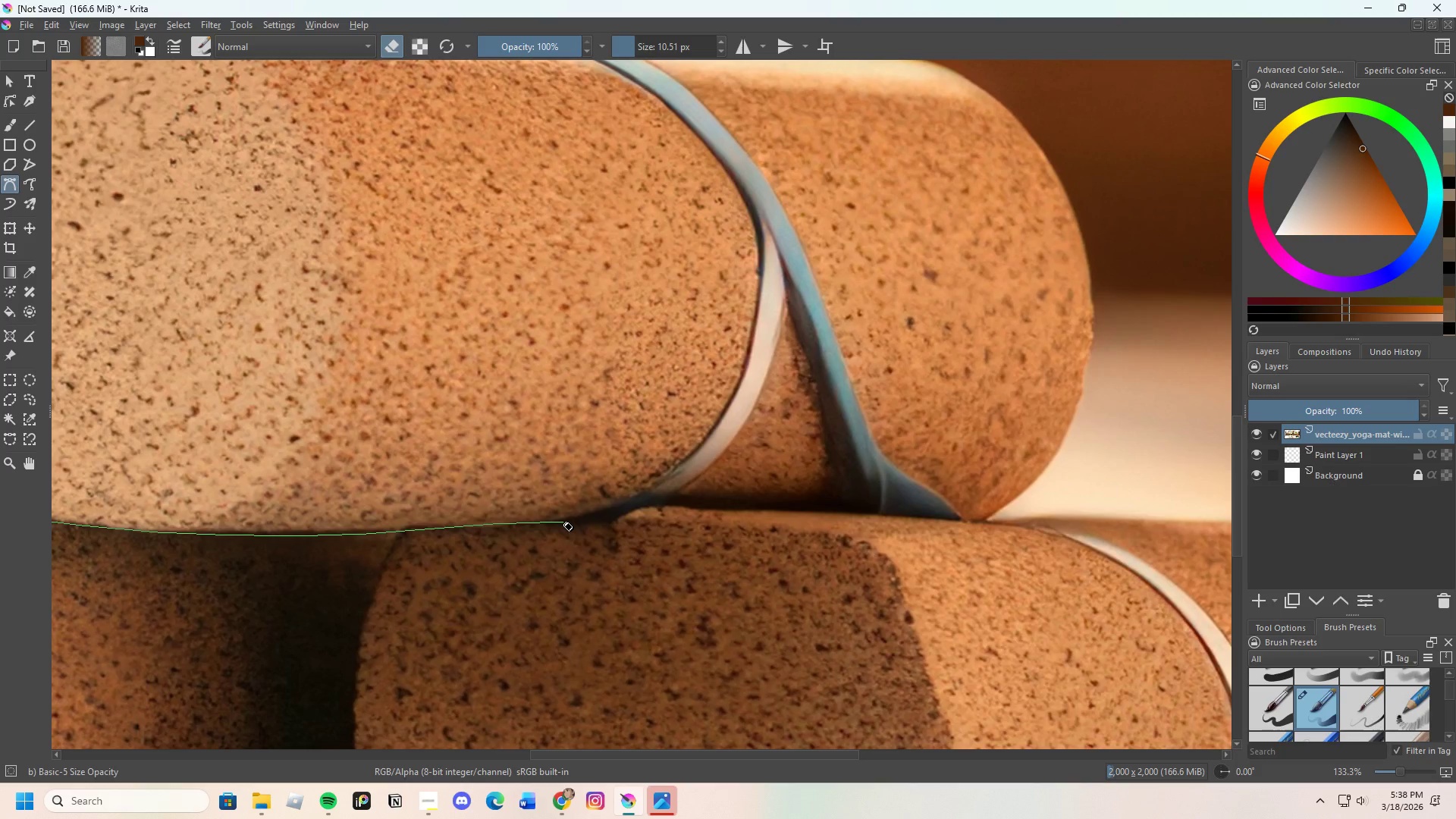 
left_click([564, 521])
 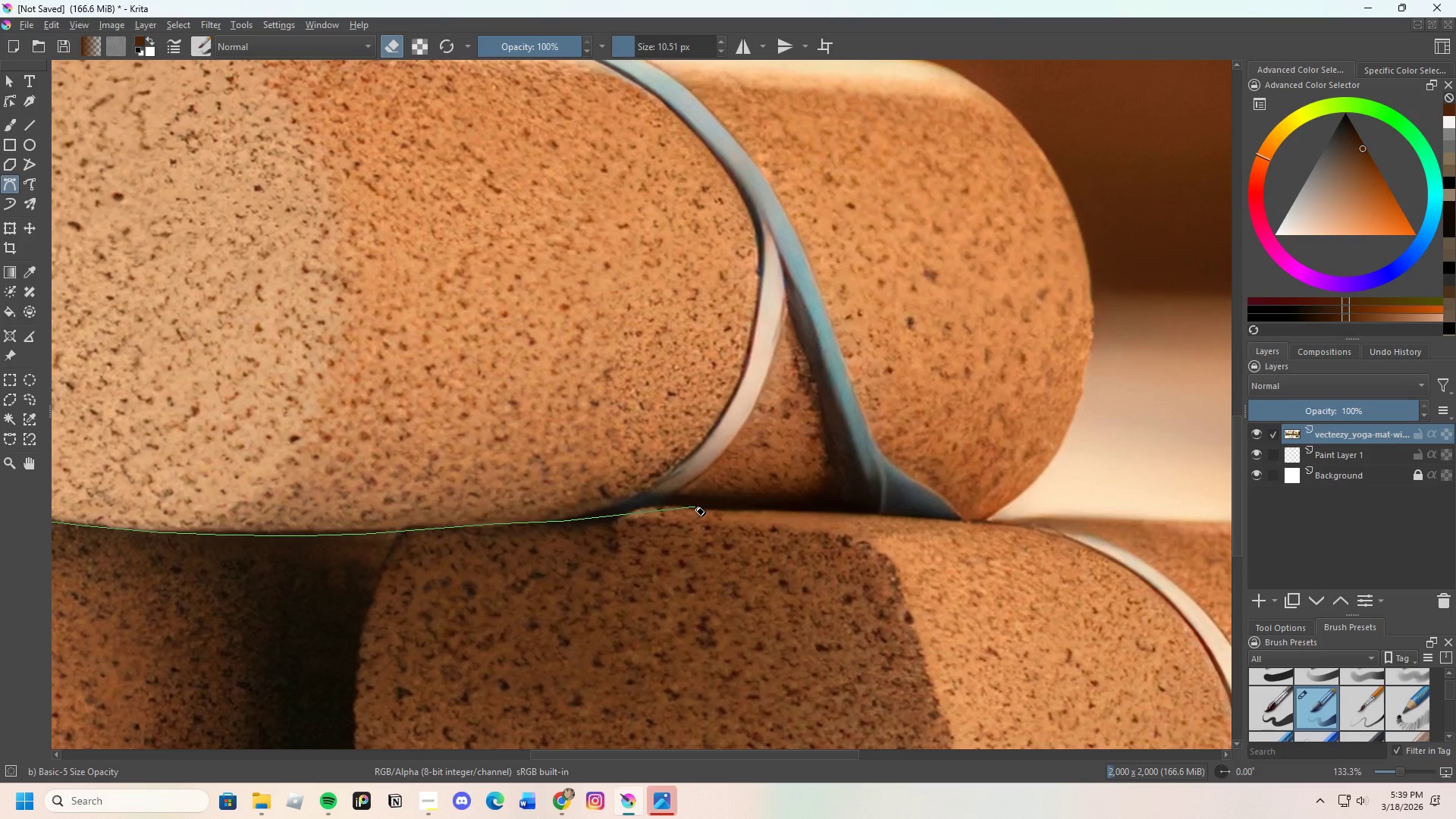 
wait(7.55)
 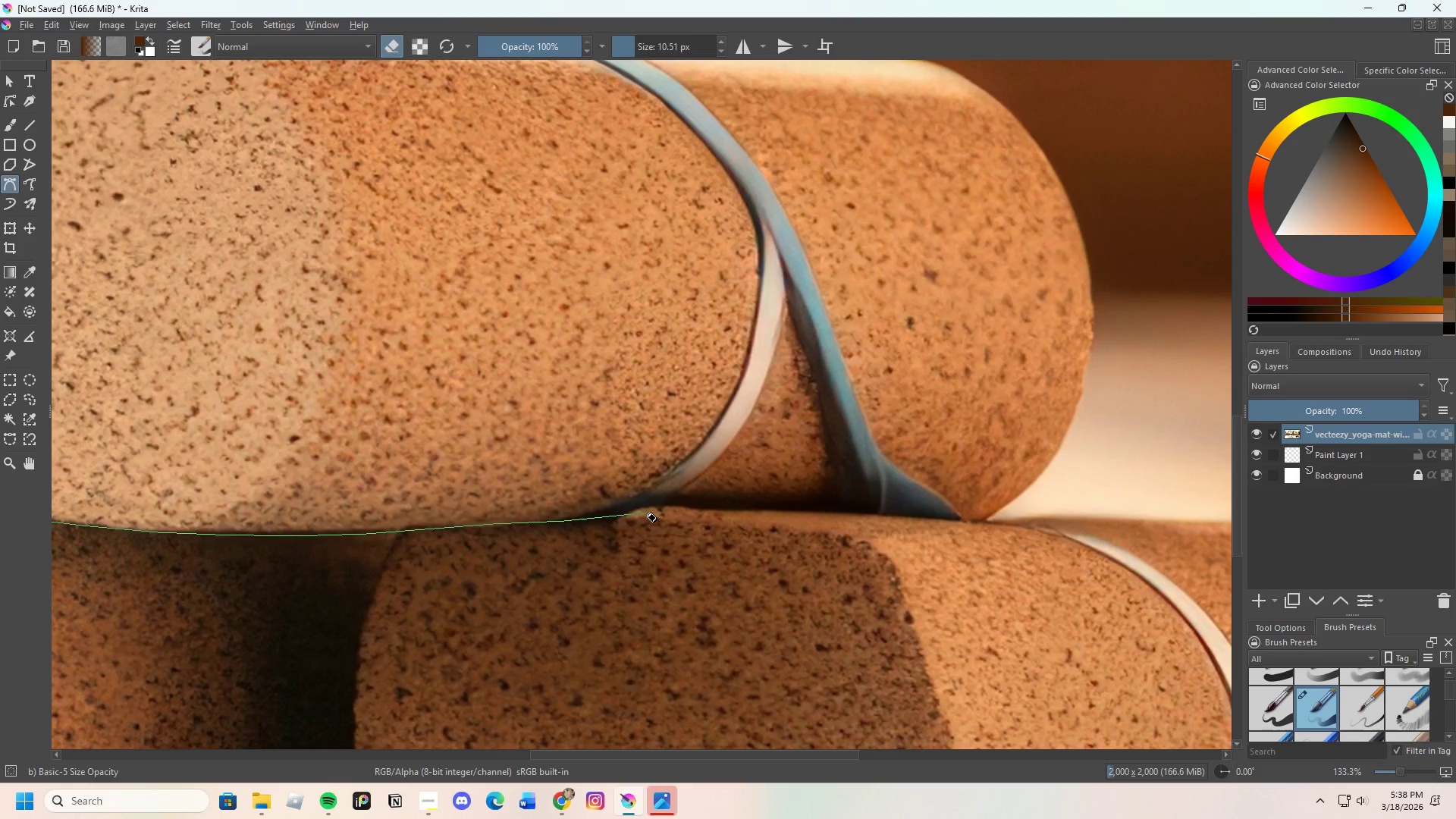 
left_click([695, 507])
 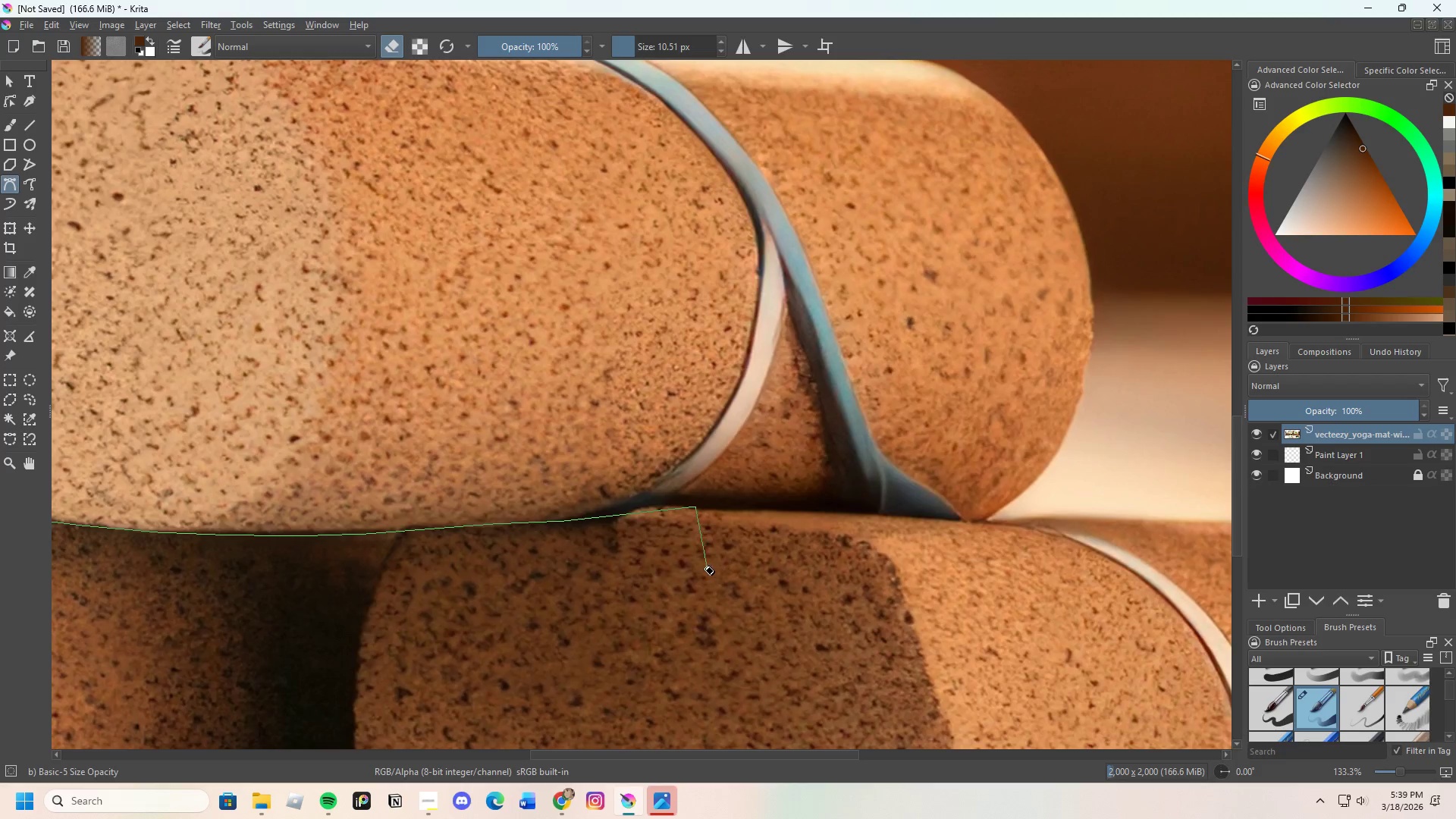 
scroll: coordinate [736, 546], scroll_direction: down, amount: 1.0
 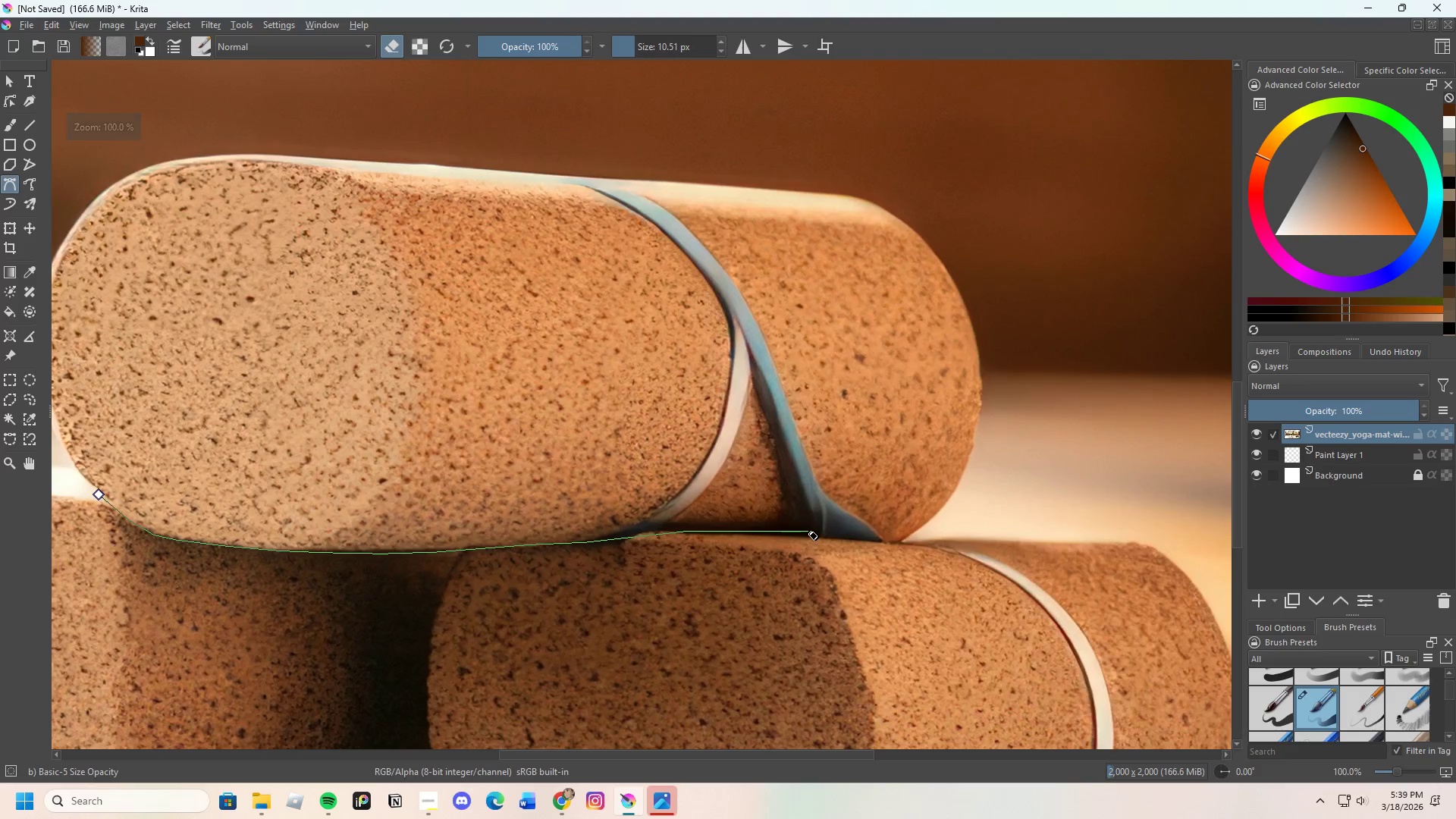 
scroll: coordinate [802, 534], scroll_direction: up, amount: 1.0
 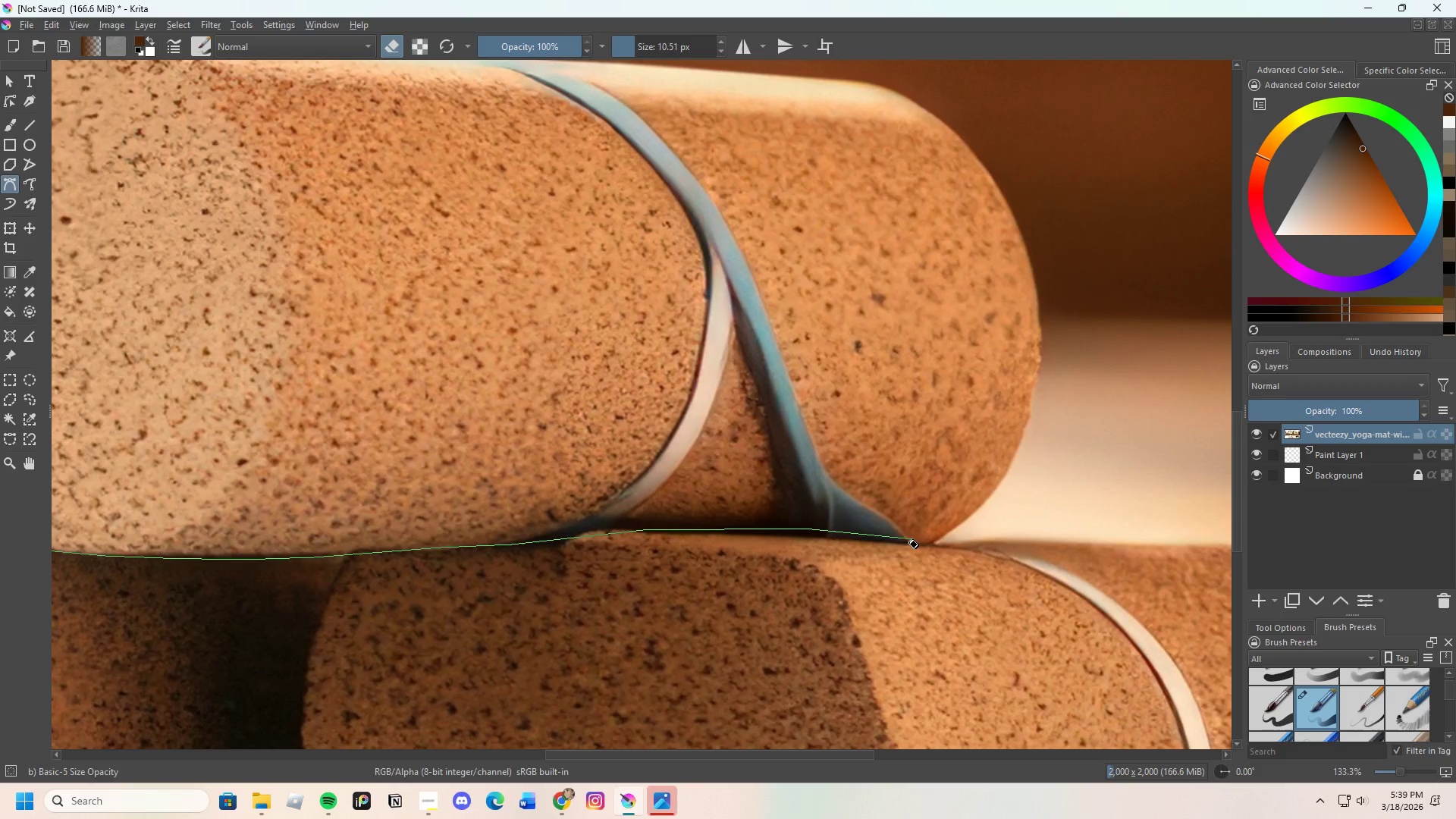 
wait(10.29)
 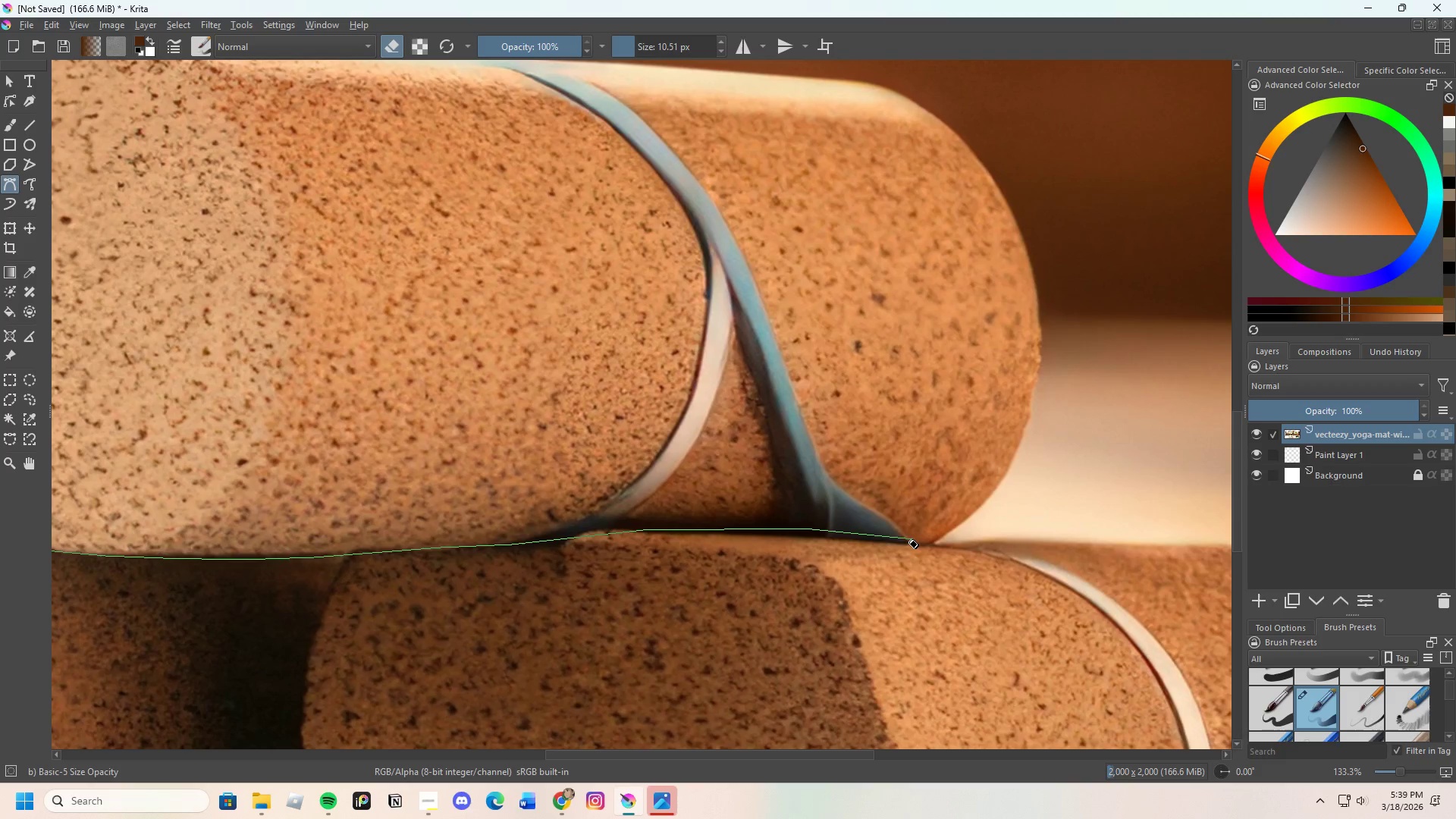 
left_click([950, 531])
 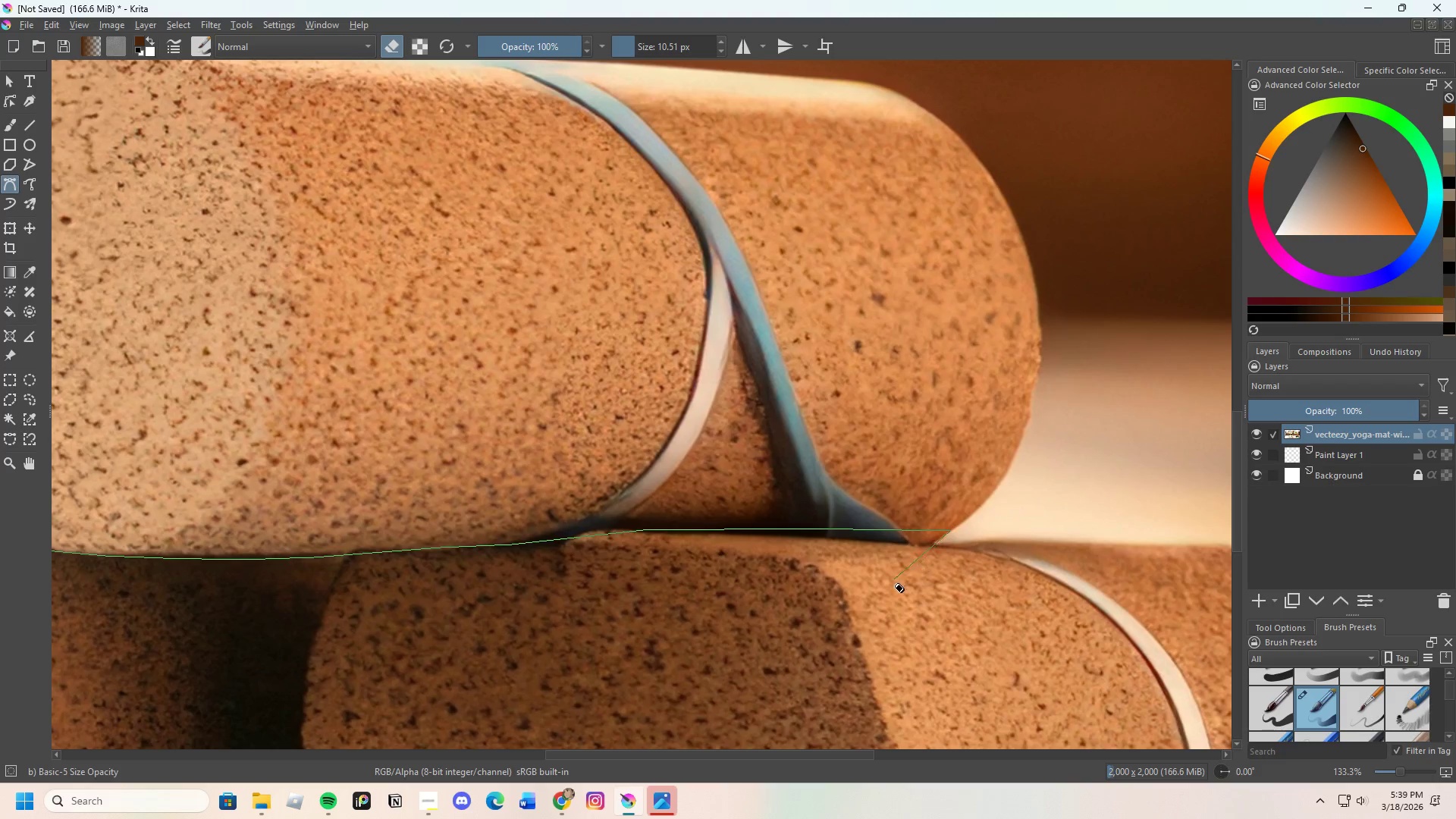 
scroll: coordinate [957, 592], scroll_direction: down, amount: 3.0
 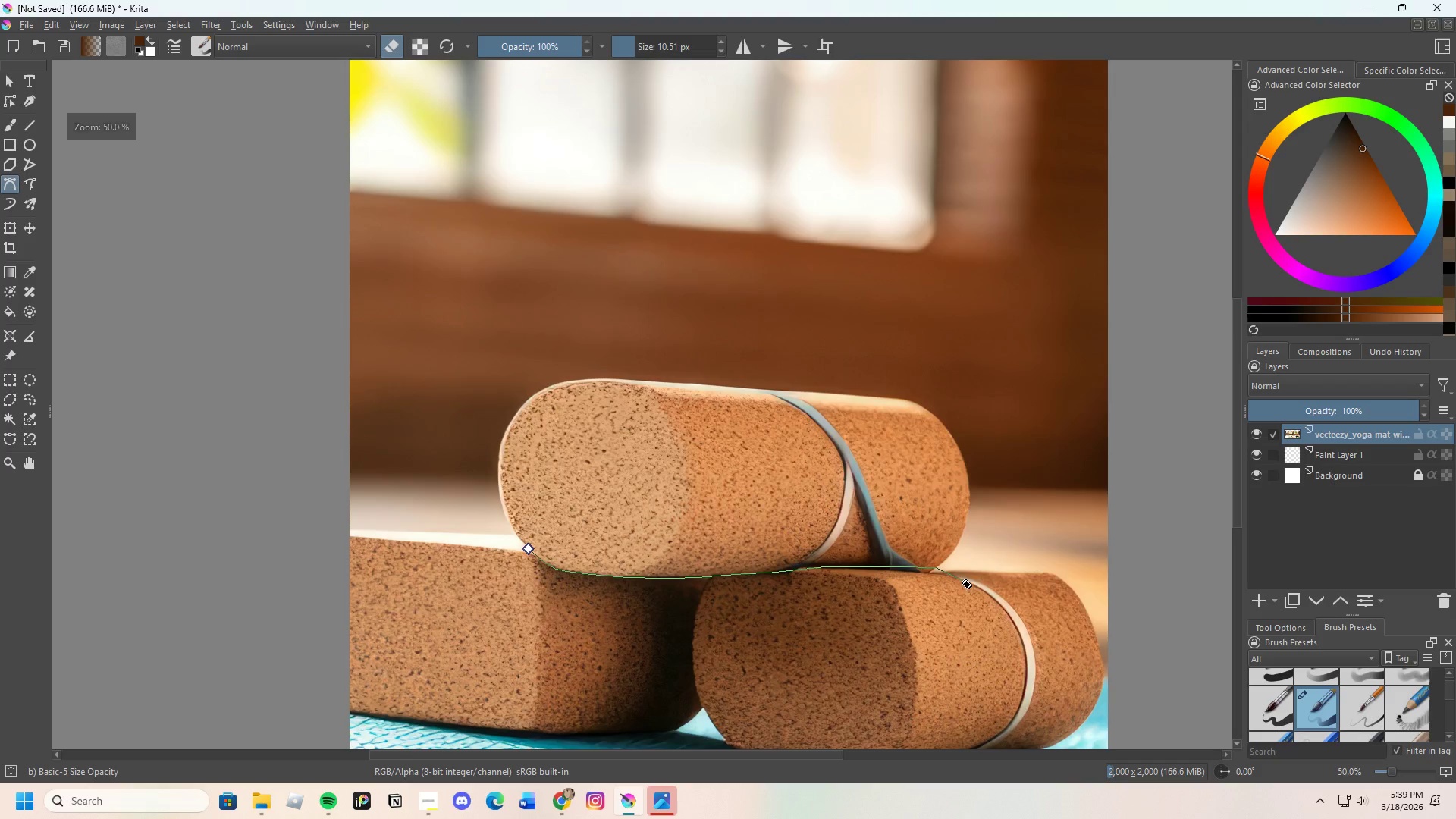 
scroll: coordinate [933, 567], scroll_direction: up, amount: 5.0
 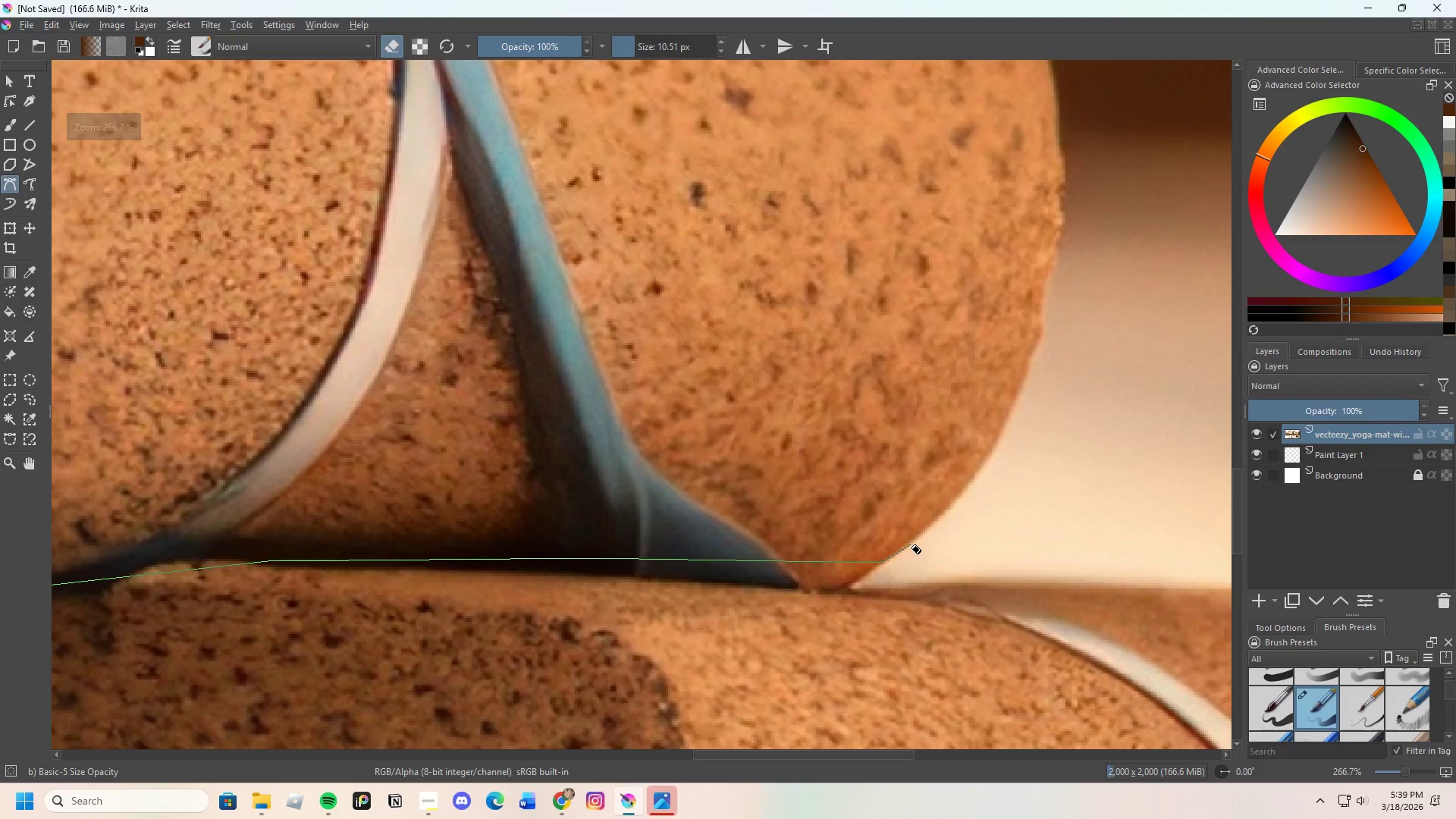 
left_click([911, 544])
 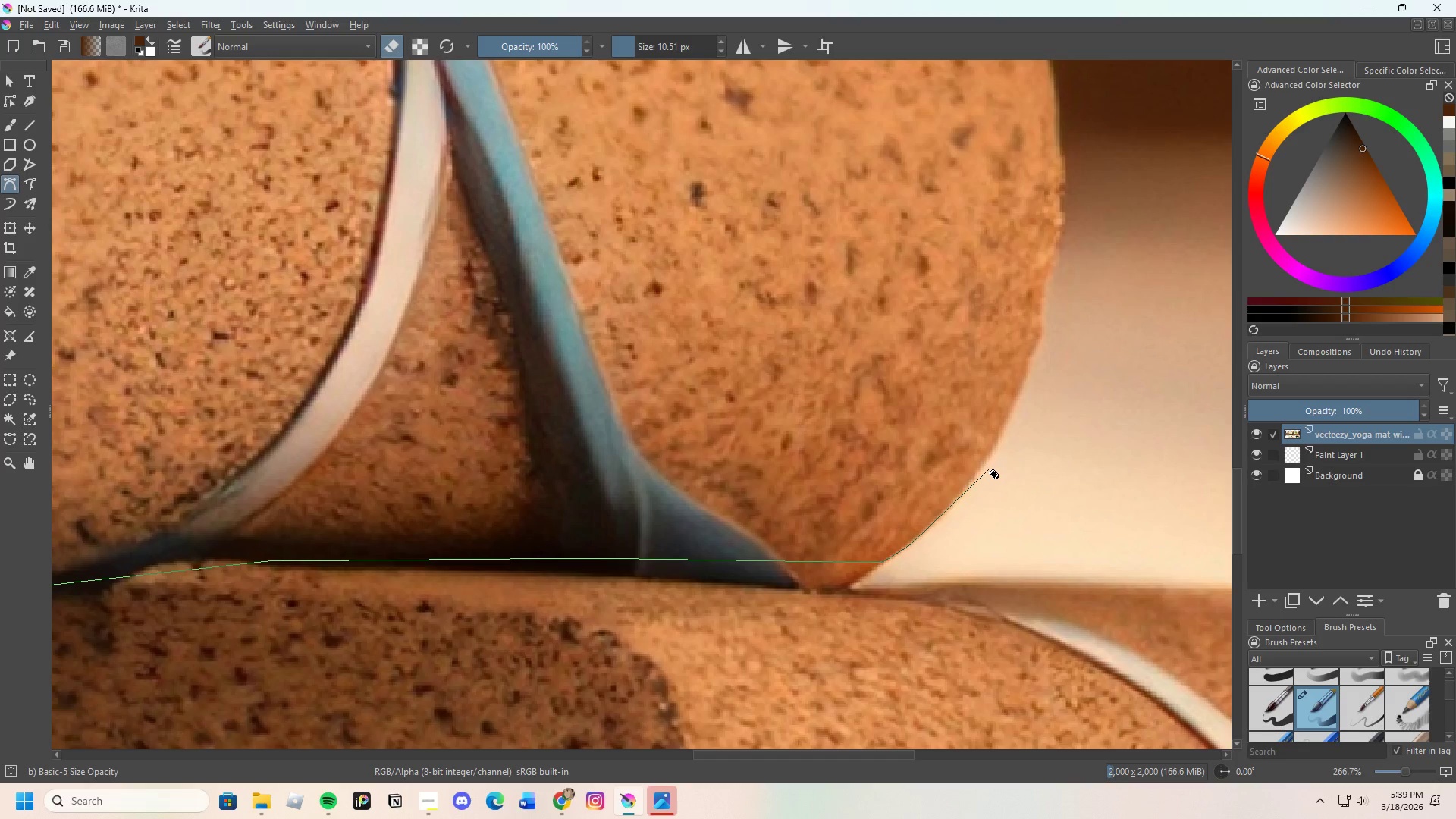 
left_click([989, 469])
 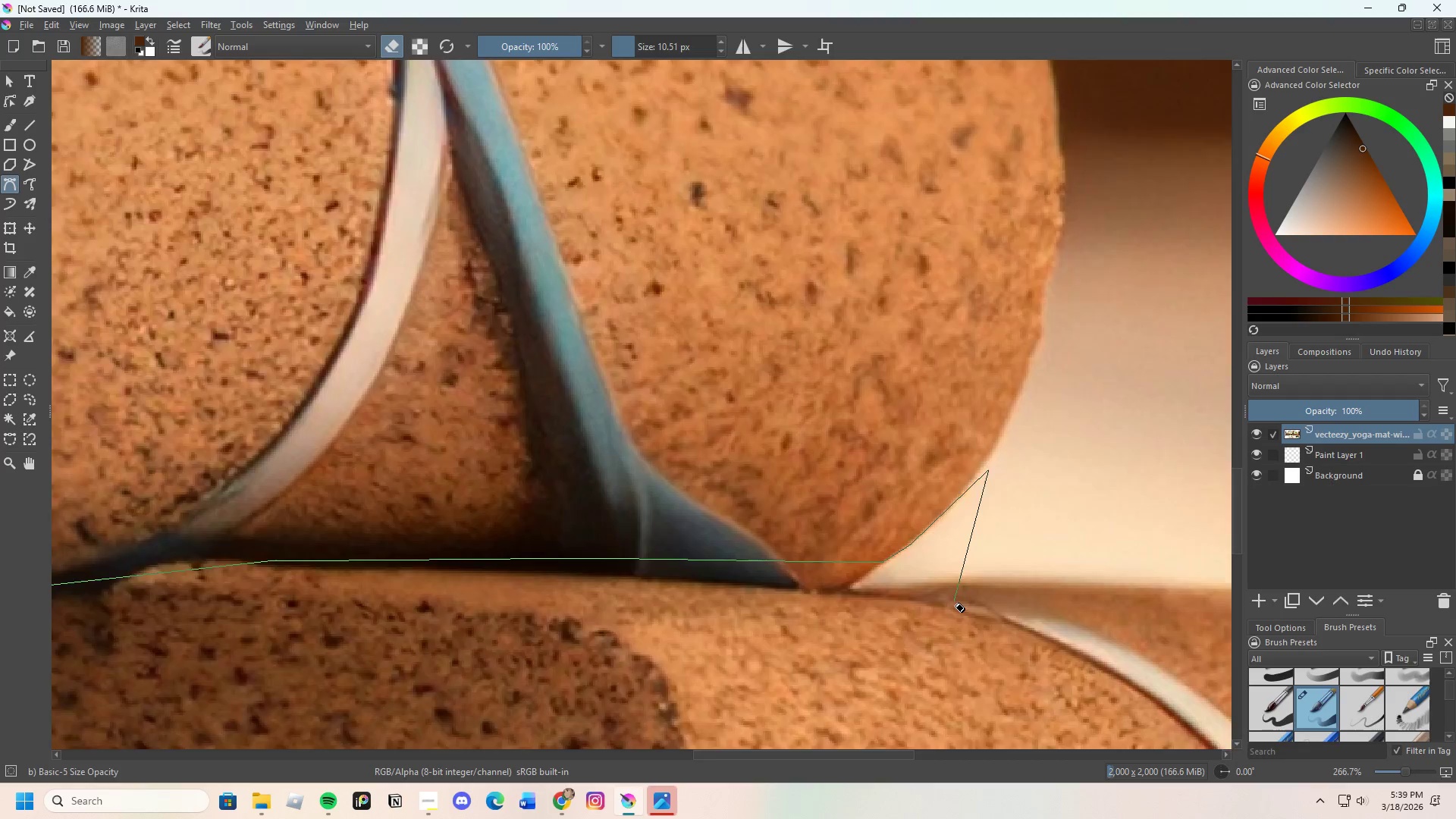 
scroll: coordinate [989, 506], scroll_direction: down, amount: 2.0
 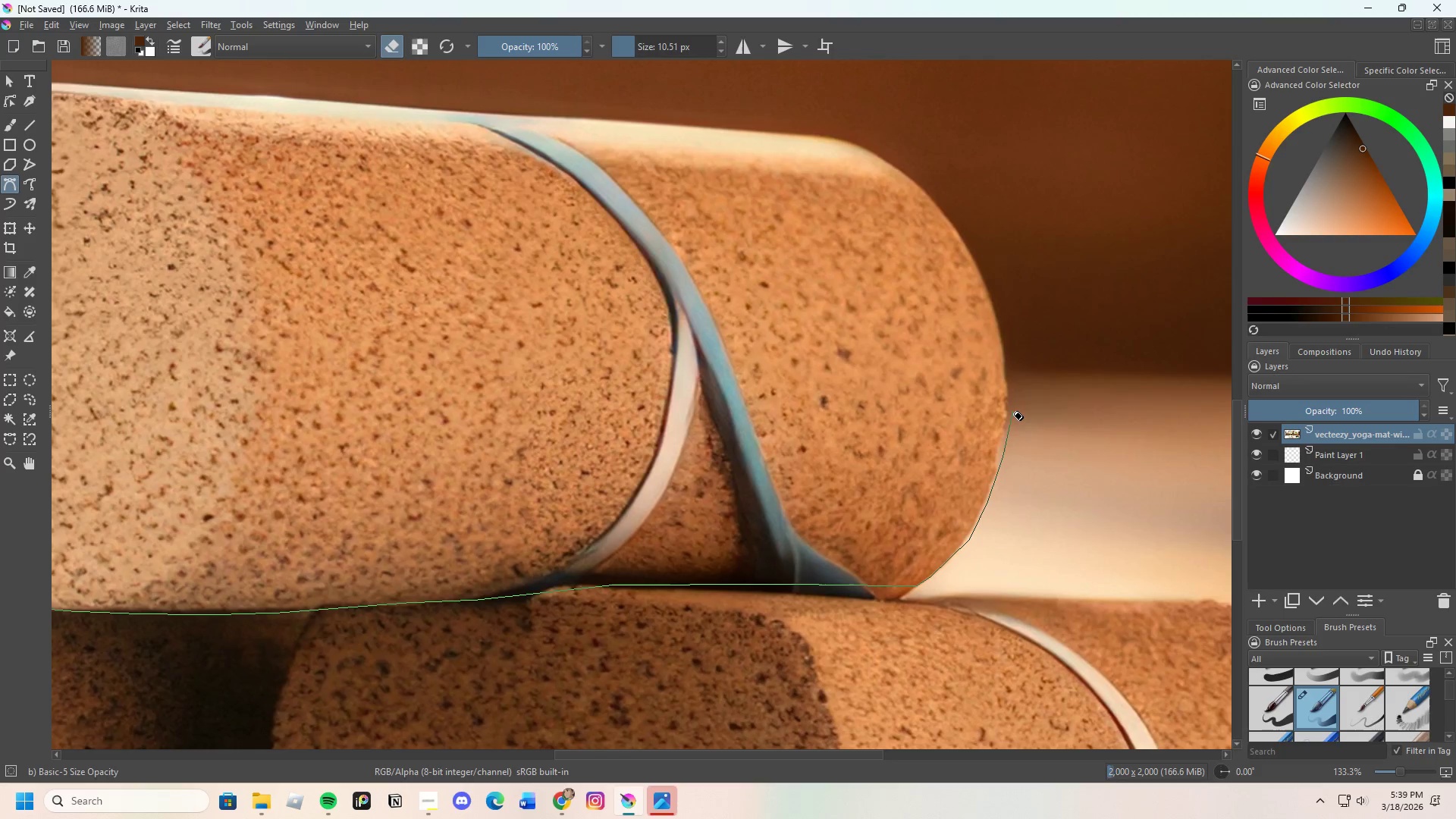 
left_click([1012, 411])
 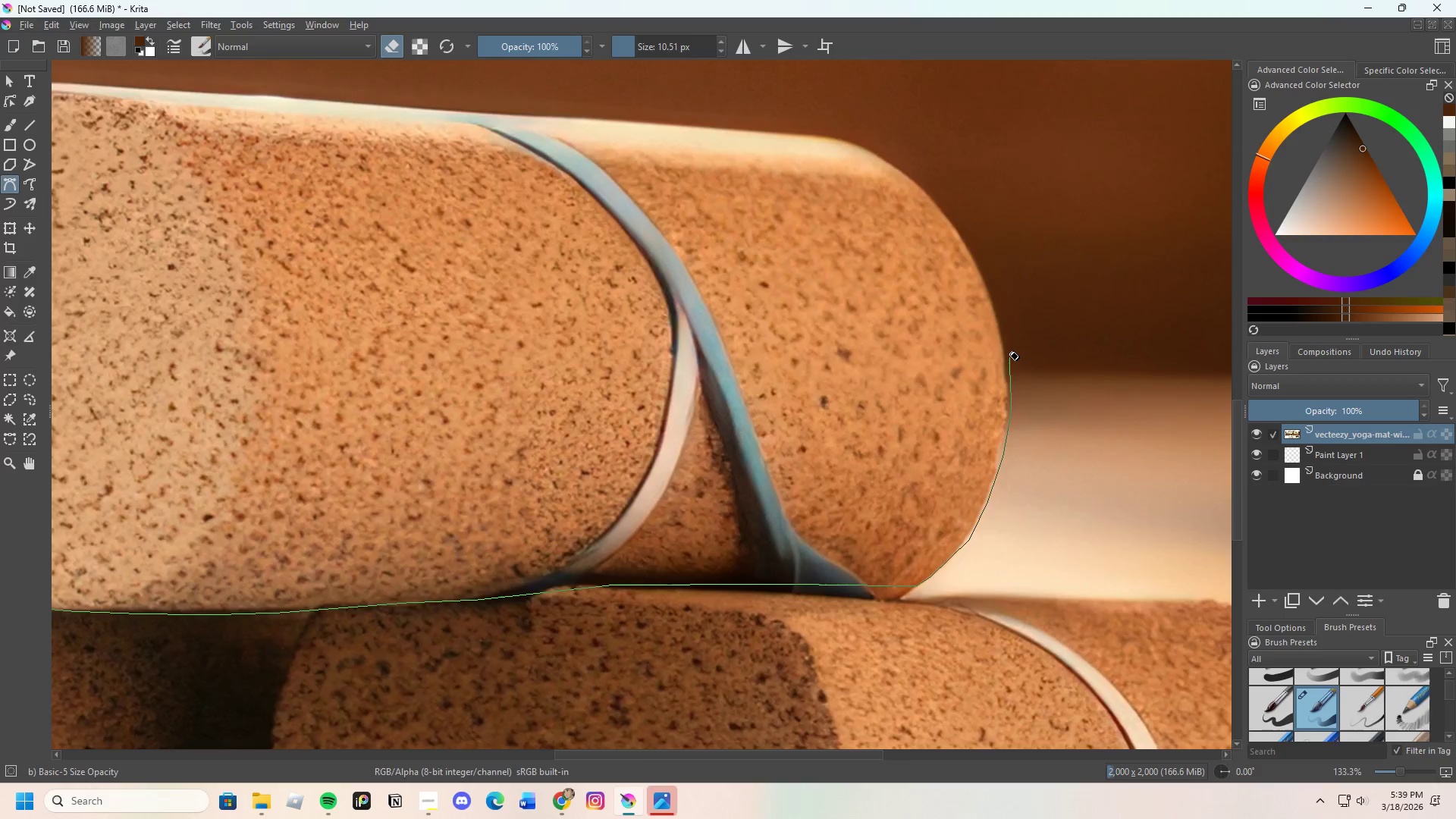 
scroll: coordinate [1005, 365], scroll_direction: up, amount: 2.0
 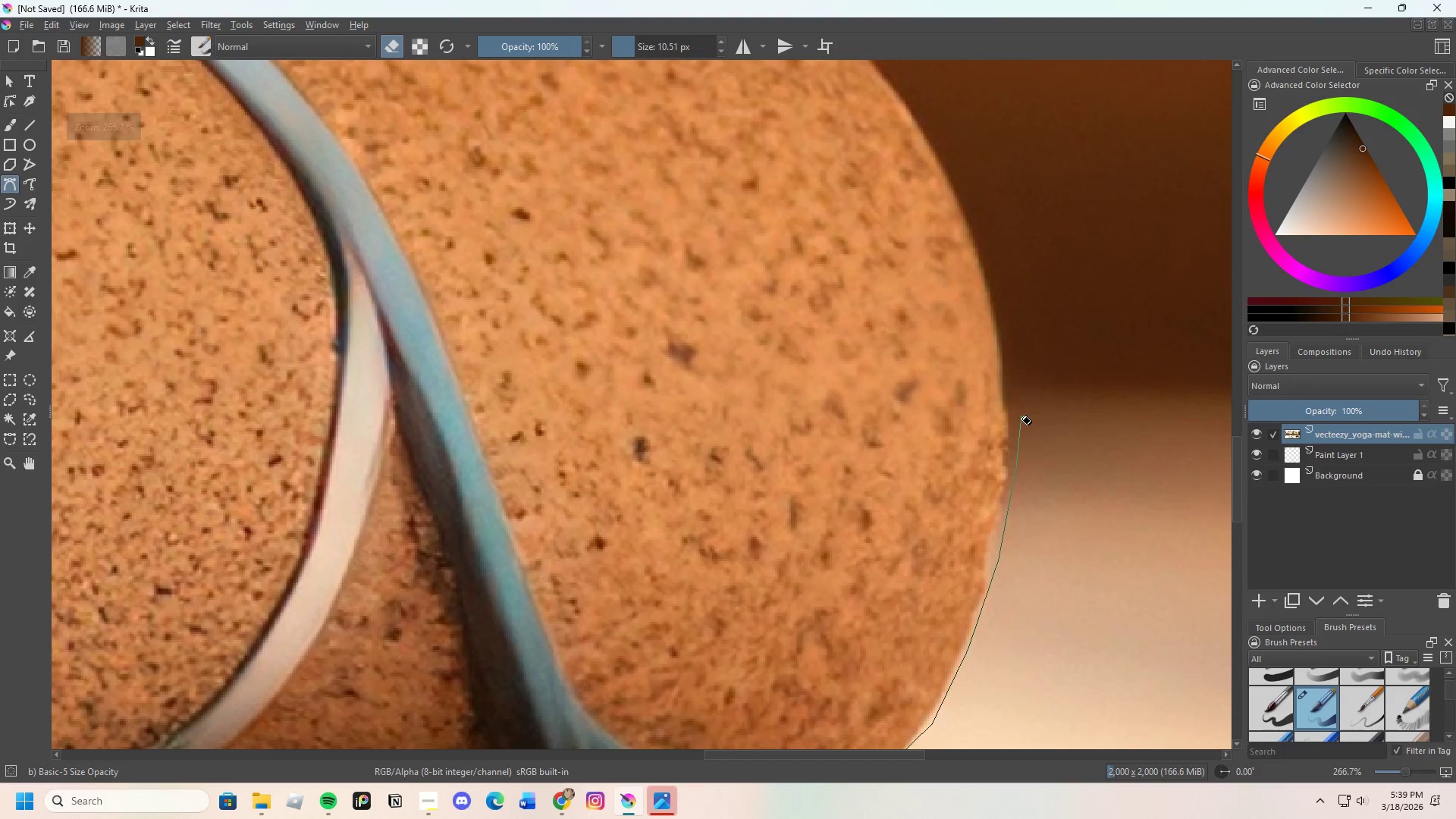 
left_click([1021, 420])
 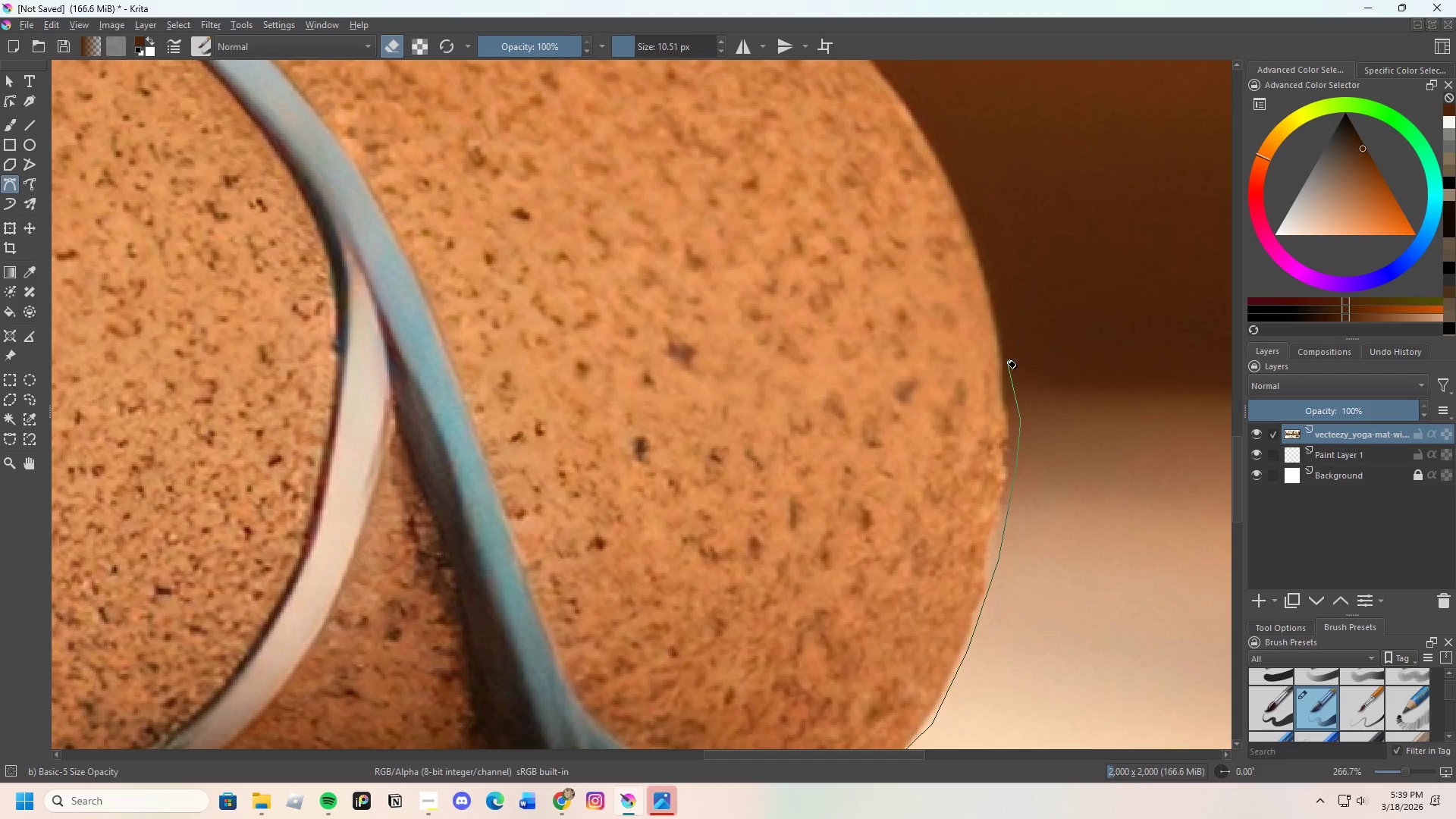 
scroll: coordinate [950, 332], scroll_direction: none, amount: 0.0
 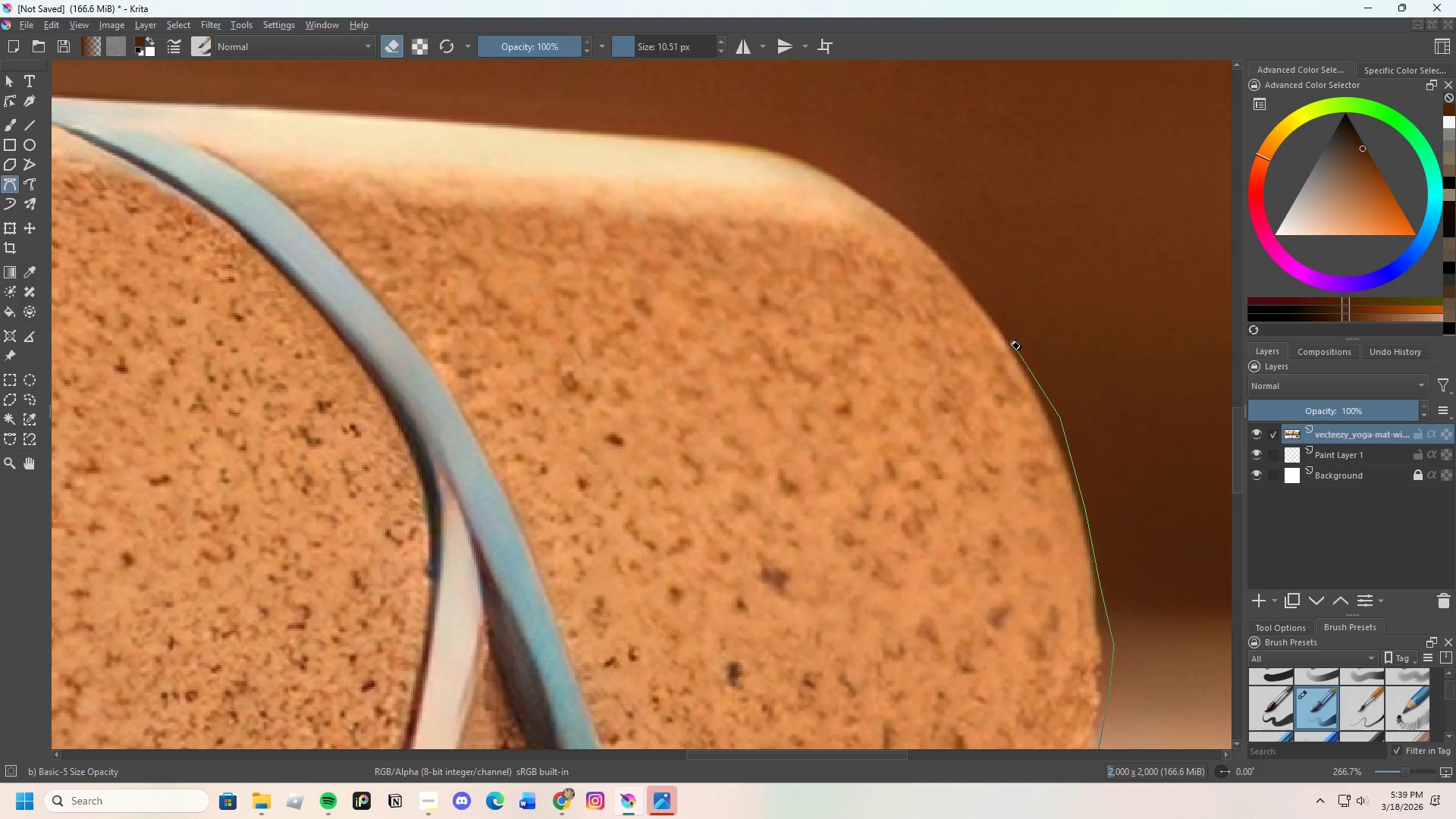 
scroll: coordinate [987, 375], scroll_direction: down, amount: 1.0
 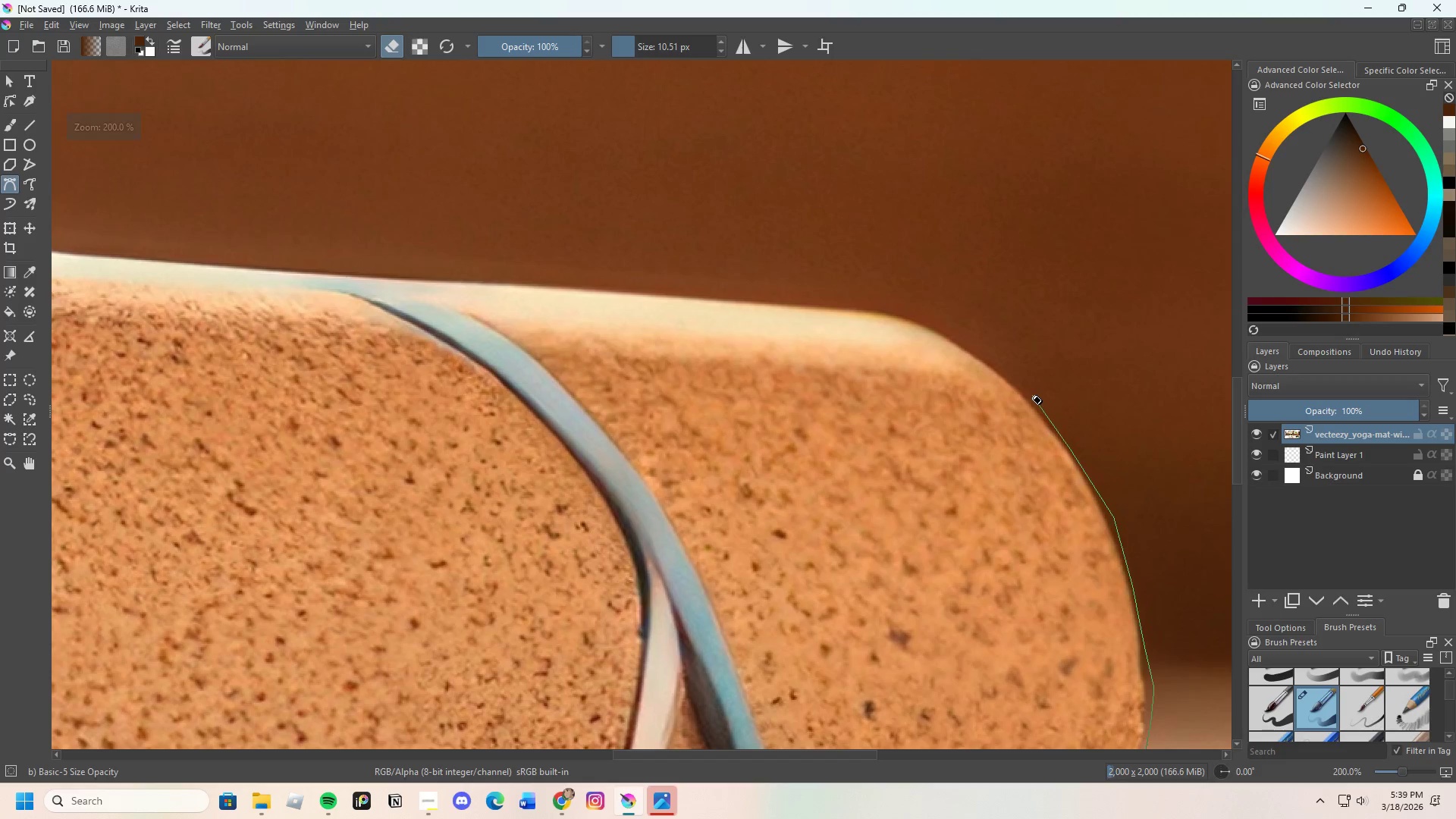 
left_click([1032, 395])
 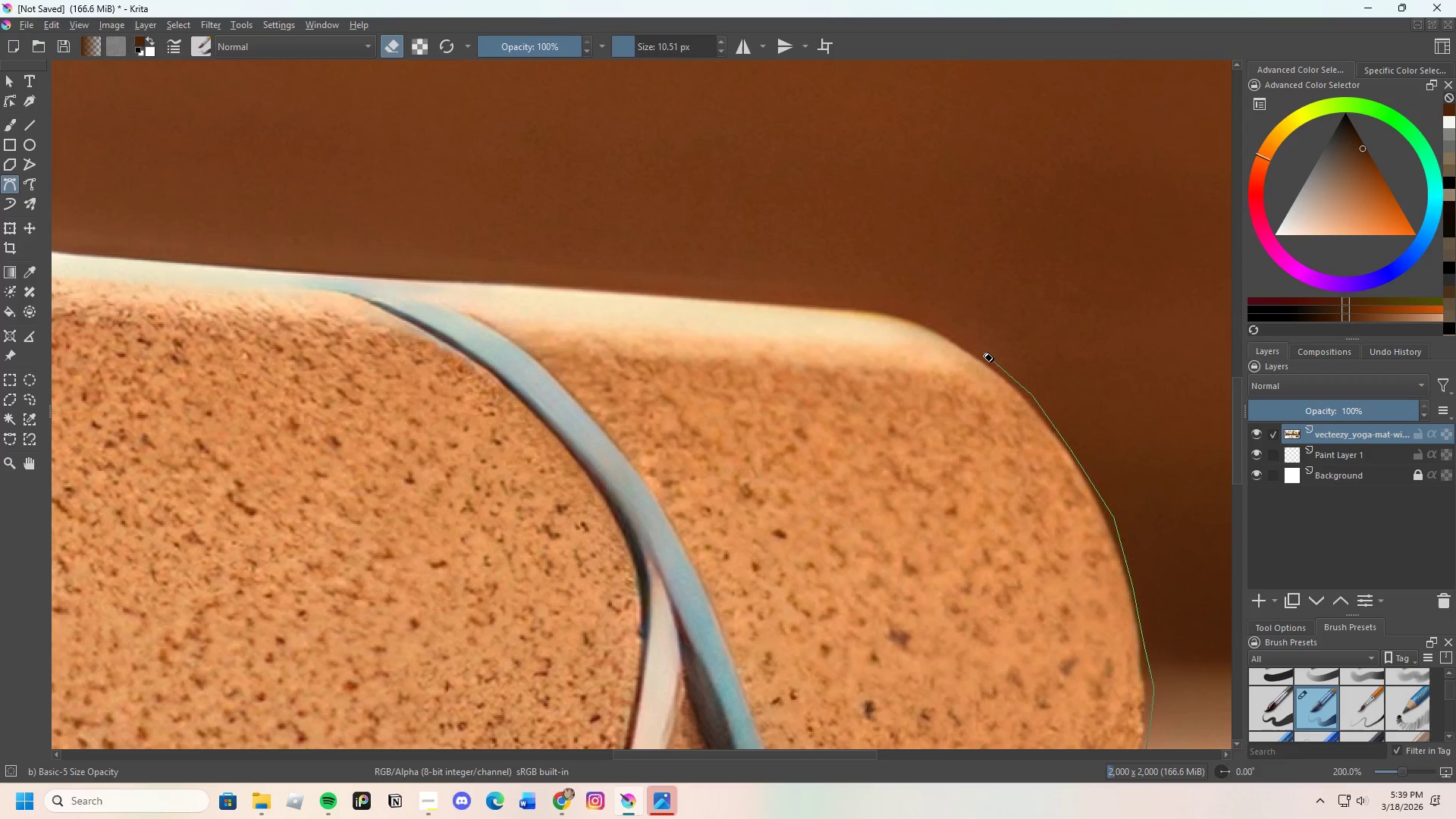 
left_click_drag(start_coordinate=[981, 352], to_coordinate=[980, 348])
 